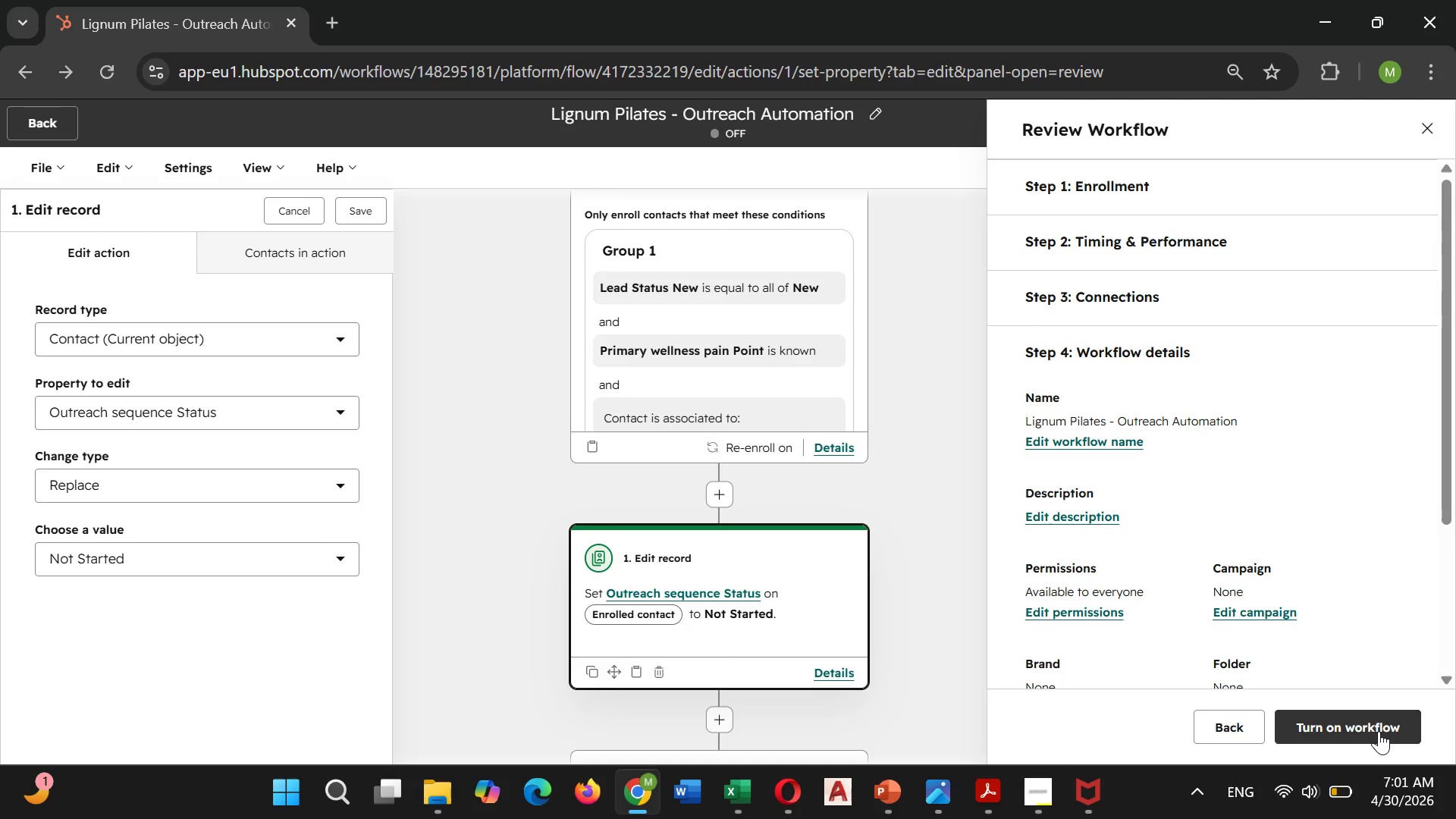 
left_click([1379, 731])
 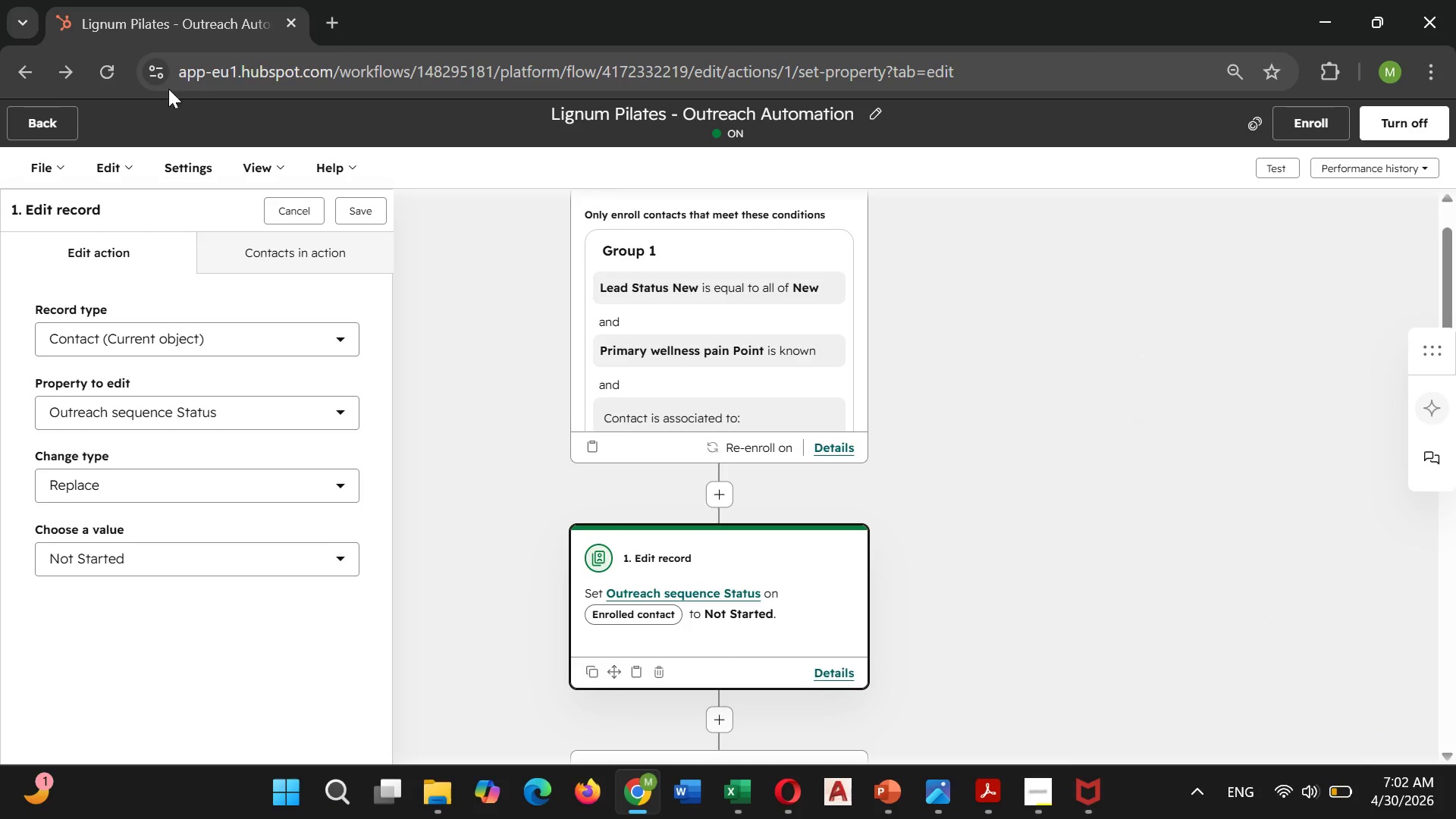 
left_click([67, 121])
 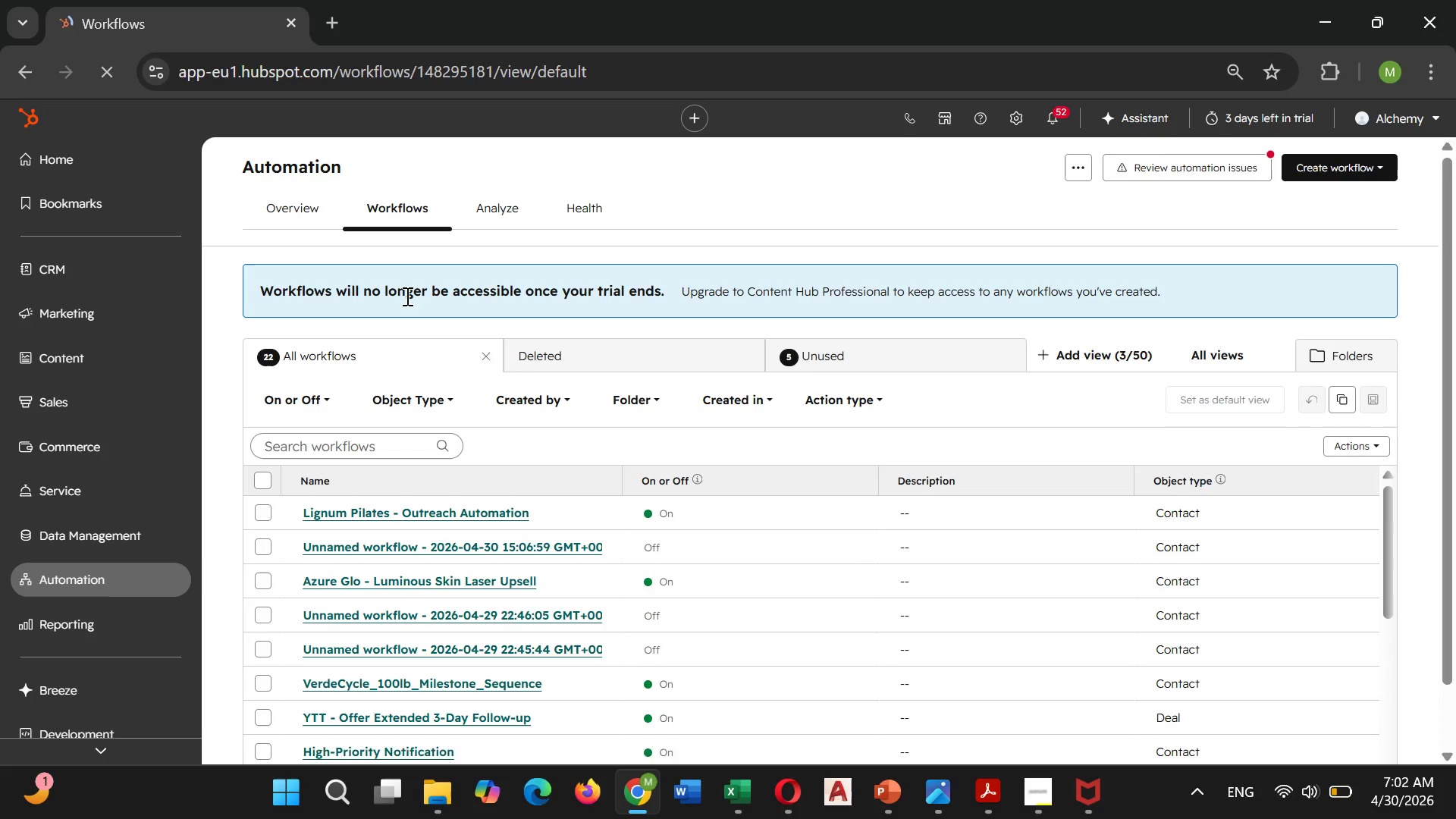 
wait(12.01)
 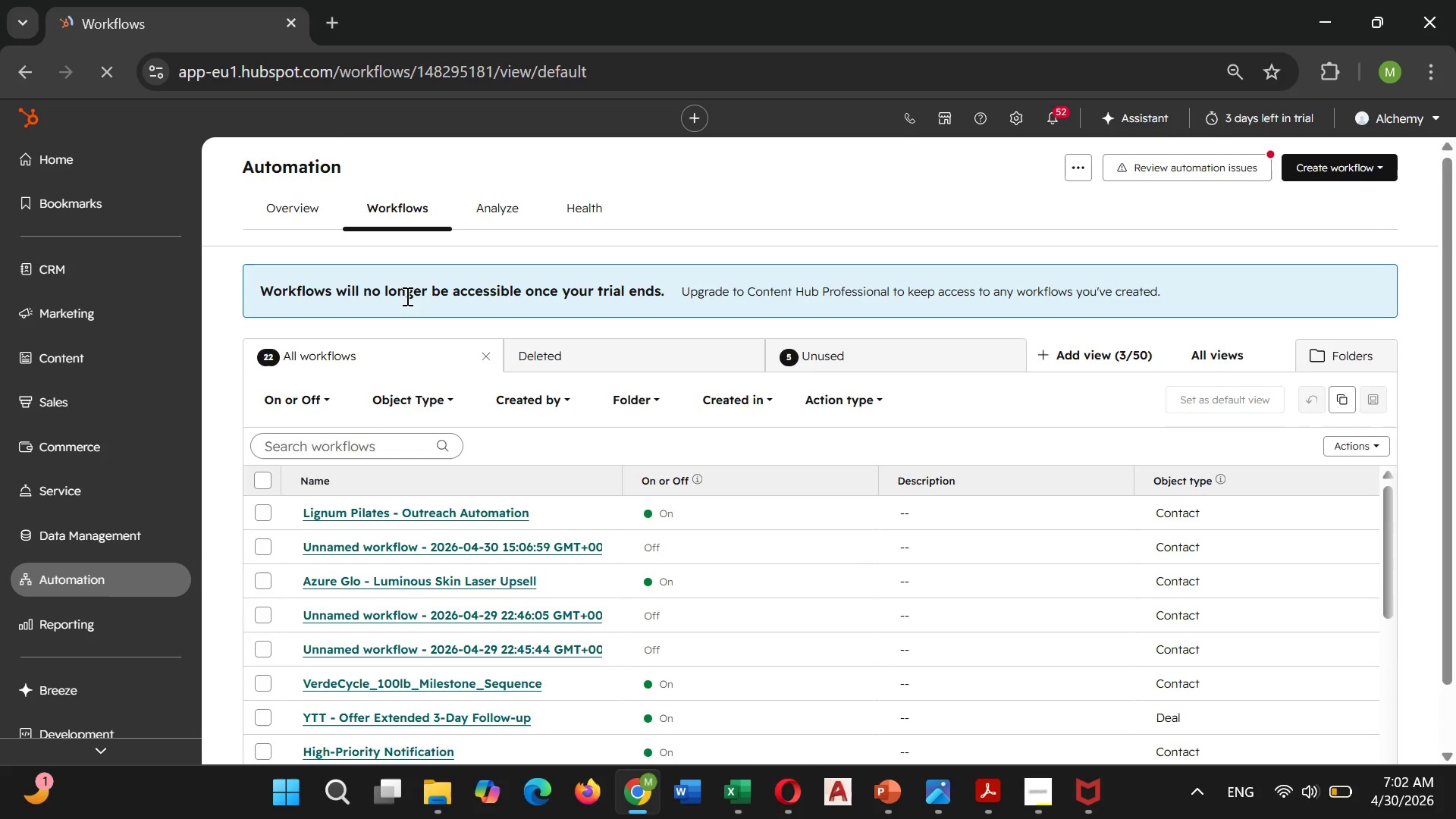 
left_click([1015, 110])
 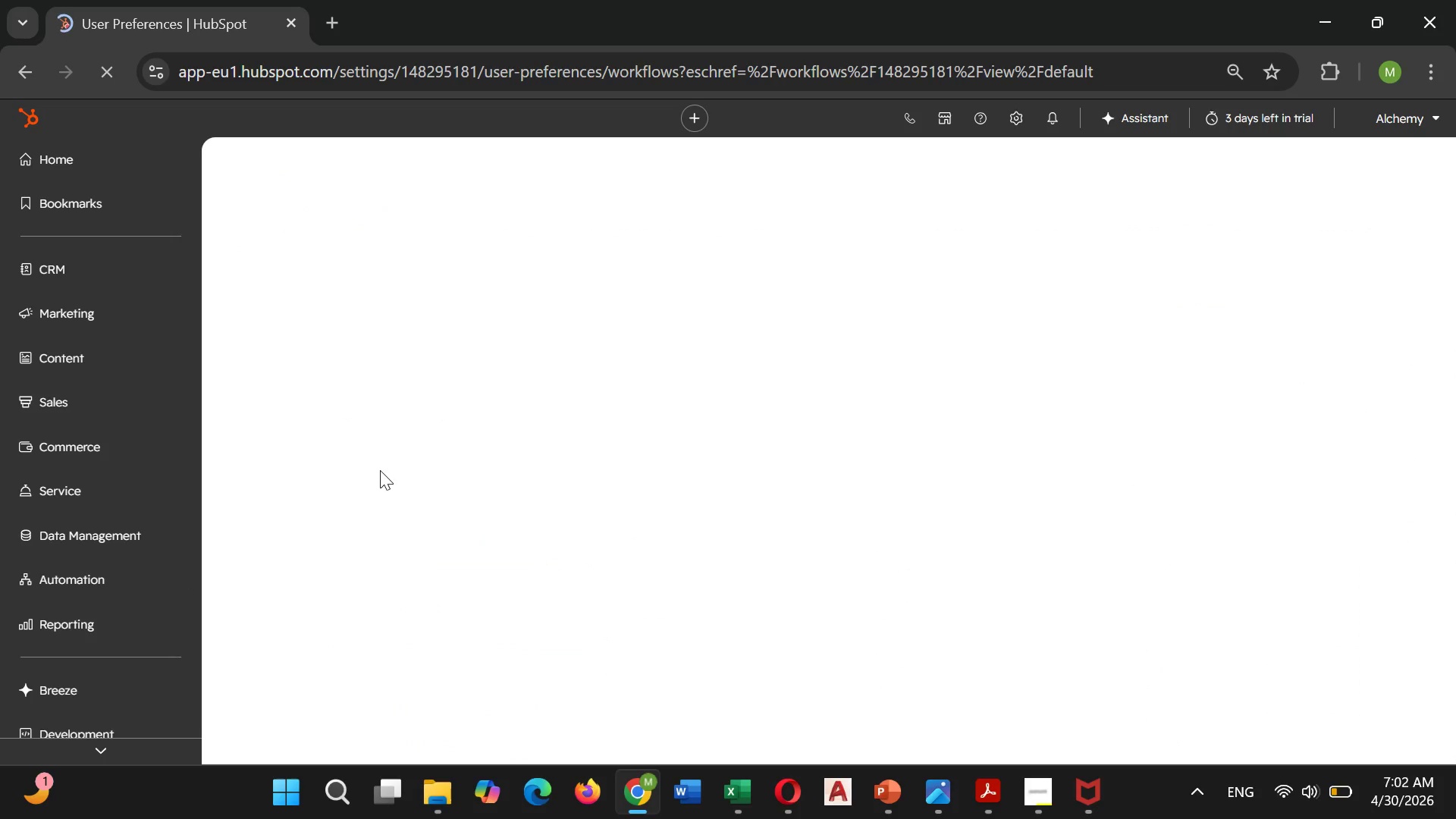 
scroll: coordinate [275, 447], scroll_direction: down, amount: 5.0
 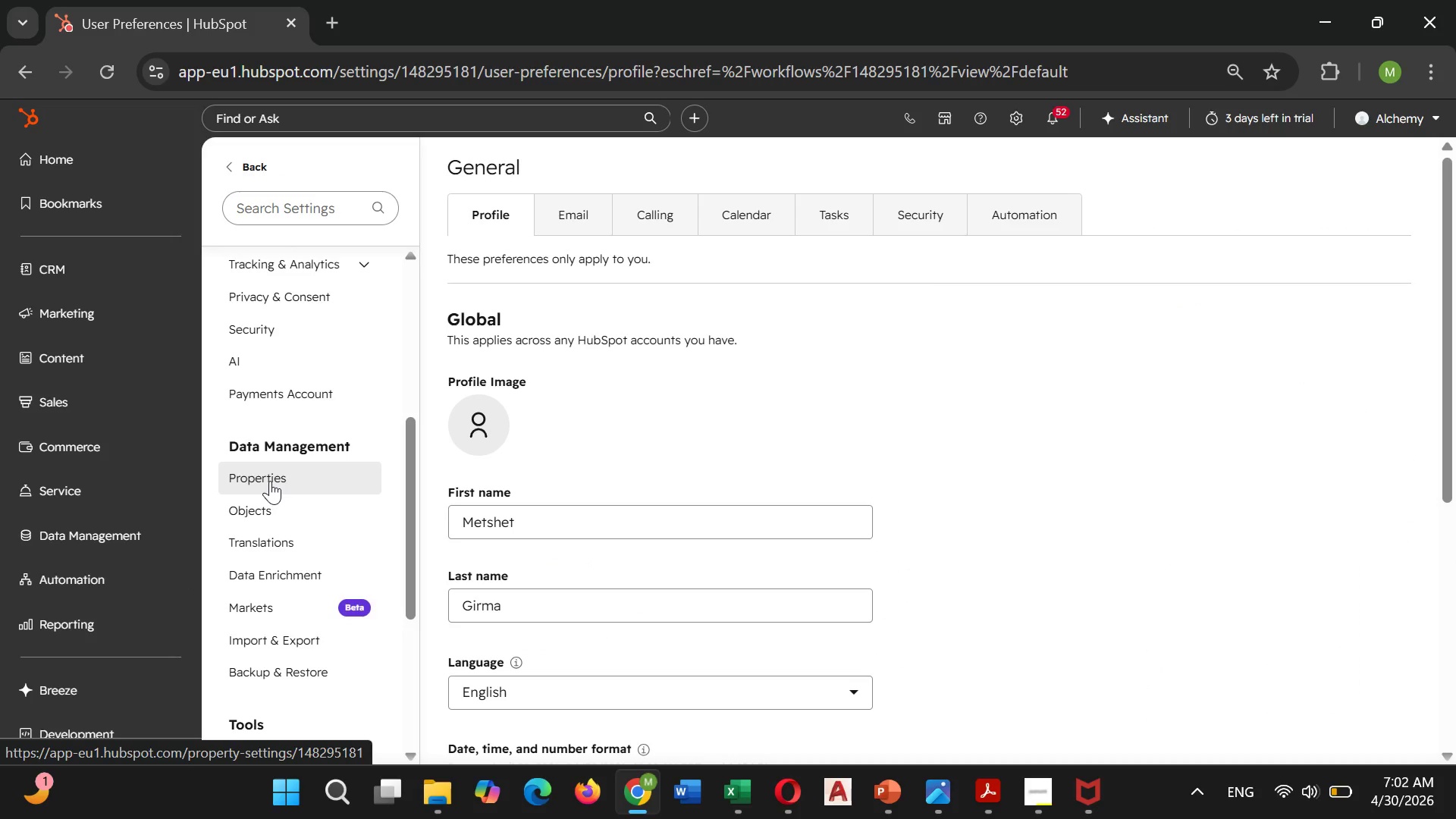 
left_click([270, 481])
 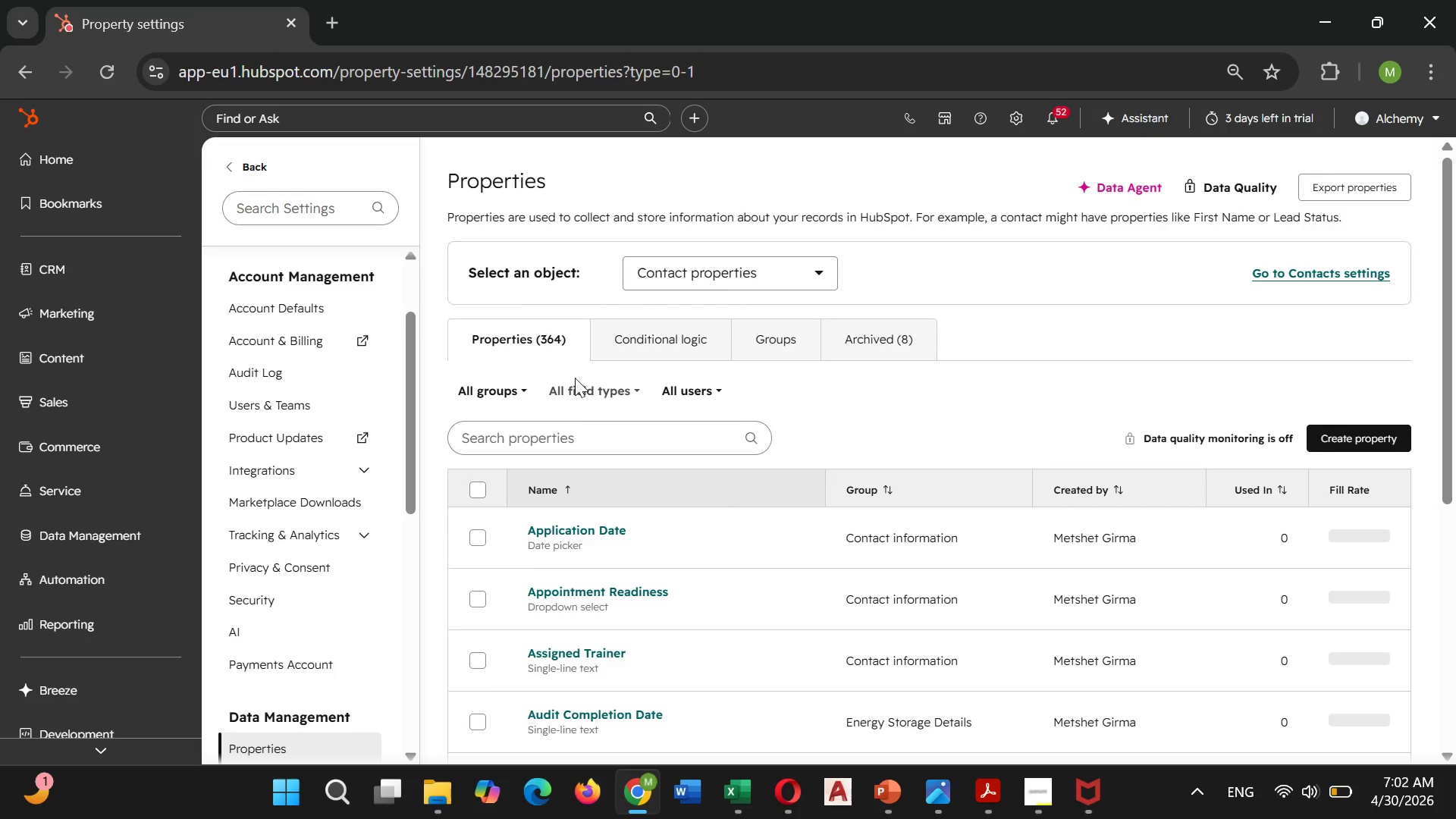 
wait(28.86)
 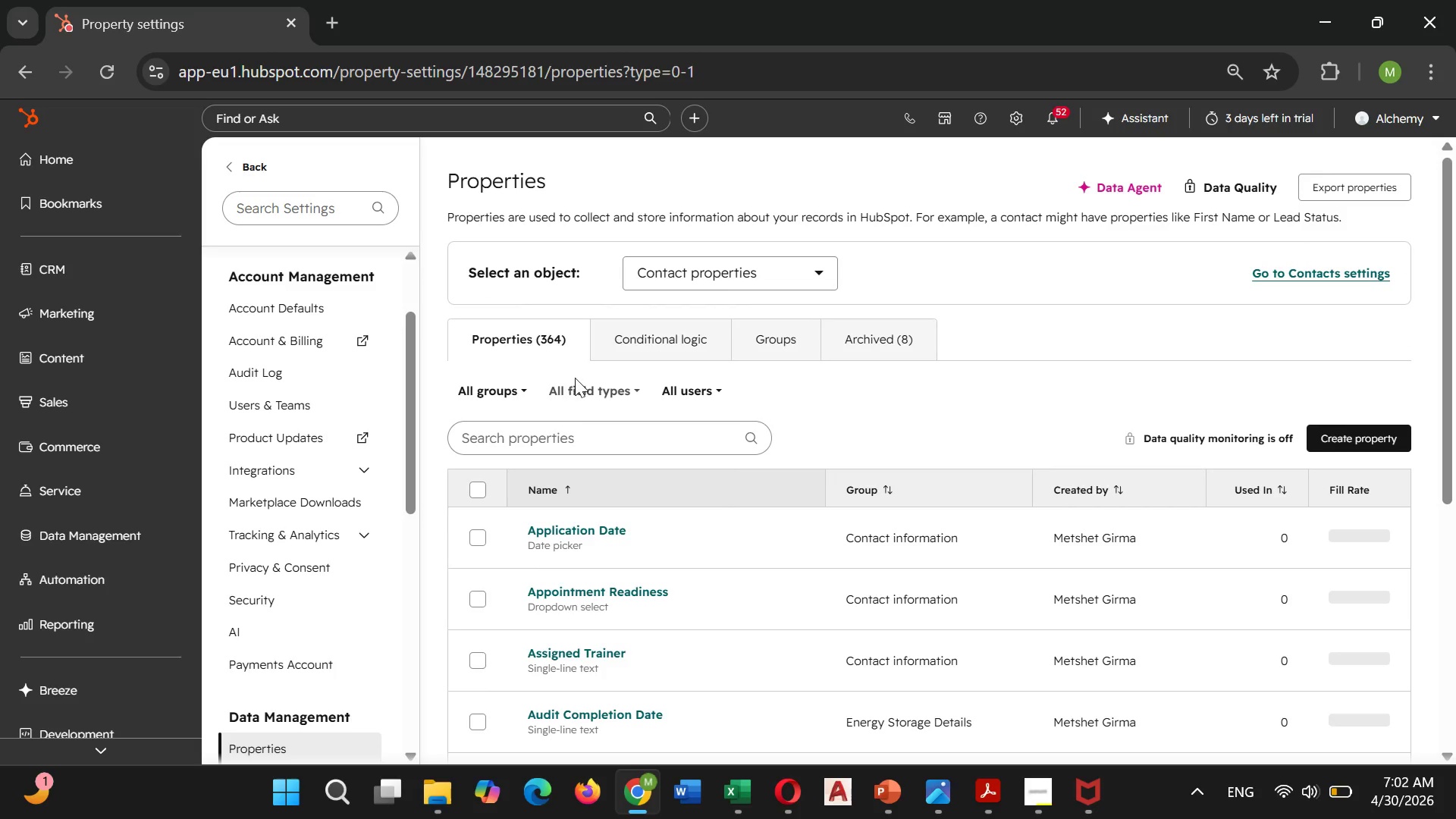 
scroll: coordinate [639, 469], scroll_direction: down, amount: 3.0
 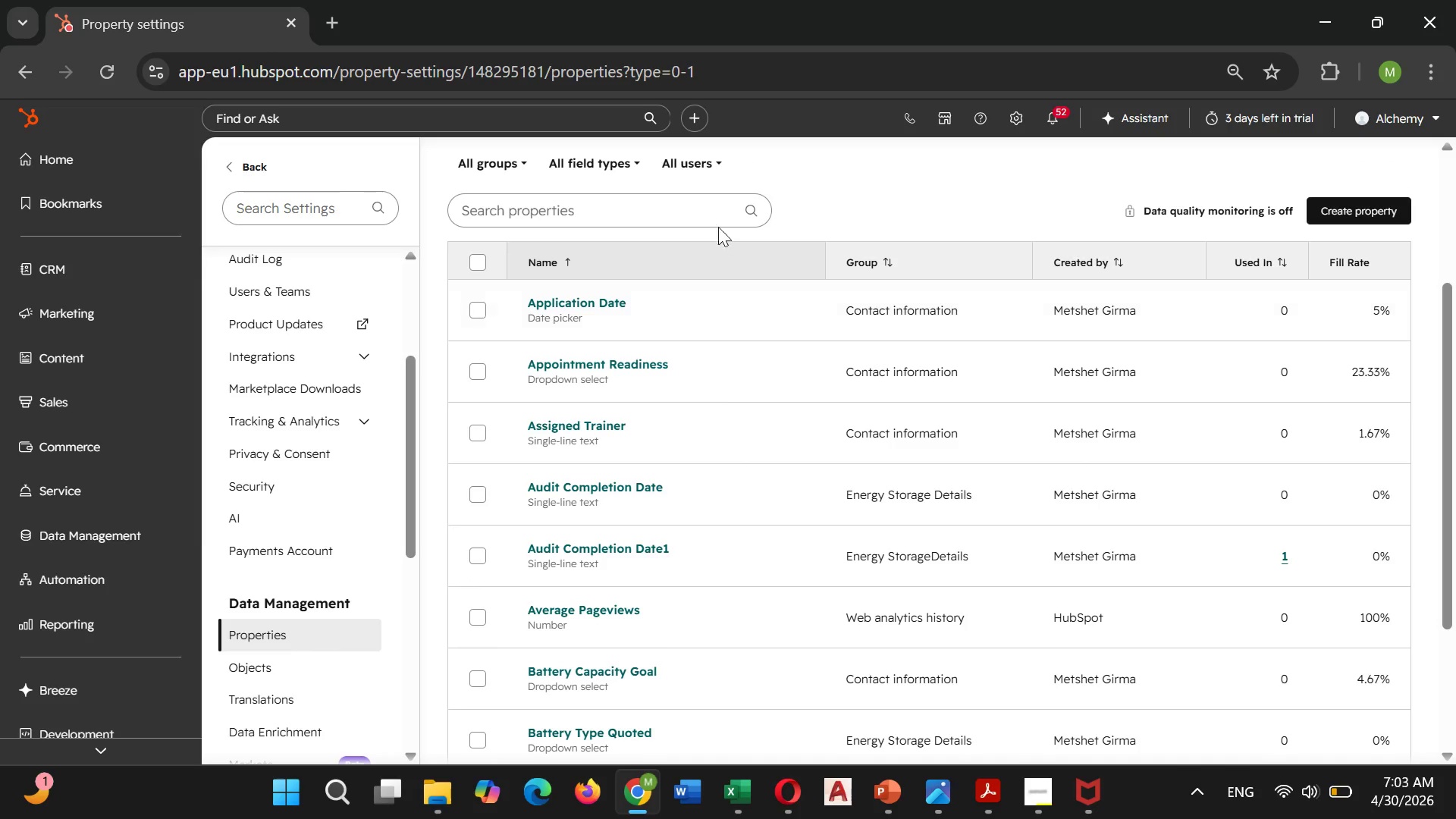 
left_click([685, 201])
 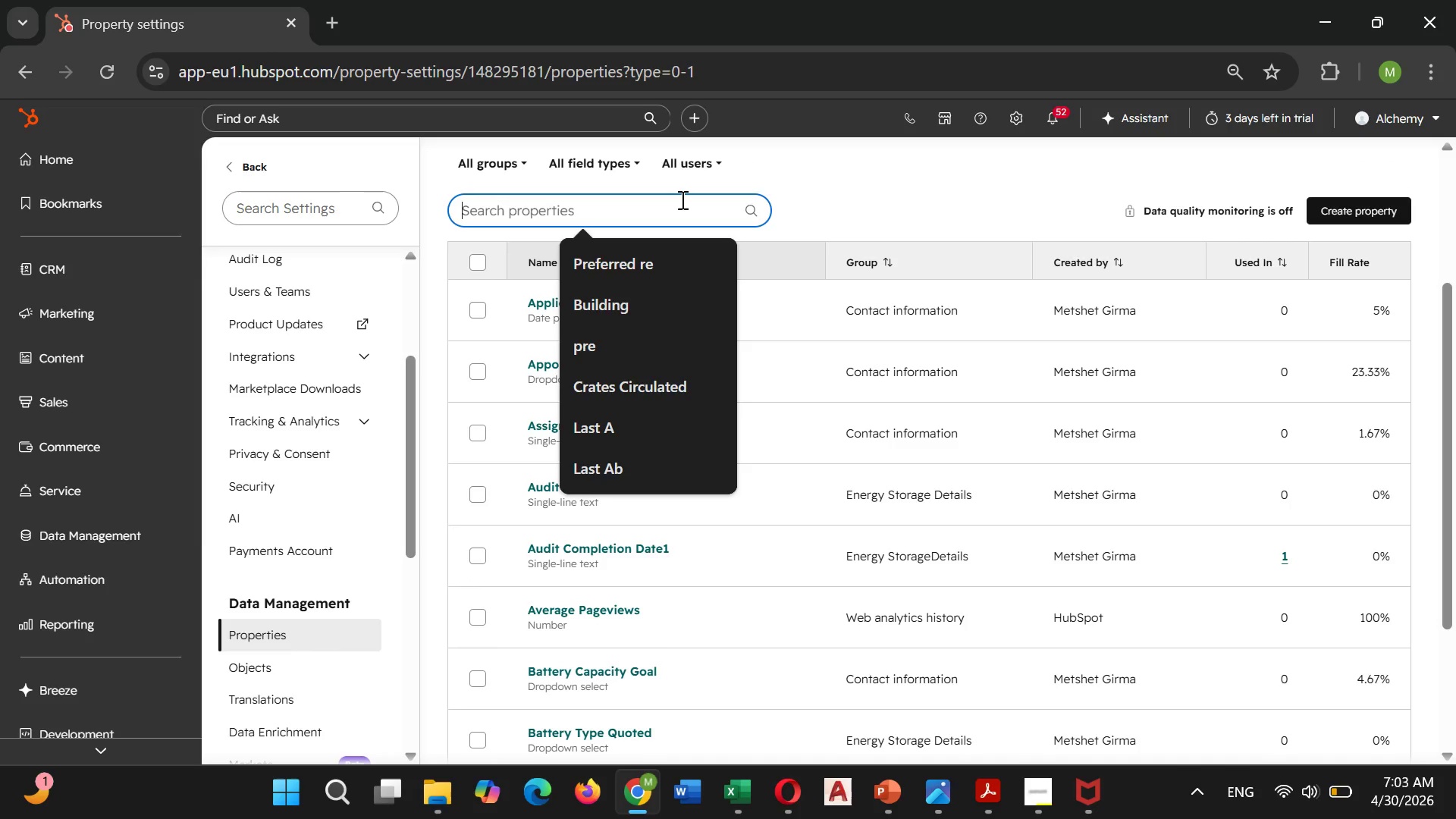 
type(Seque)
 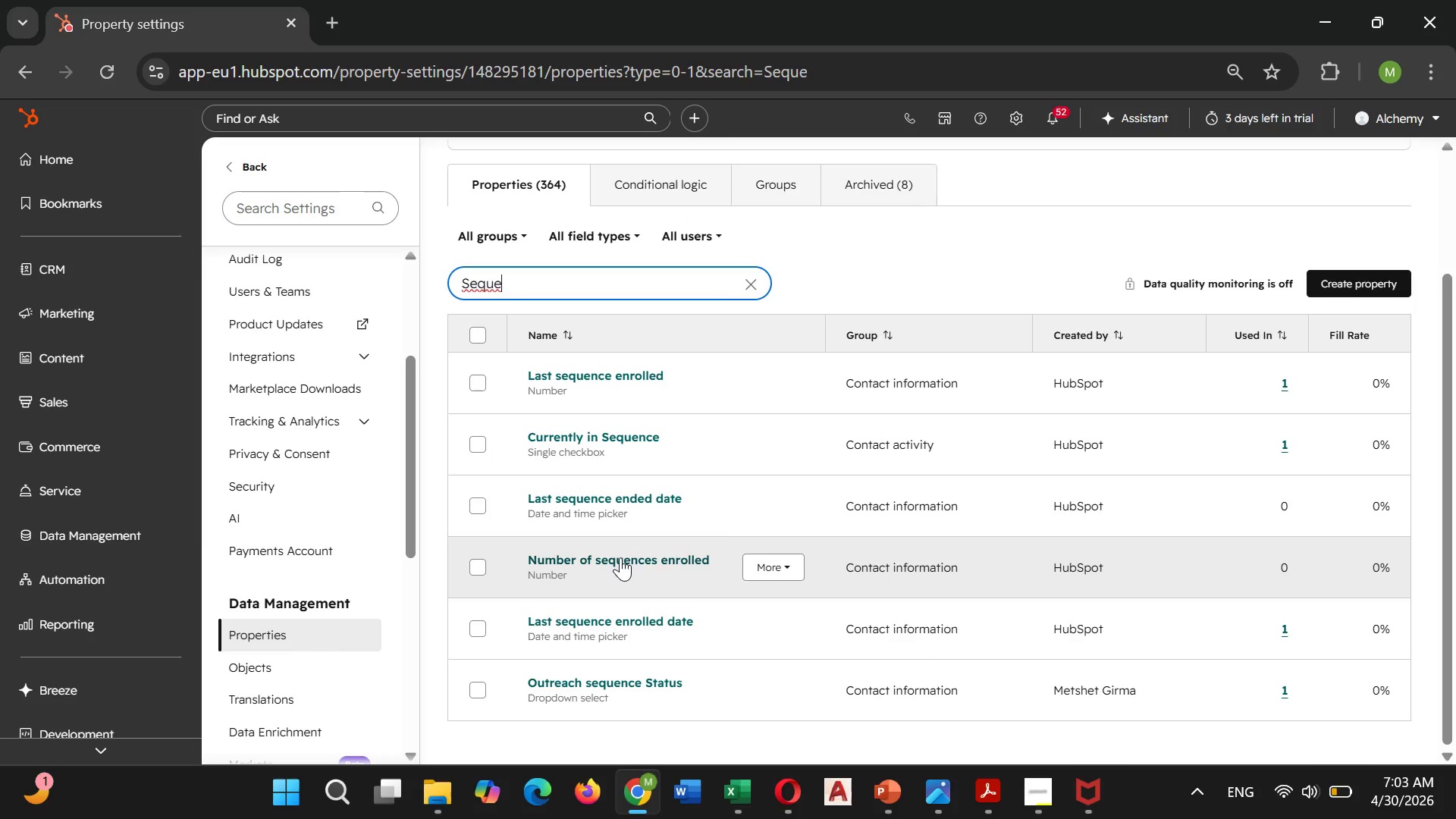 
double_click([604, 673])
 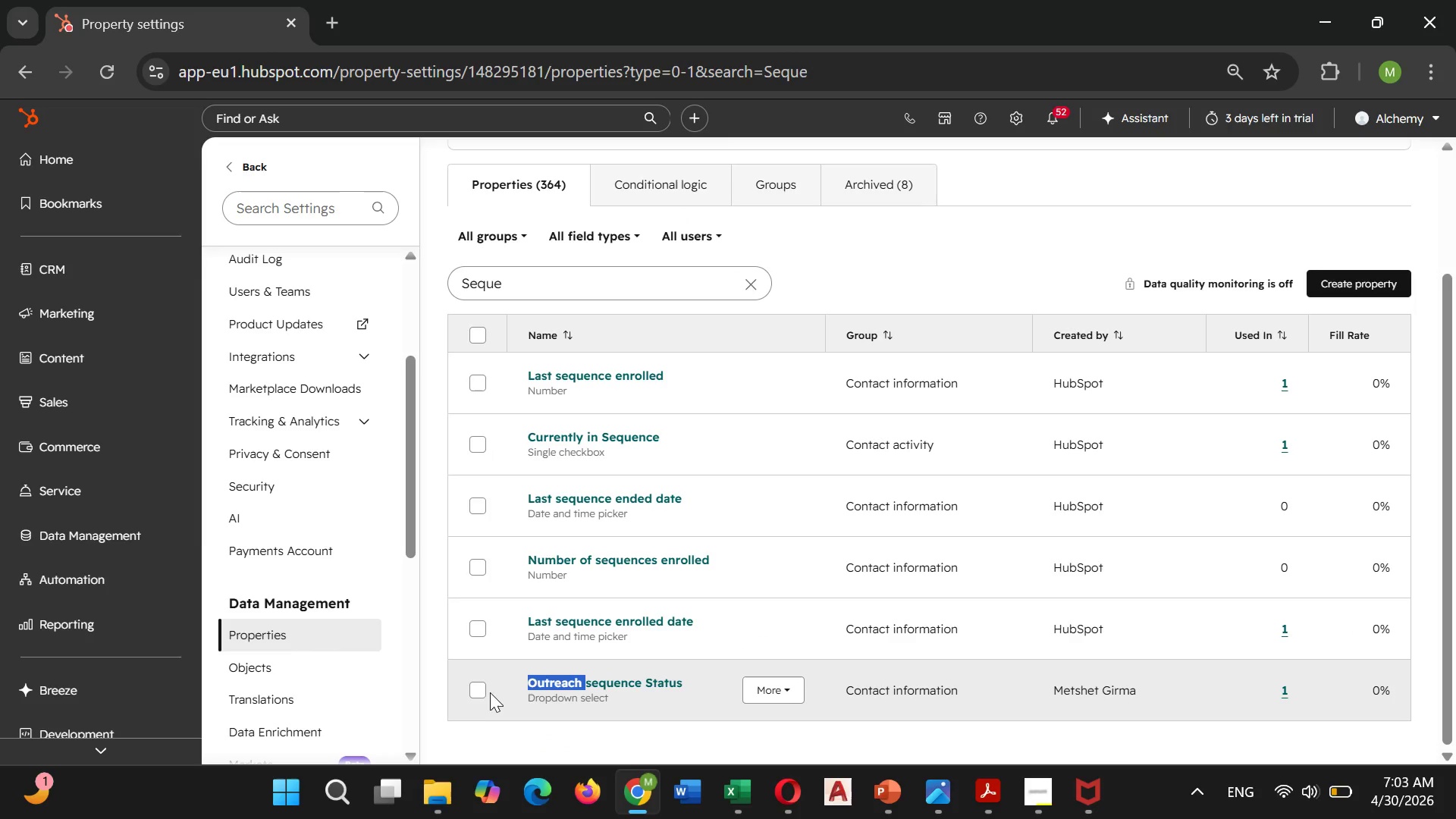 
left_click([477, 692])
 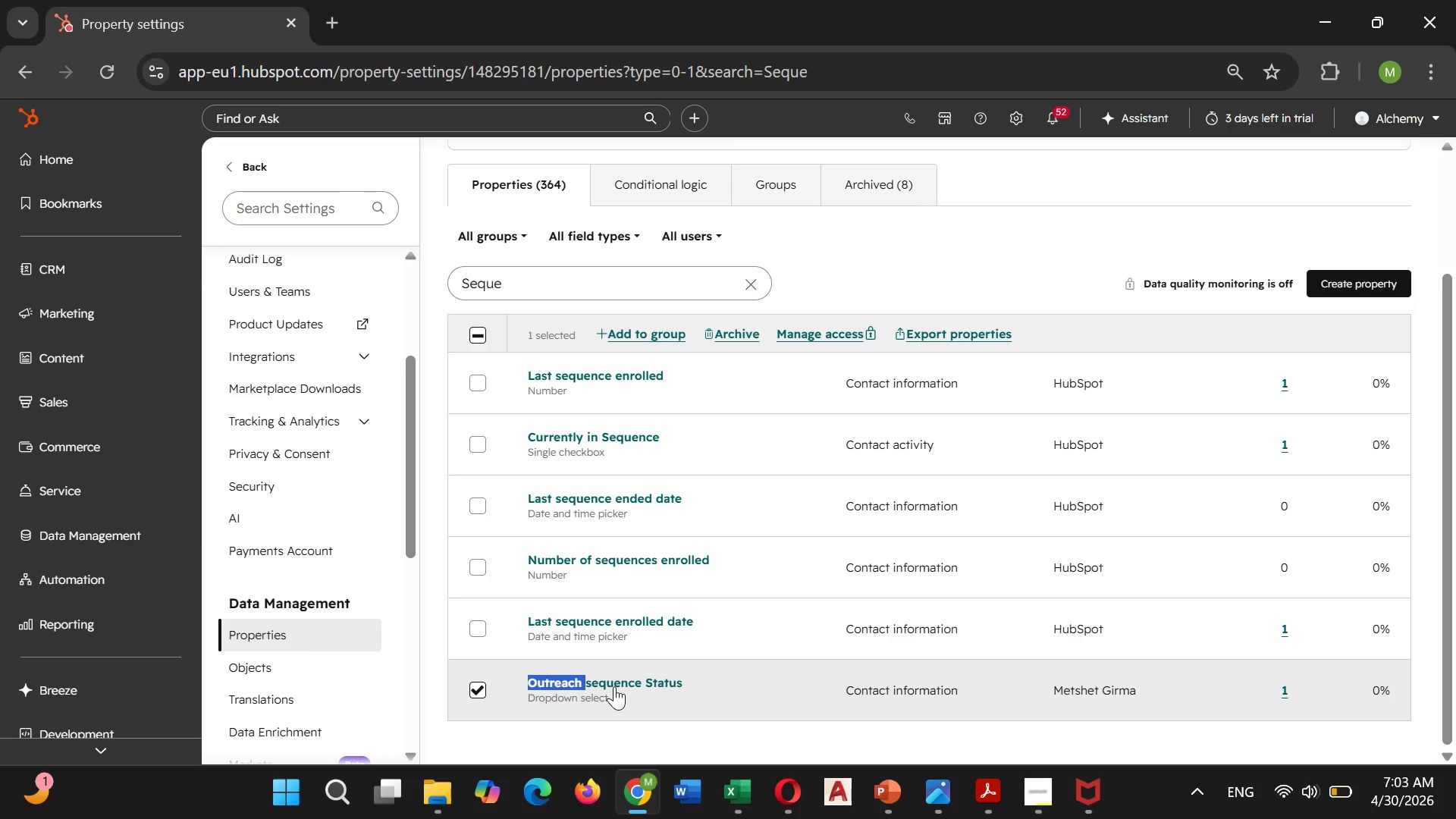 
double_click([614, 686])
 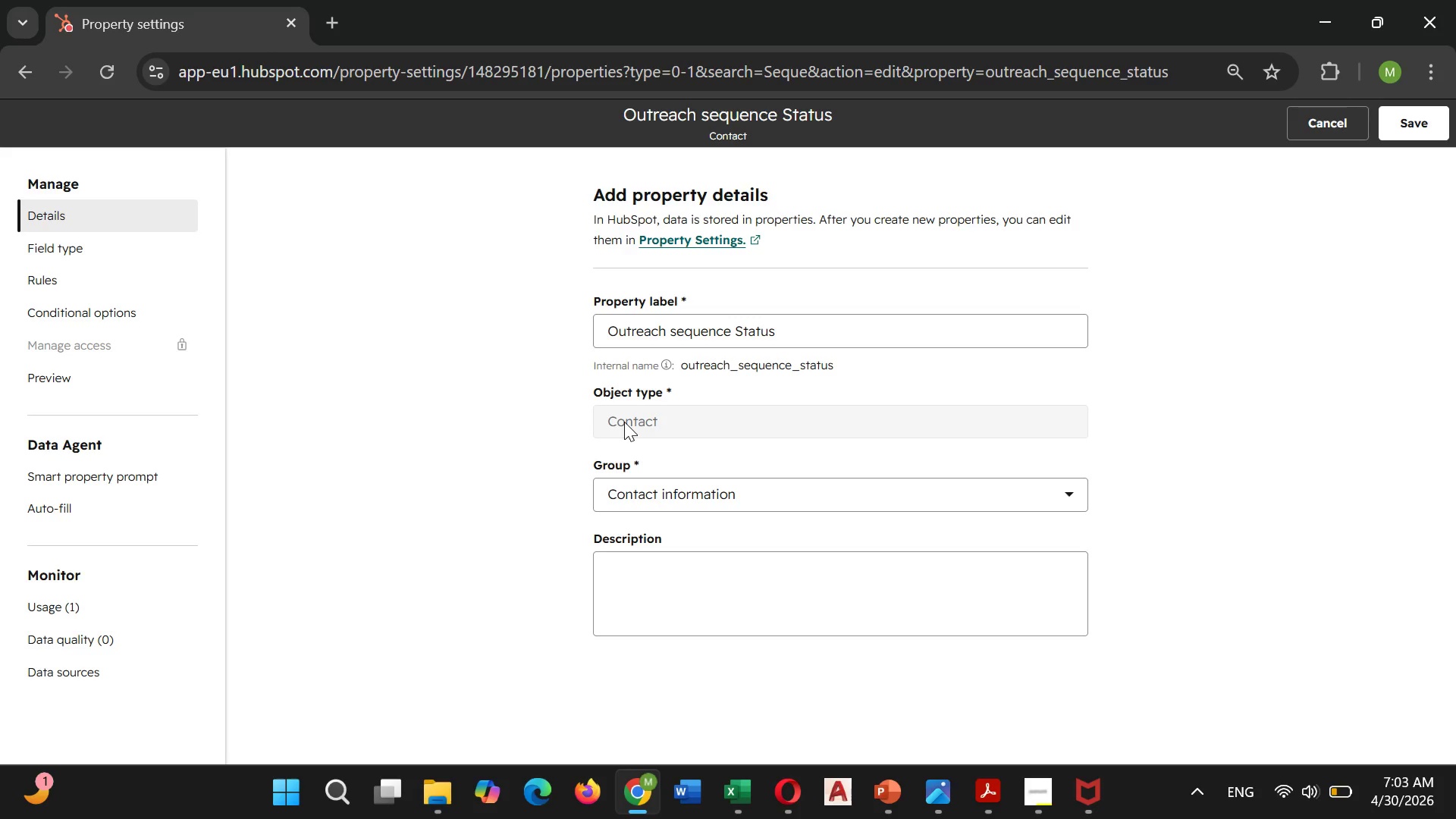 
wait(12.69)
 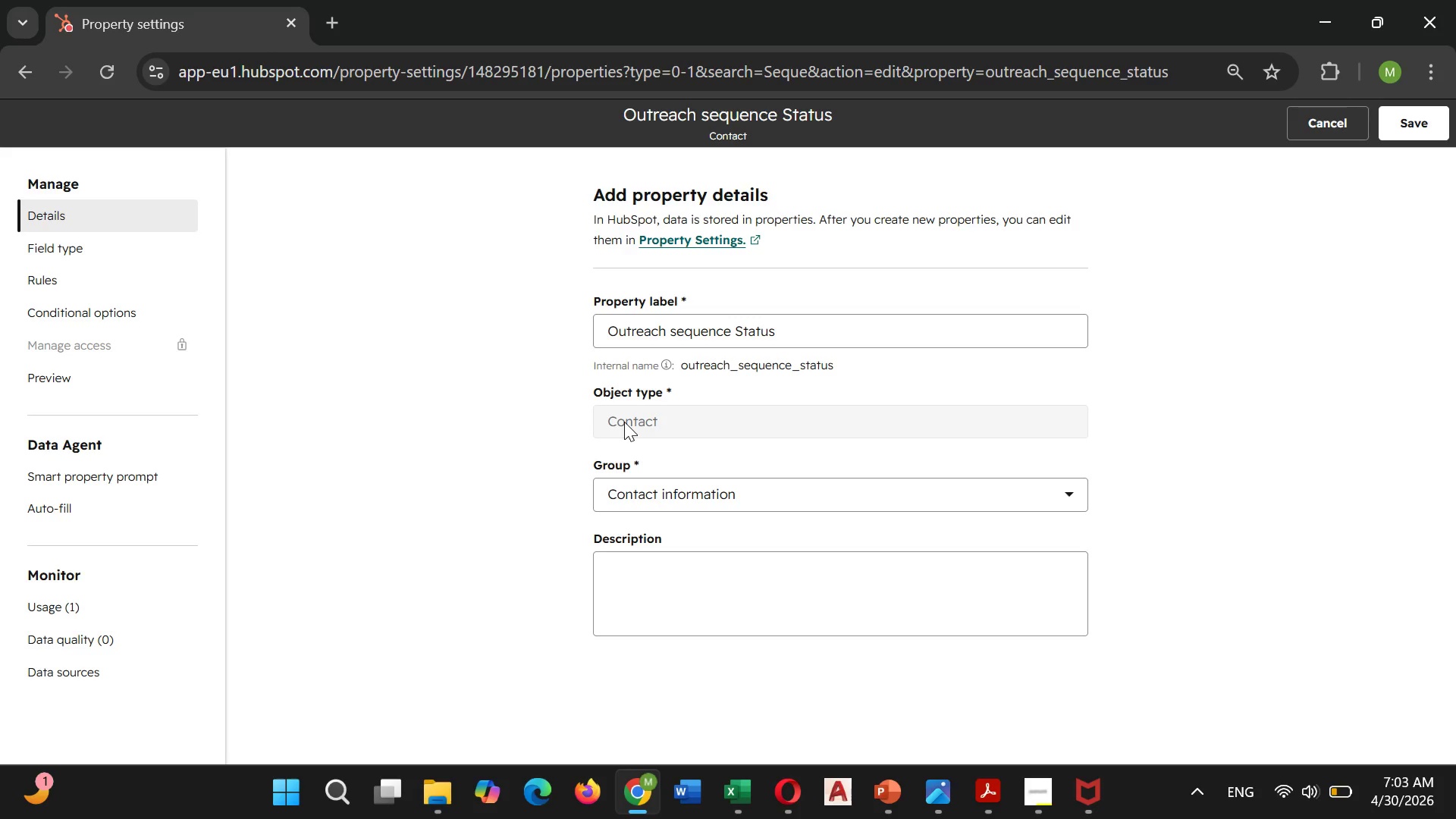 
left_click([108, 259])
 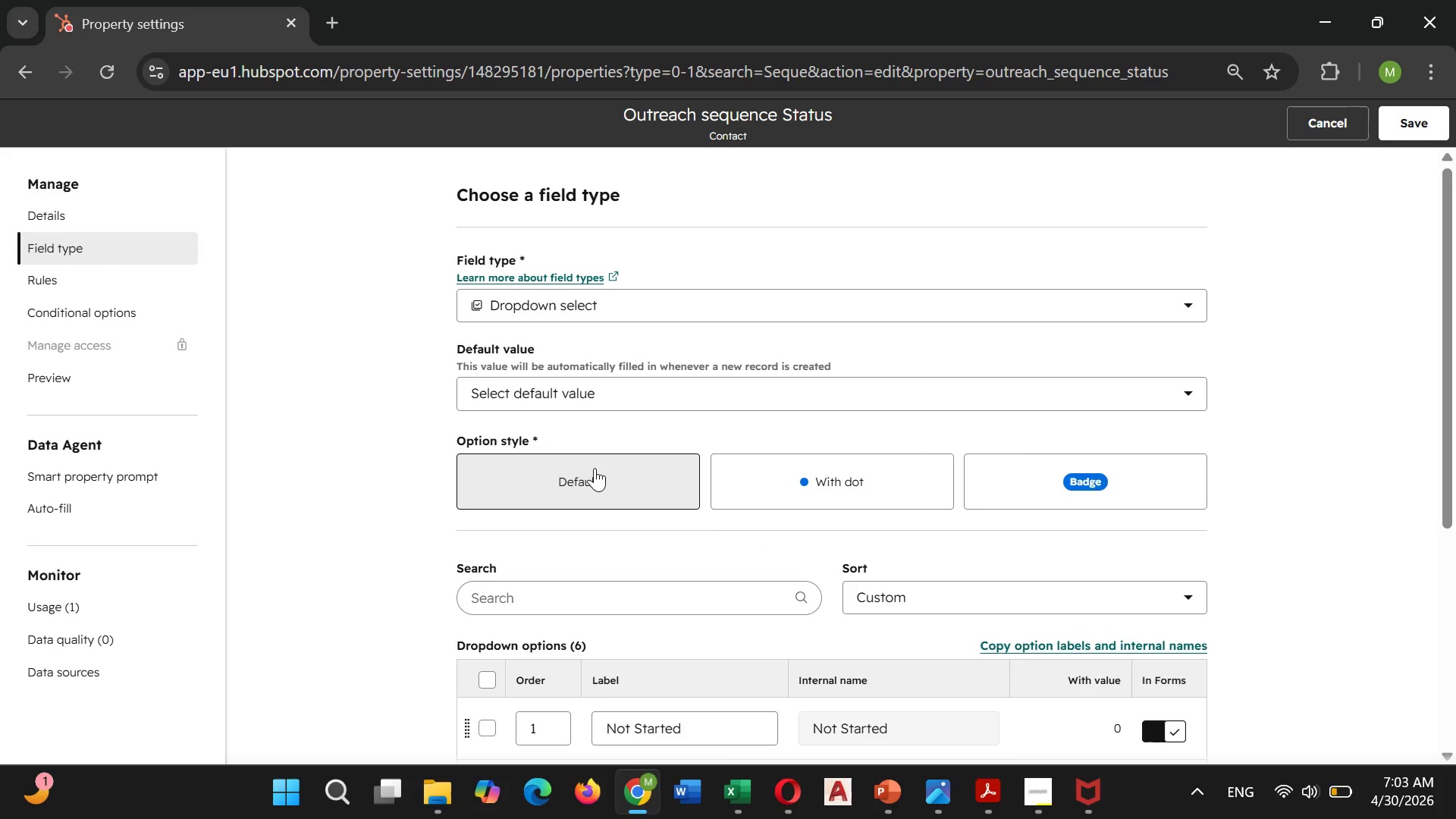 
scroll: coordinate [595, 468], scroll_direction: down, amount: 5.0
 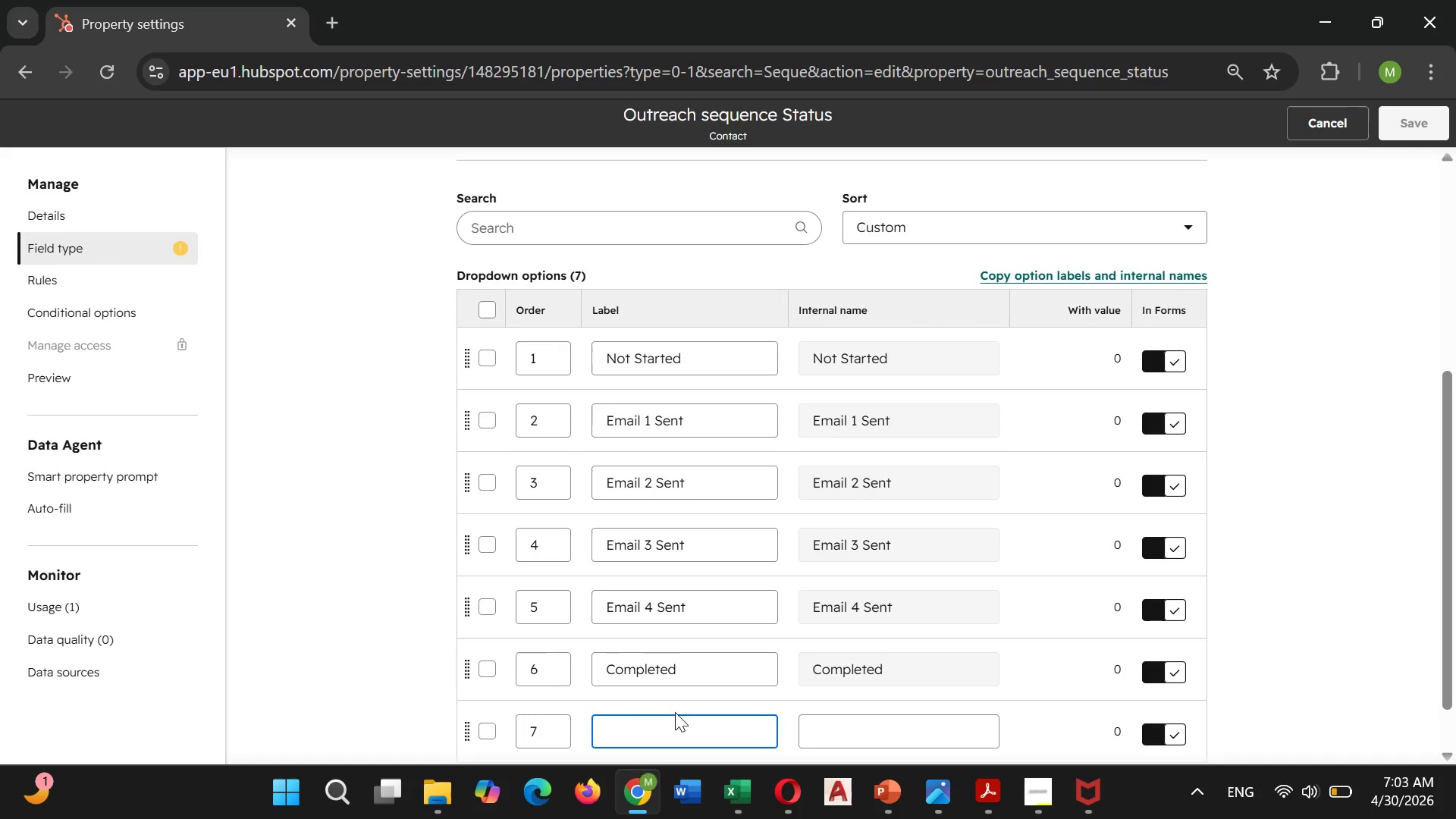 
type(Inprogress)
 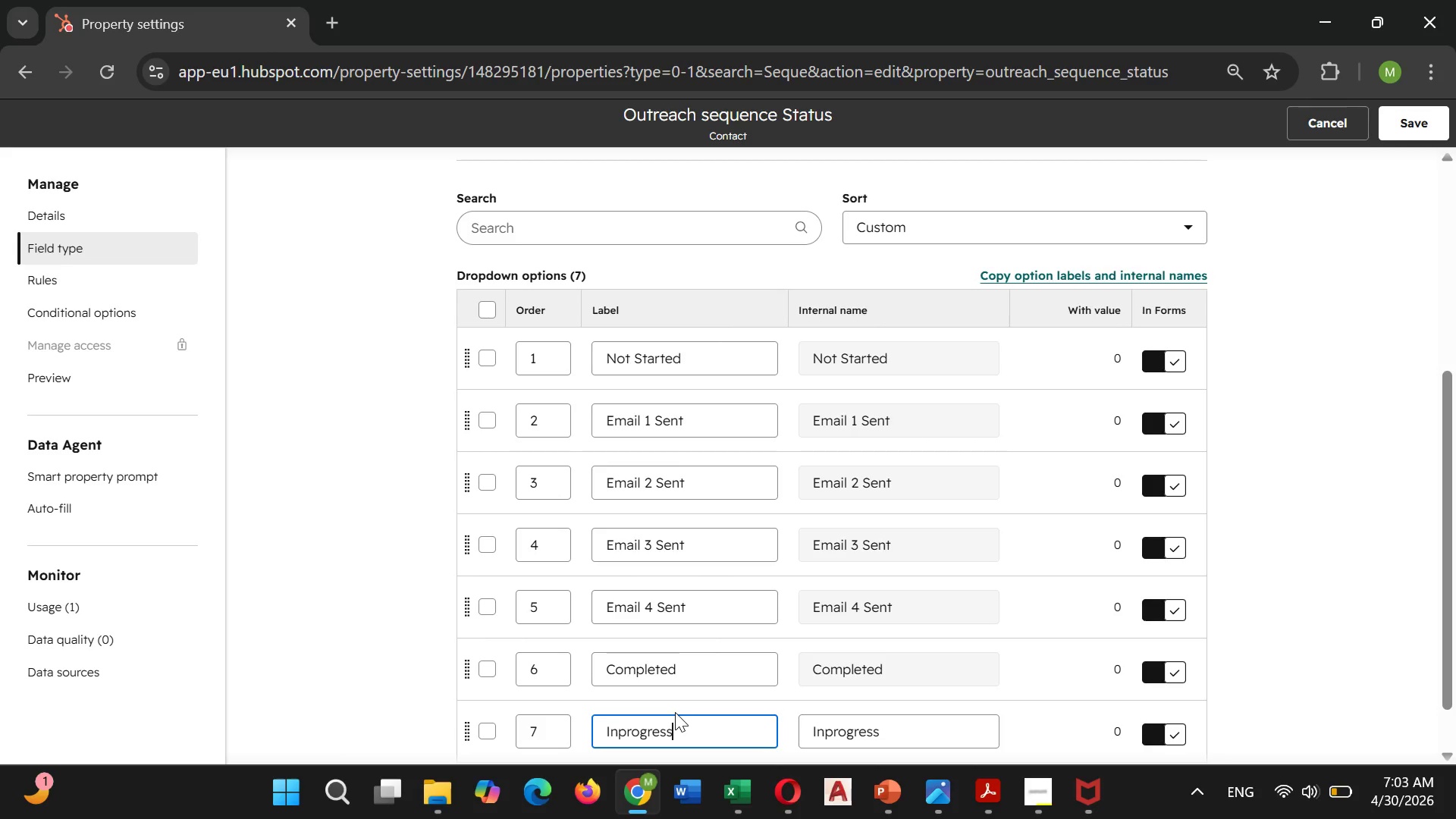 
mouse_move([820, 721])
 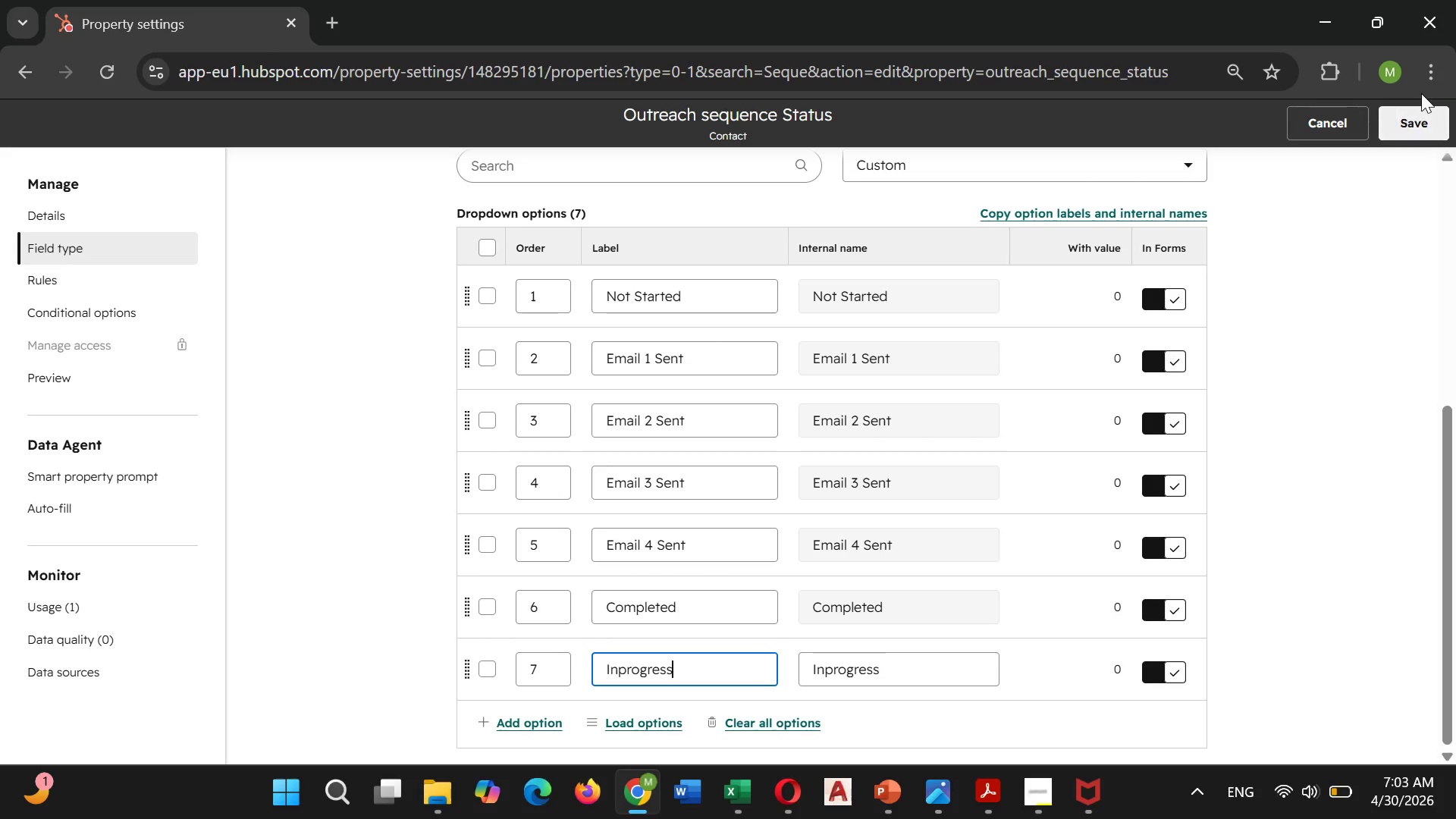 
left_click([1420, 115])
 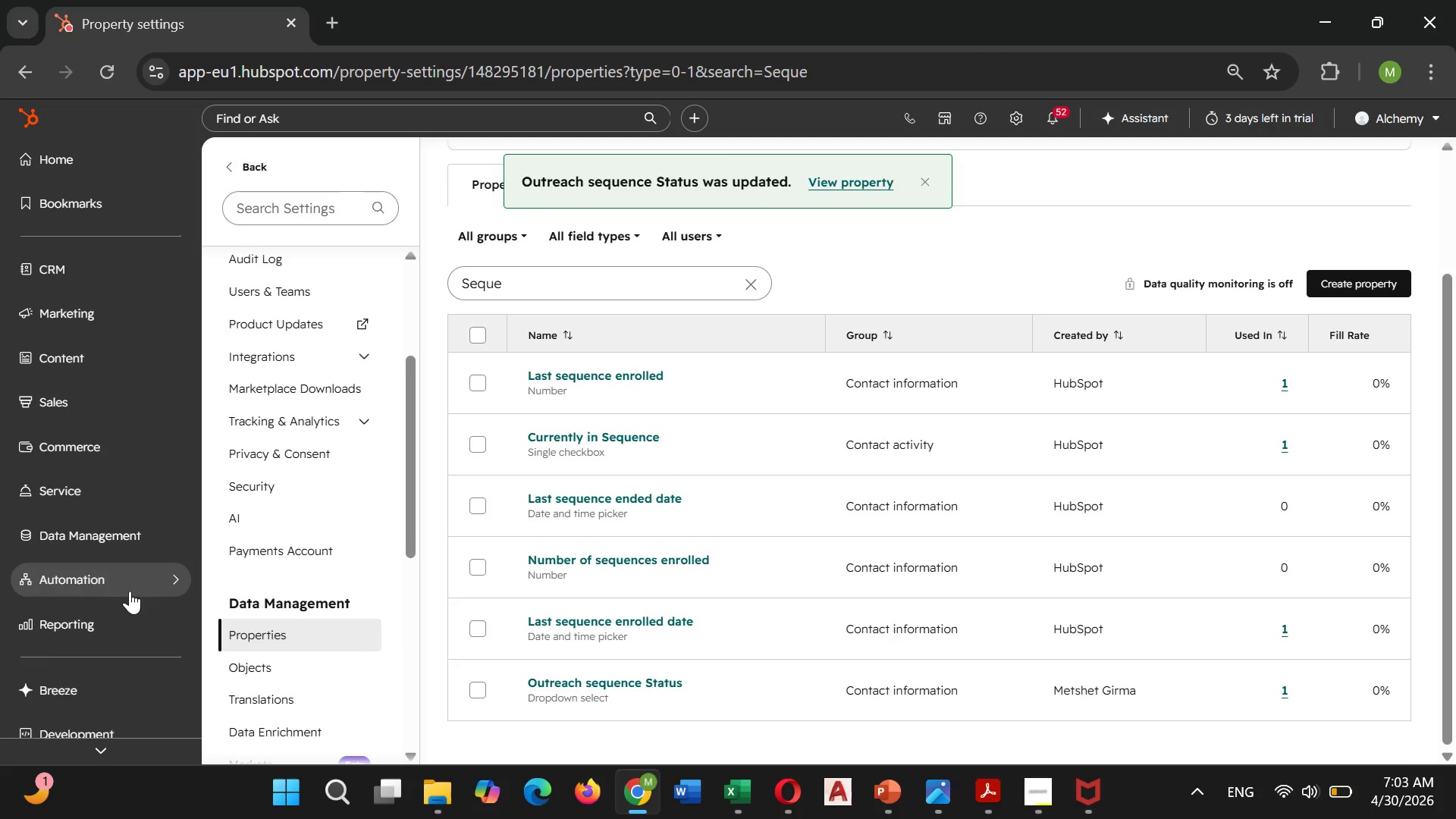 
left_click([98, 592])
 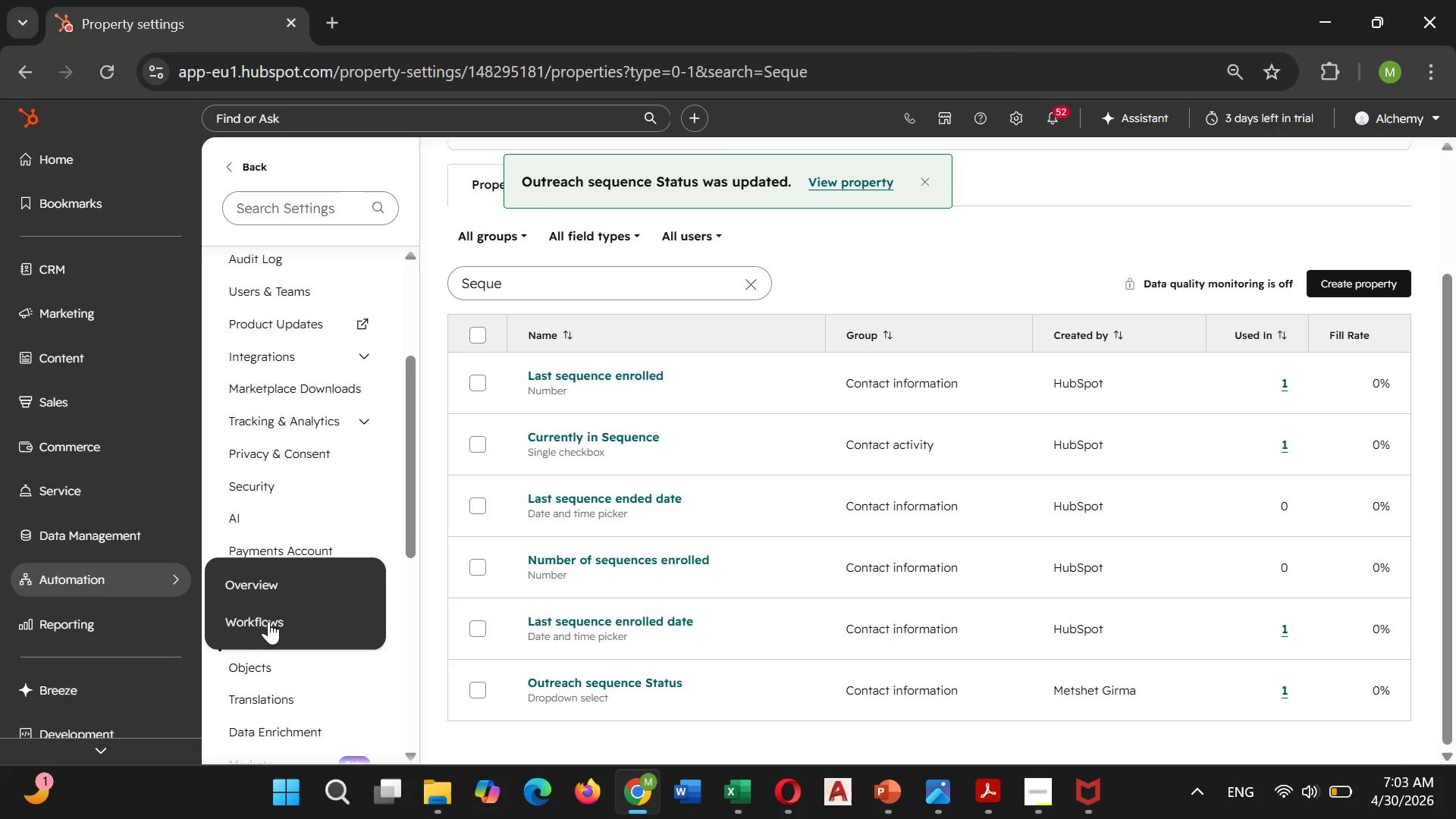 
left_click([287, 632])
 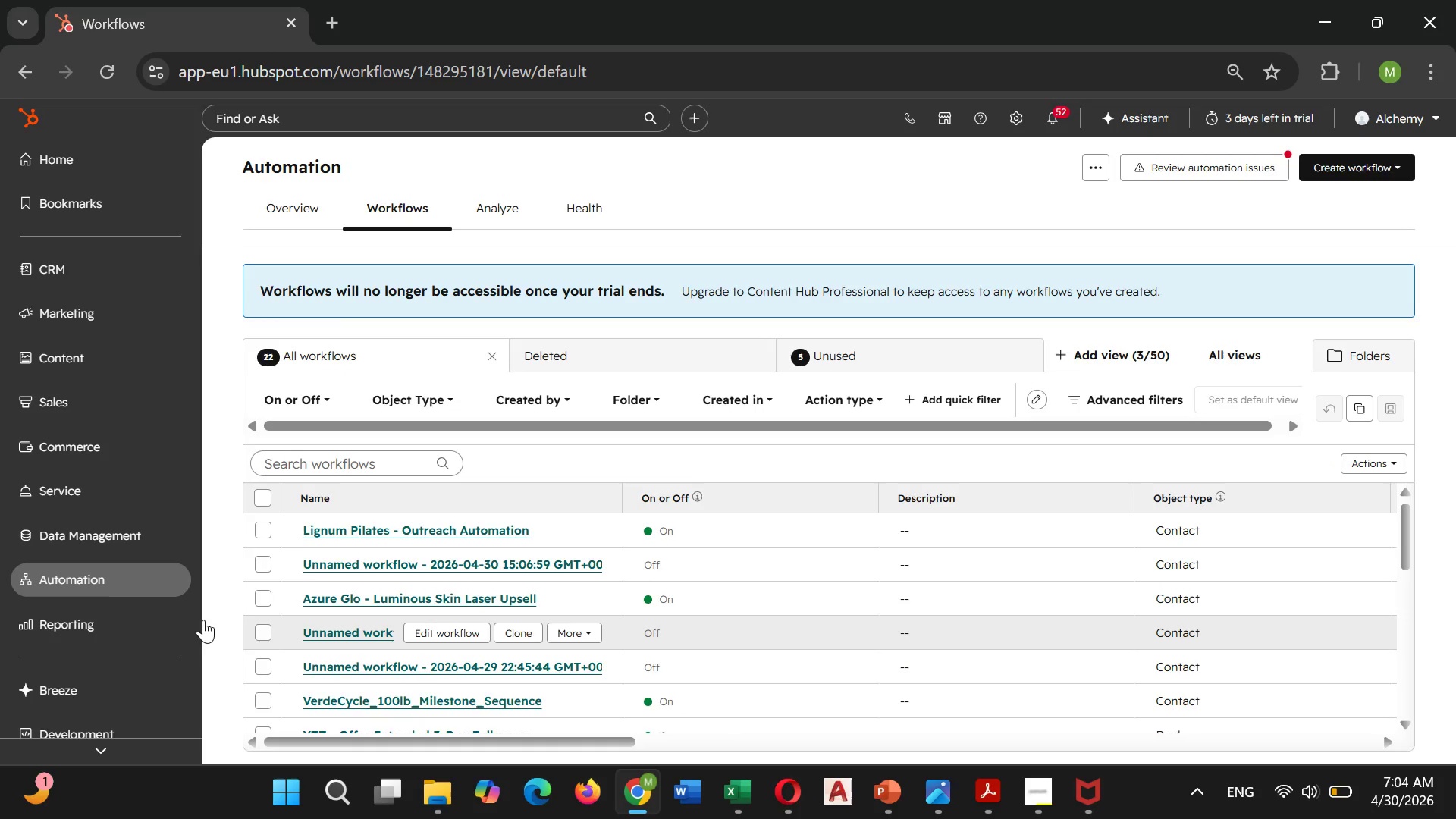 
wait(6.81)
 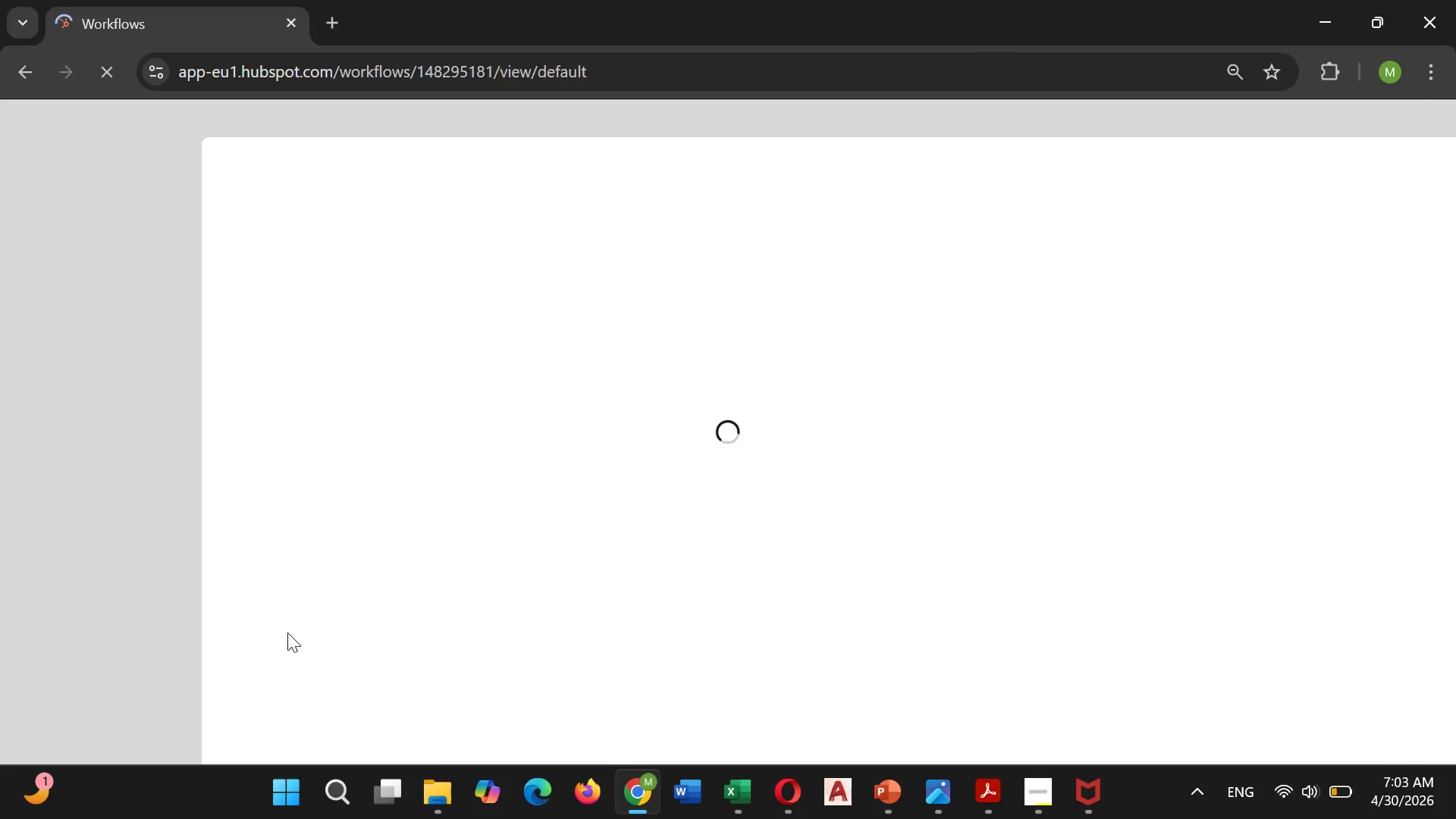 
left_click([345, 540])
 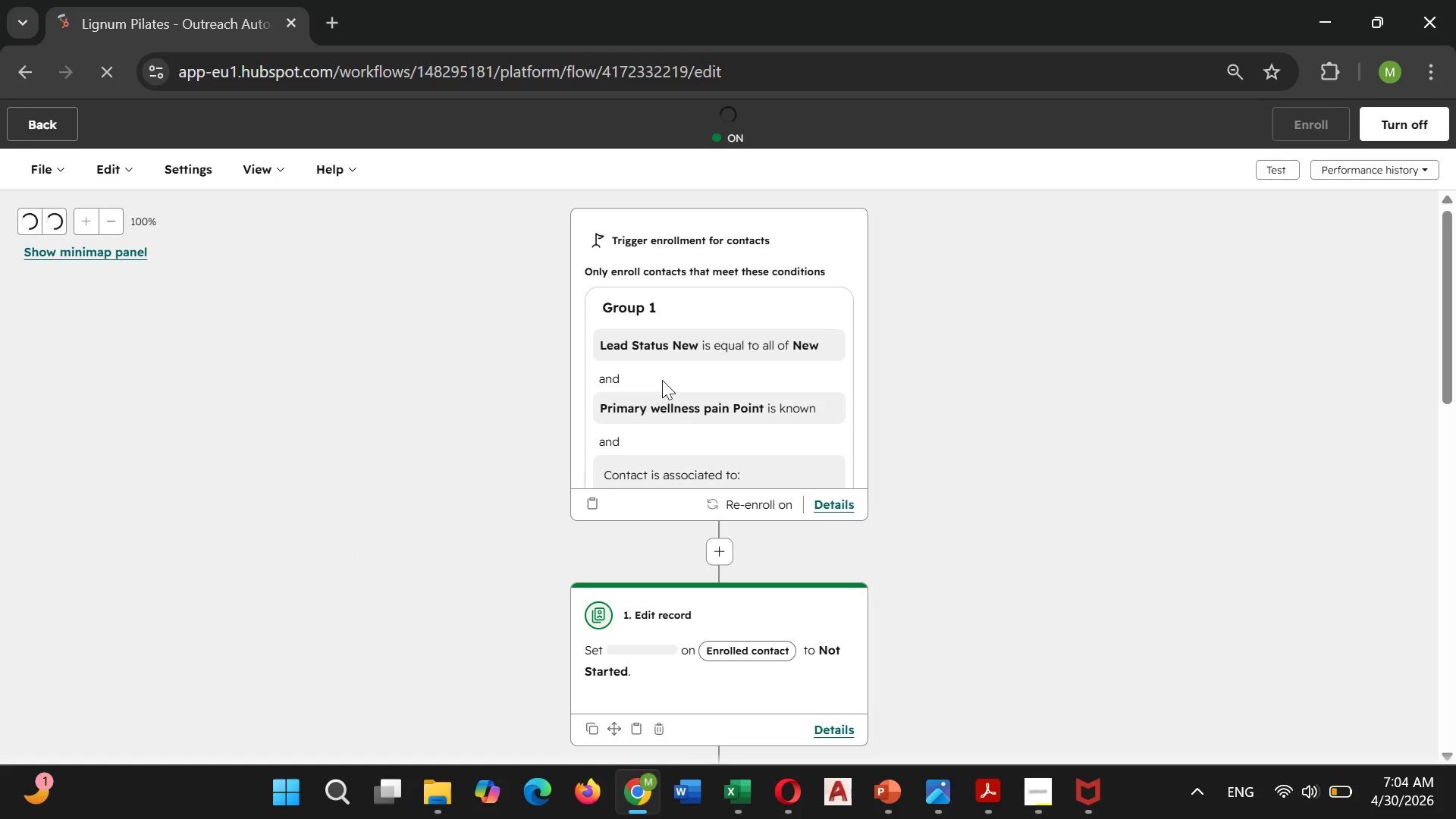 
wait(5.84)
 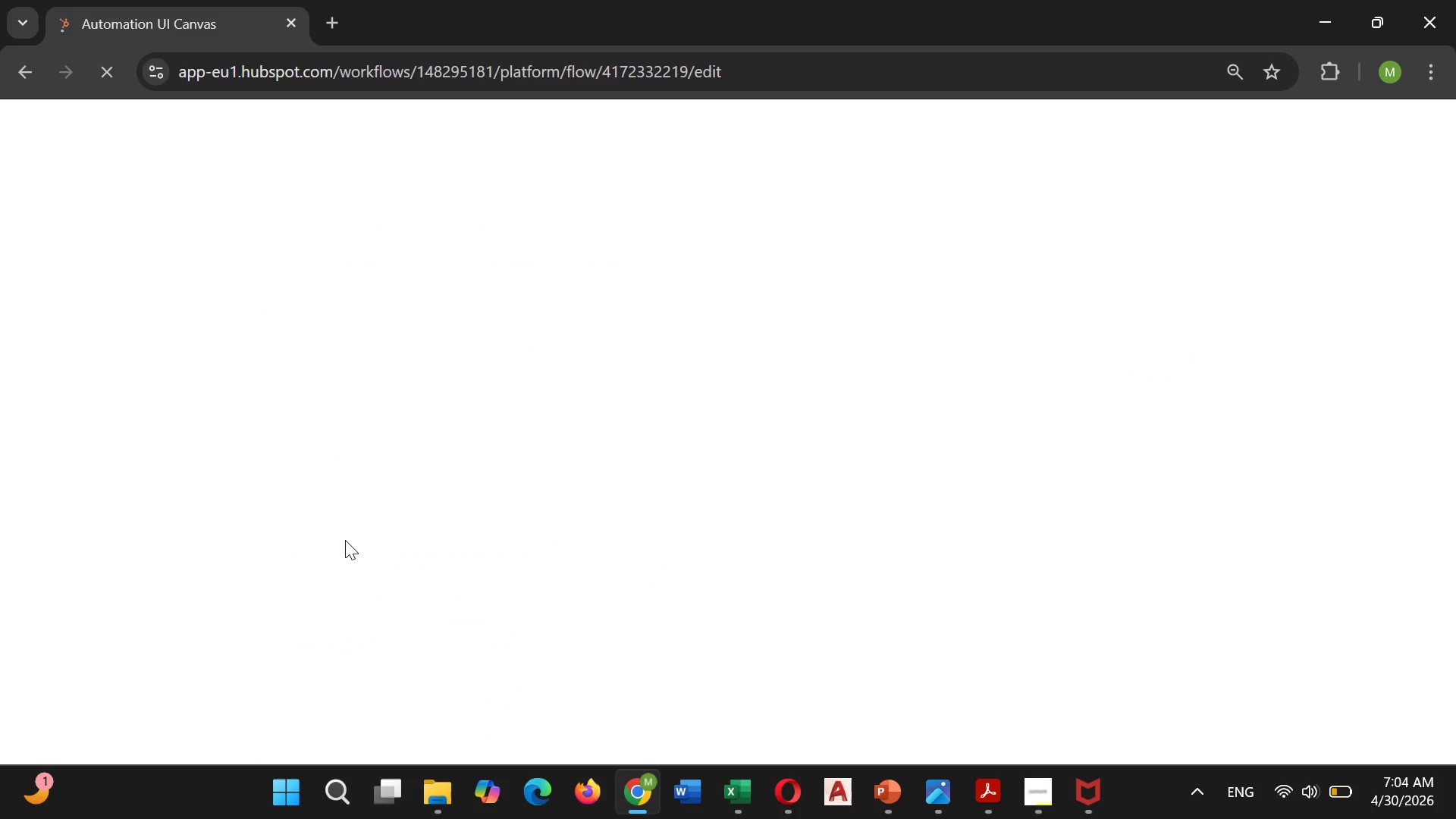 
scroll: coordinate [662, 380], scroll_direction: down, amount: 1.0
 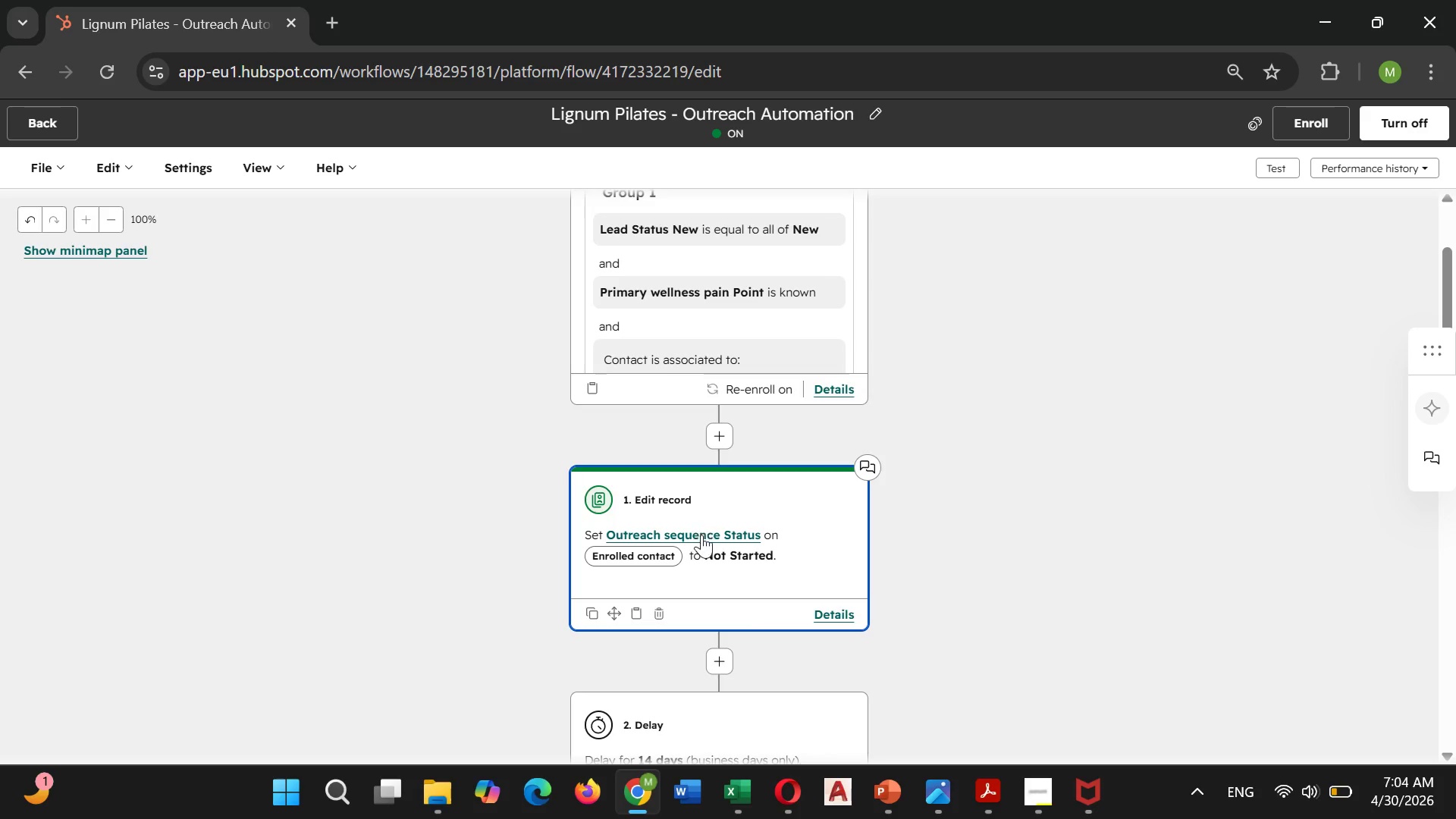 
left_click([704, 540])
 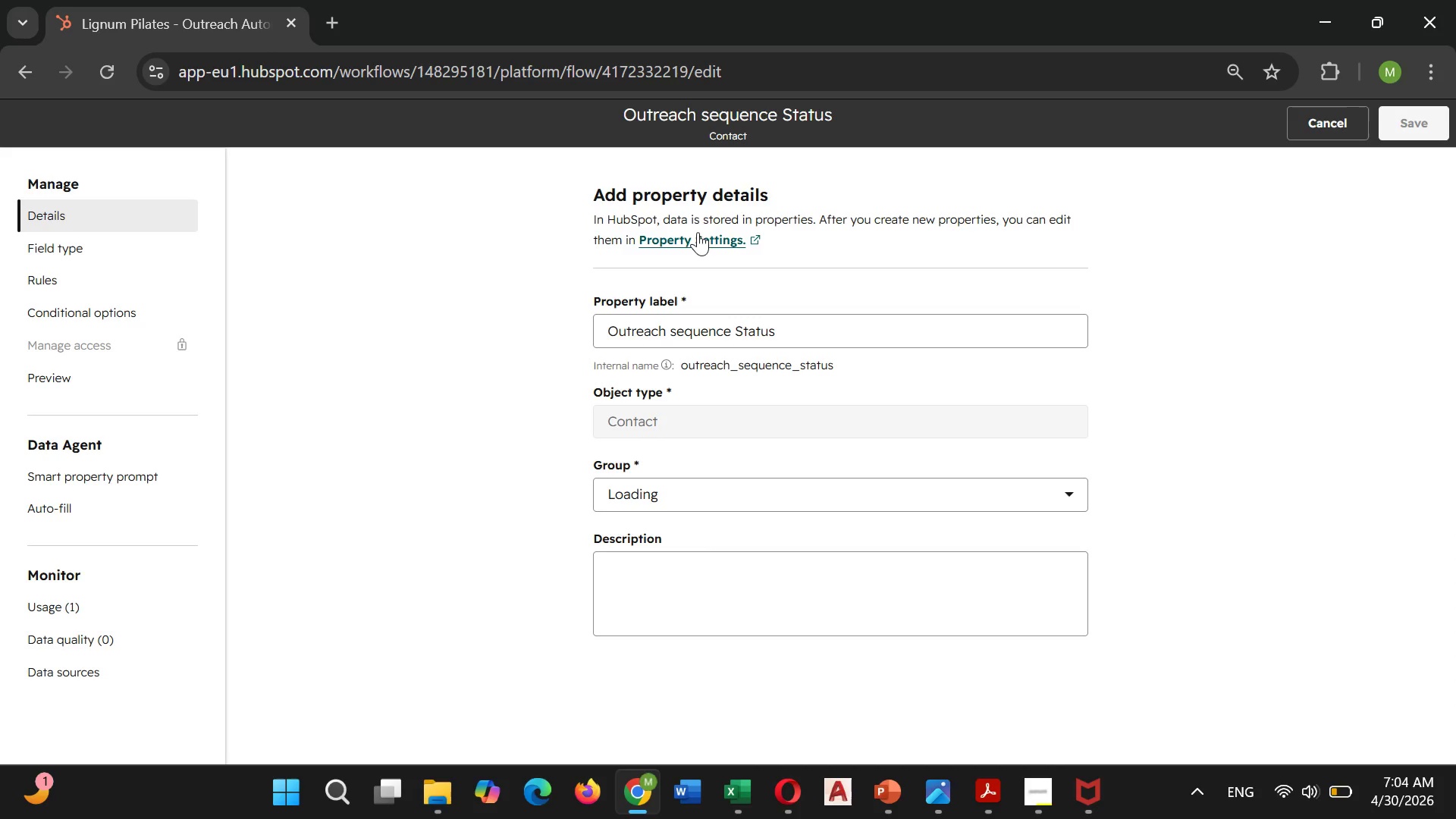 
wait(6.39)
 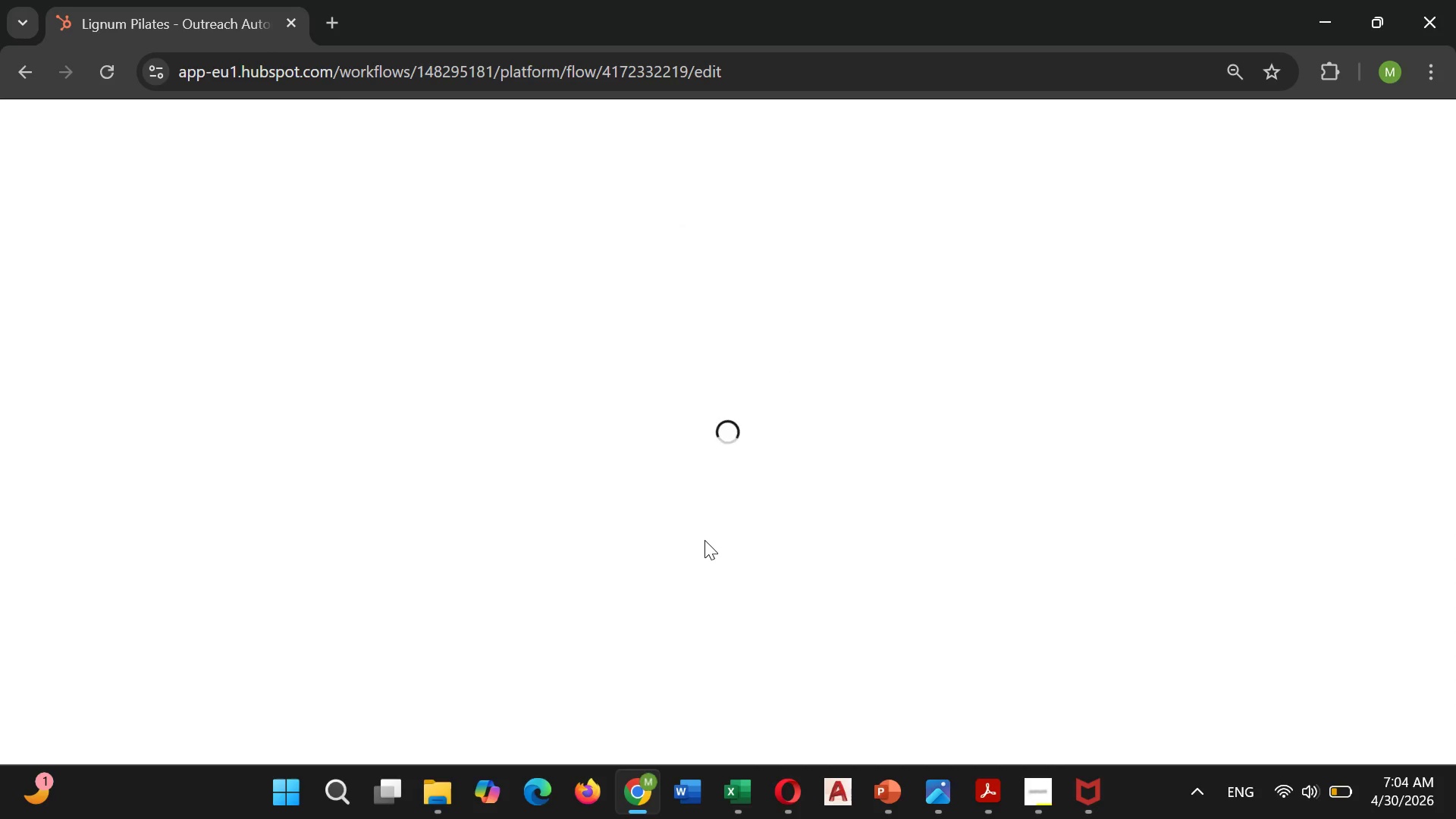 
scroll: coordinate [864, 340], scroll_direction: down, amount: 2.0
 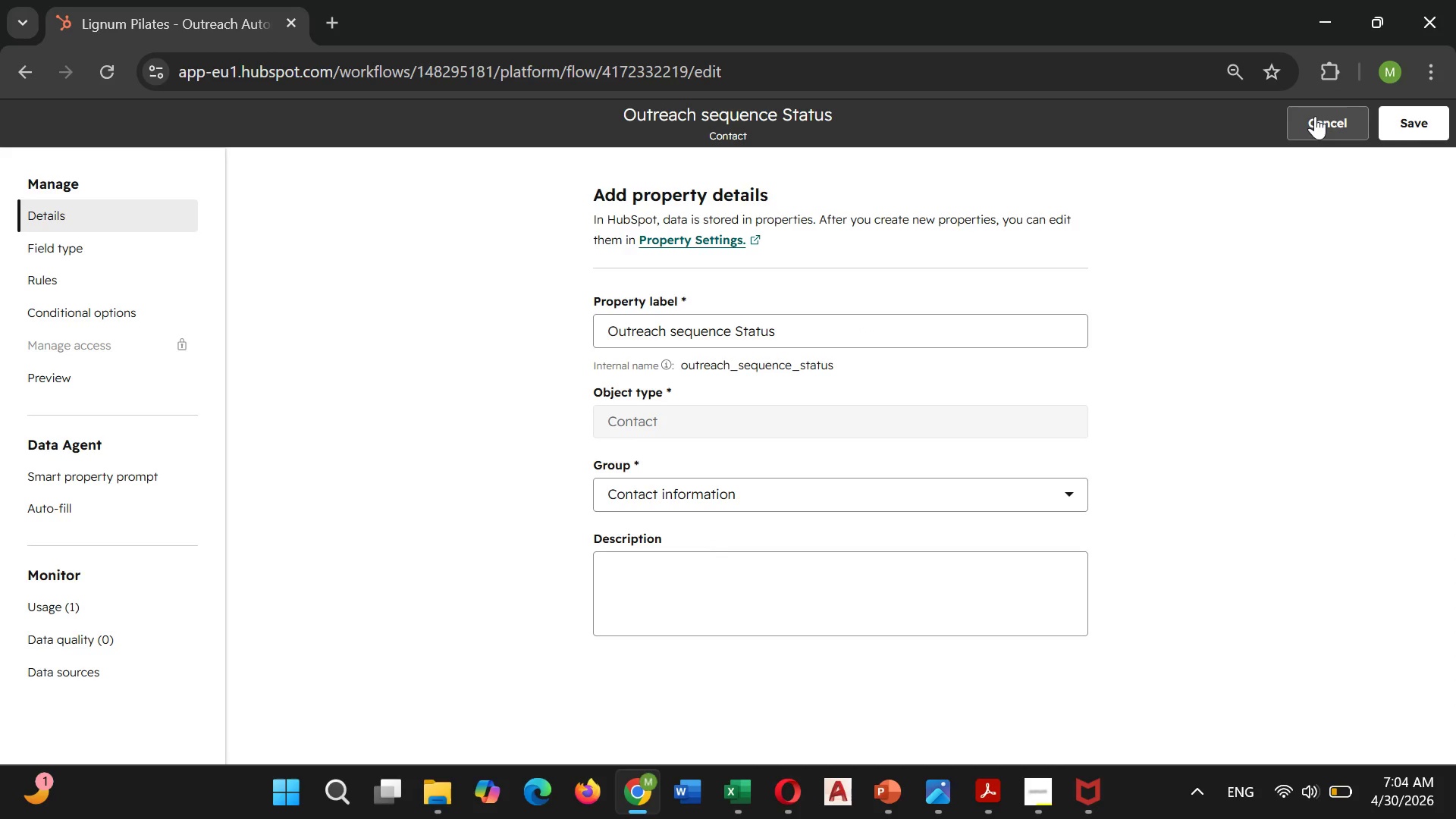 
left_click([1315, 116])
 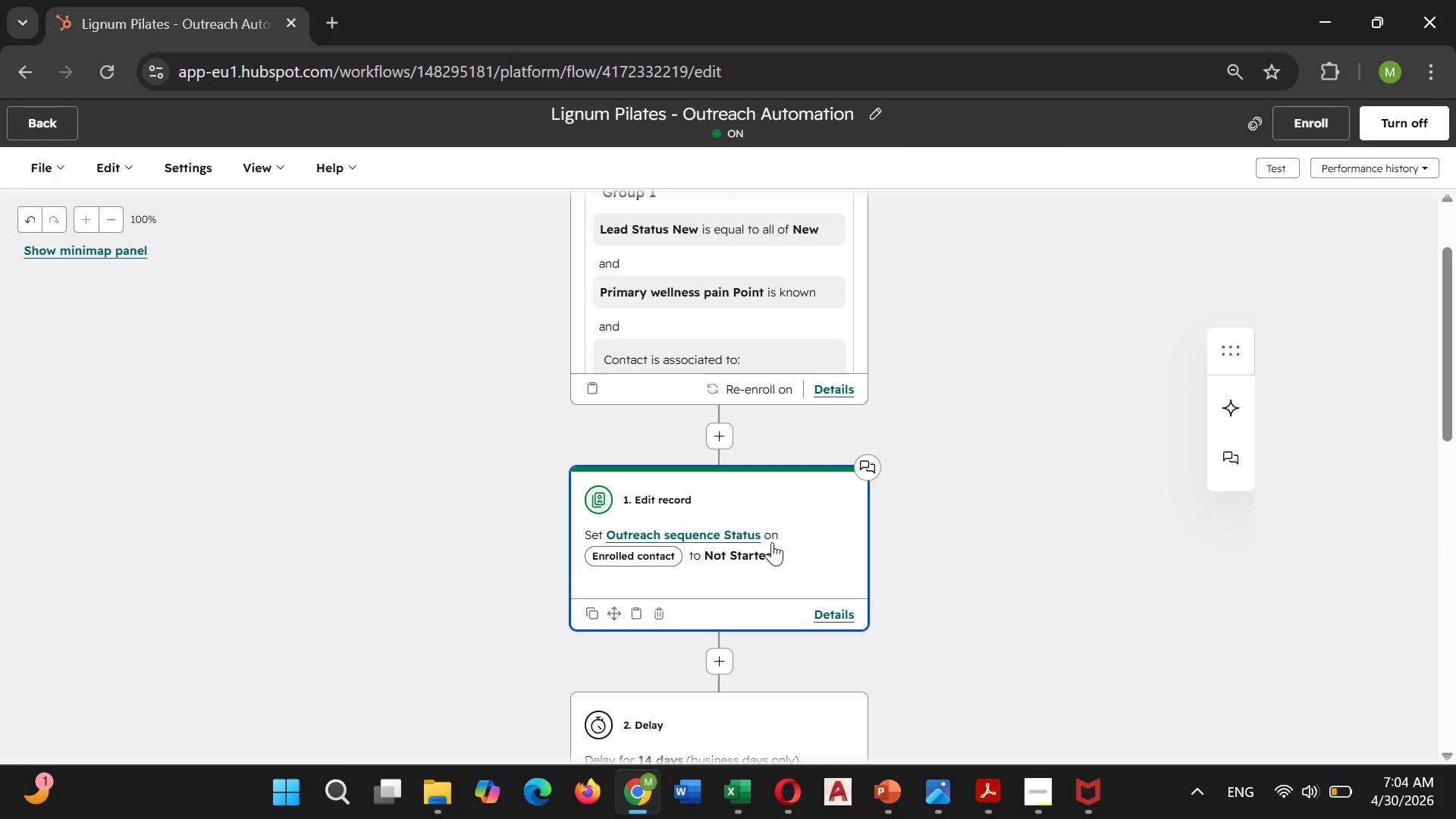 
scroll: coordinate [693, 521], scroll_direction: down, amount: 2.0
 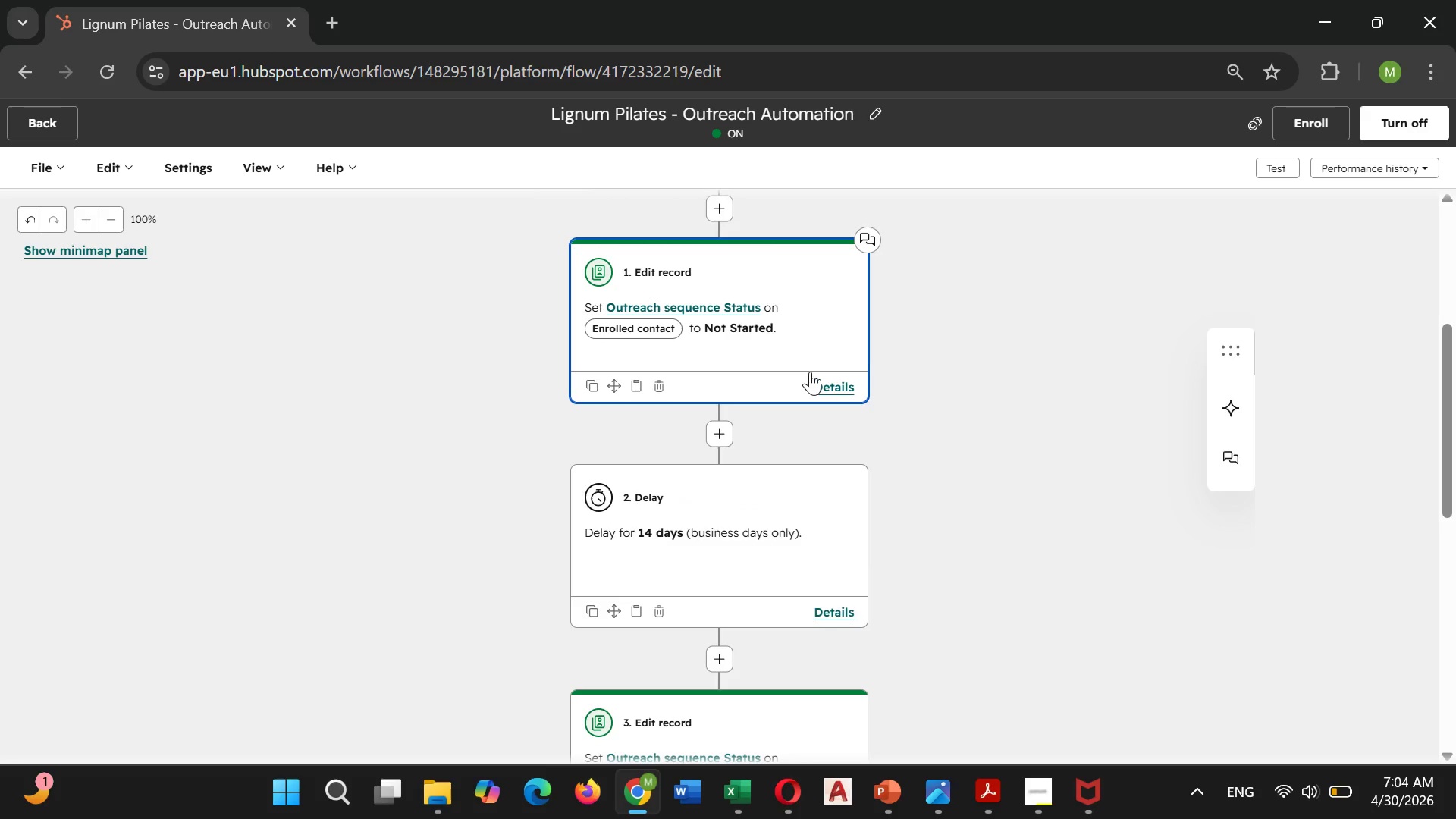 
left_click([810, 372])
 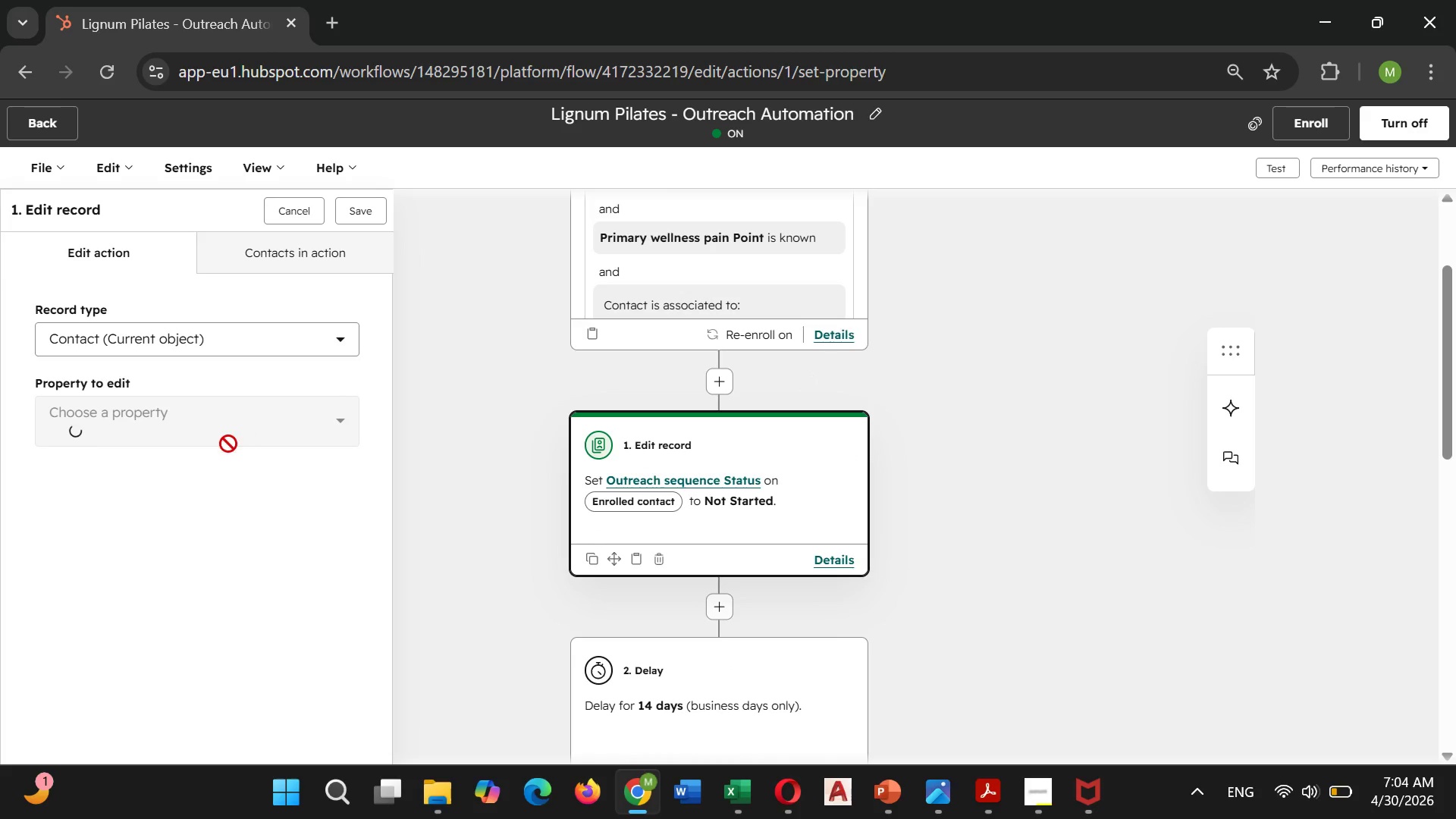 
scroll: coordinate [206, 449], scroll_direction: down, amount: 2.0
 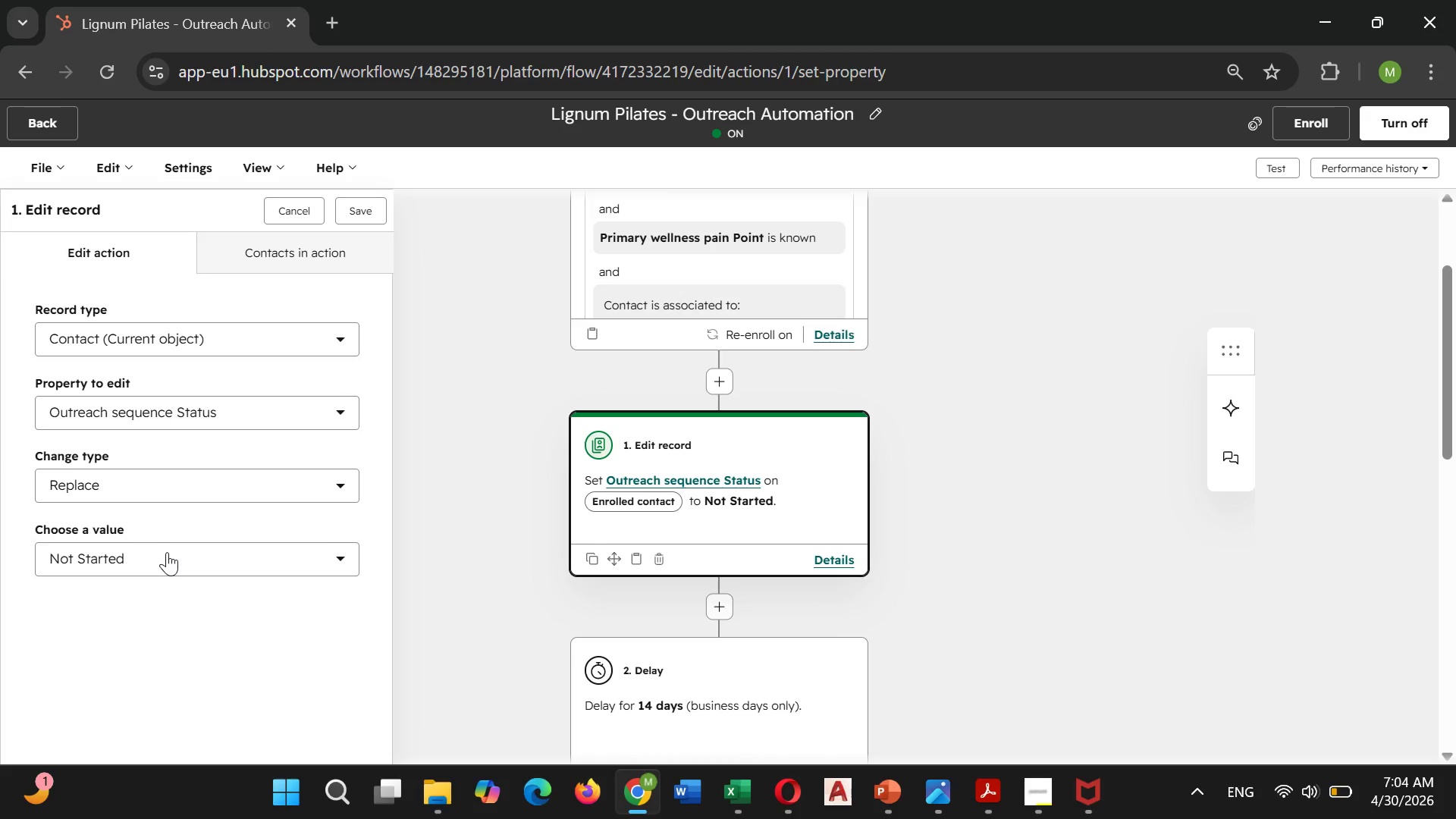 
left_click([167, 552])
 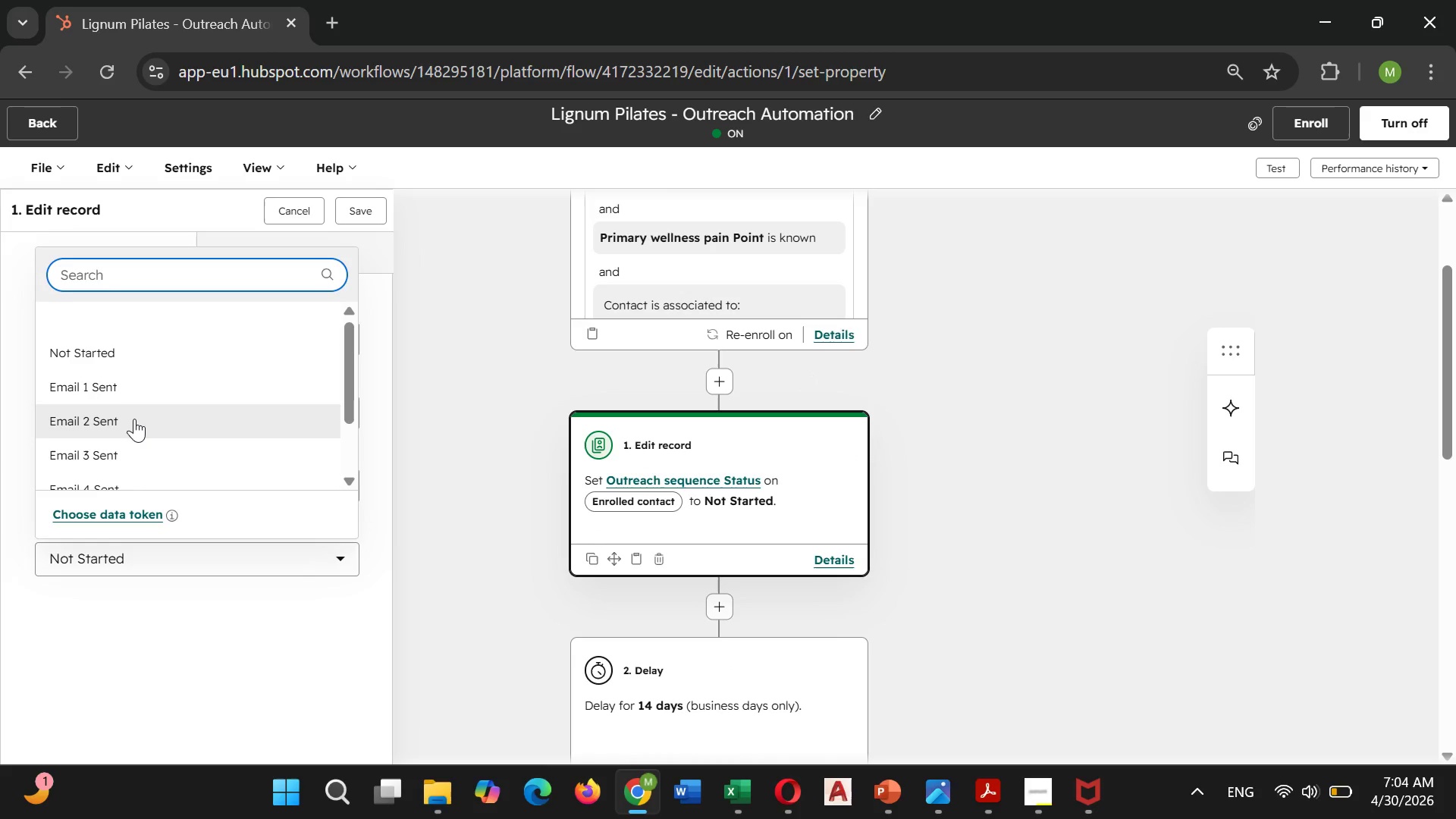 
scroll: coordinate [134, 419], scroll_direction: down, amount: 2.0
 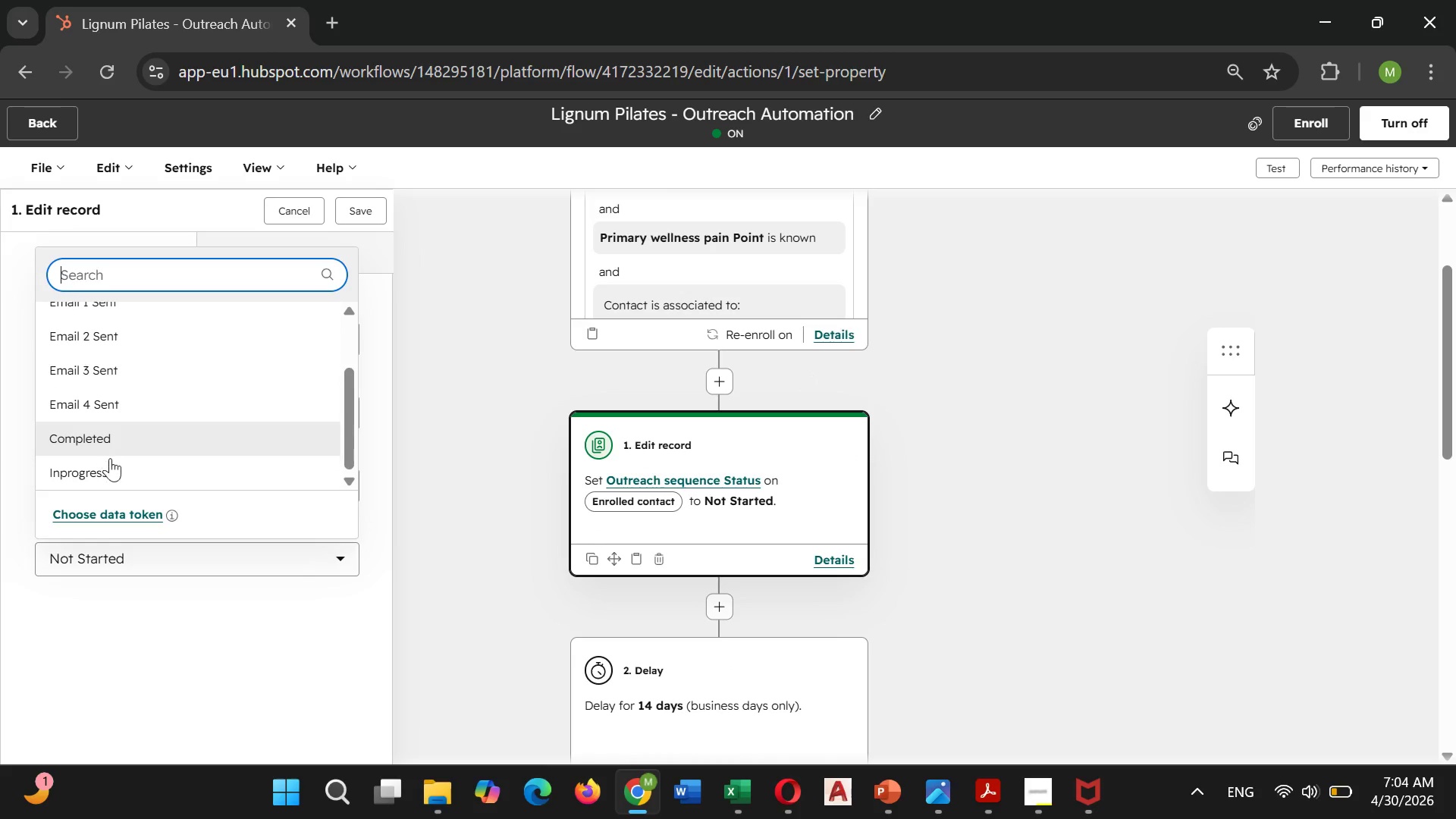 
left_click([96, 477])
 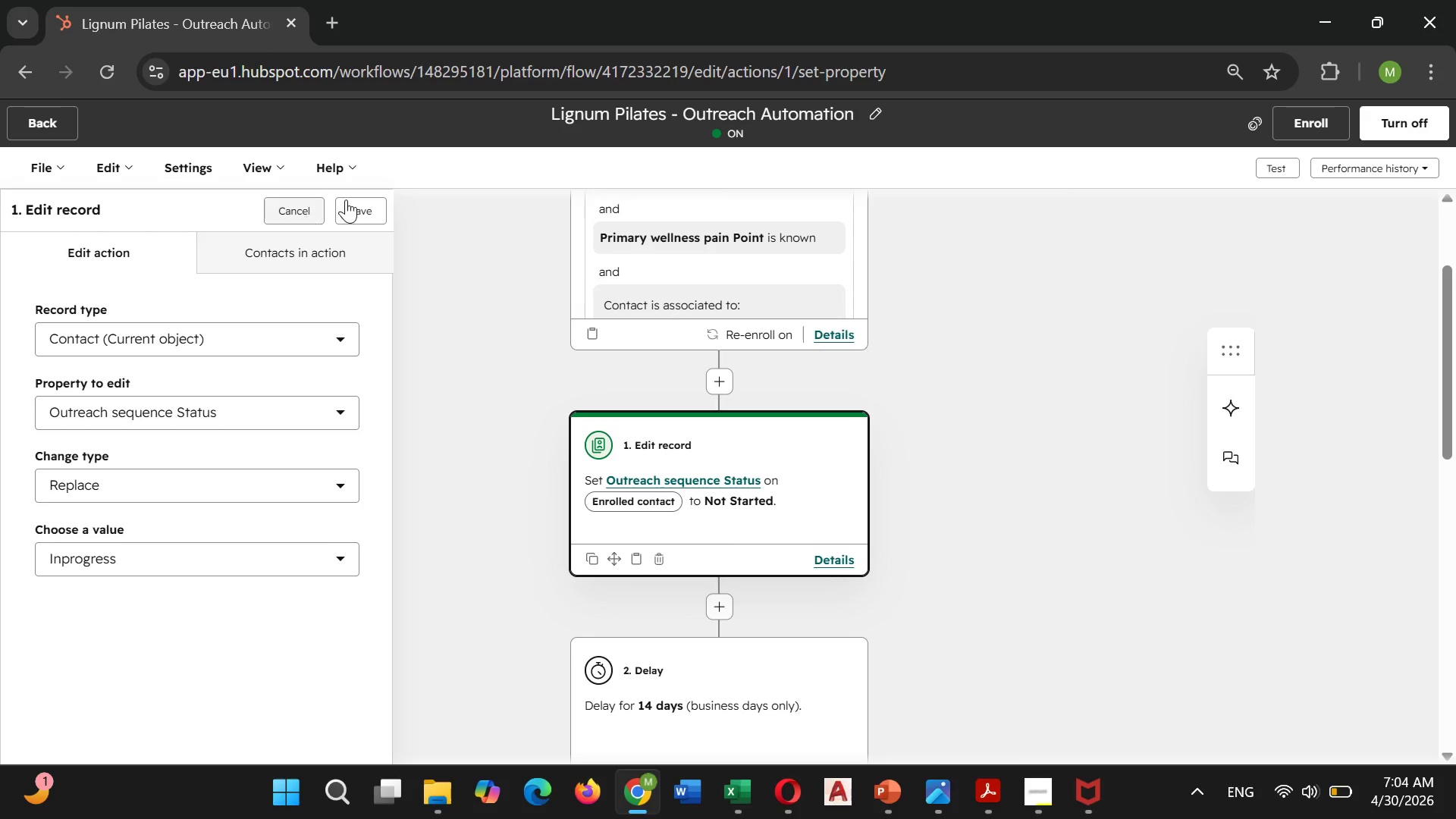 
left_click([355, 199])
 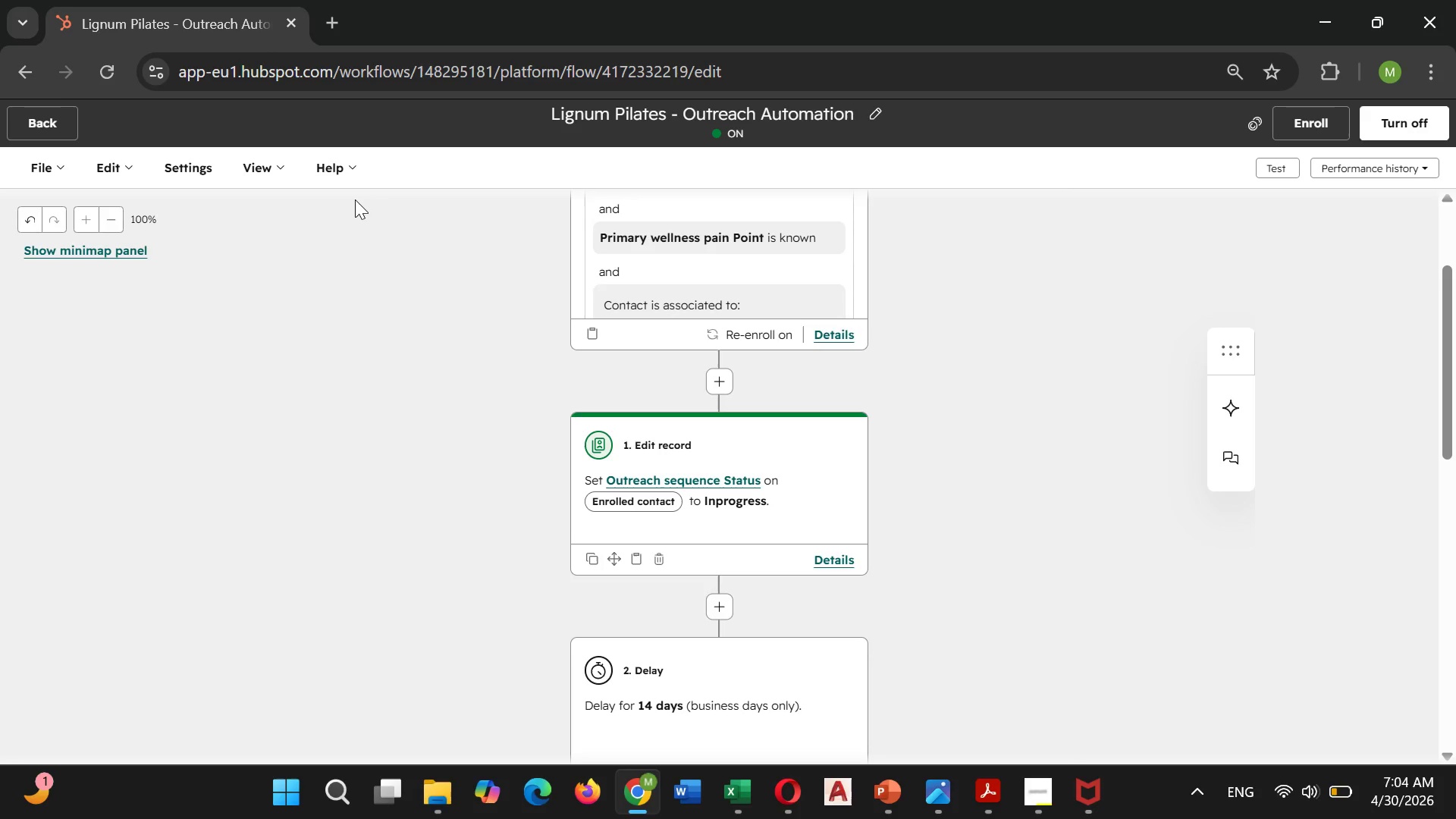 
wait(12.69)
 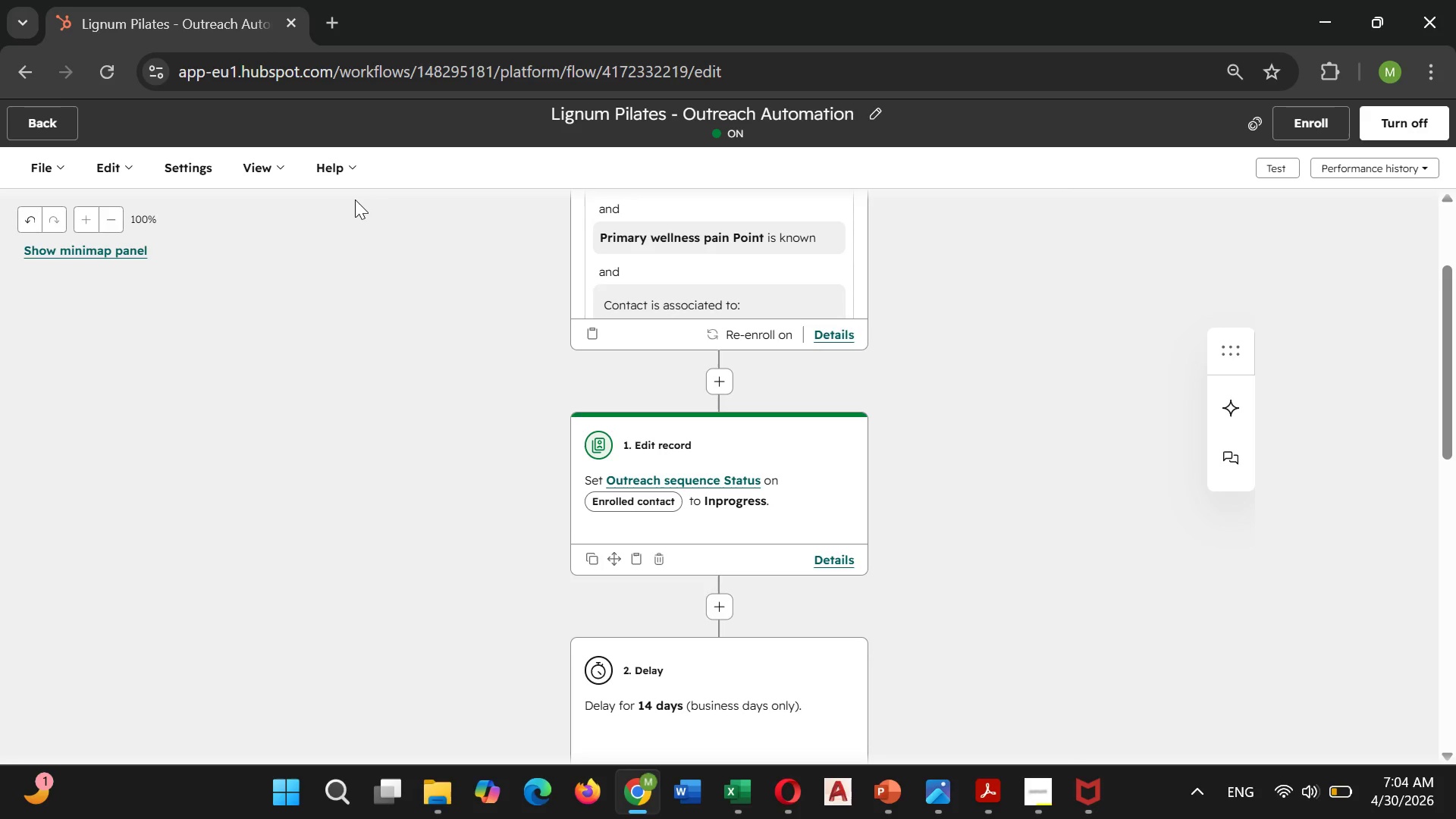 
left_click([124, 160])
 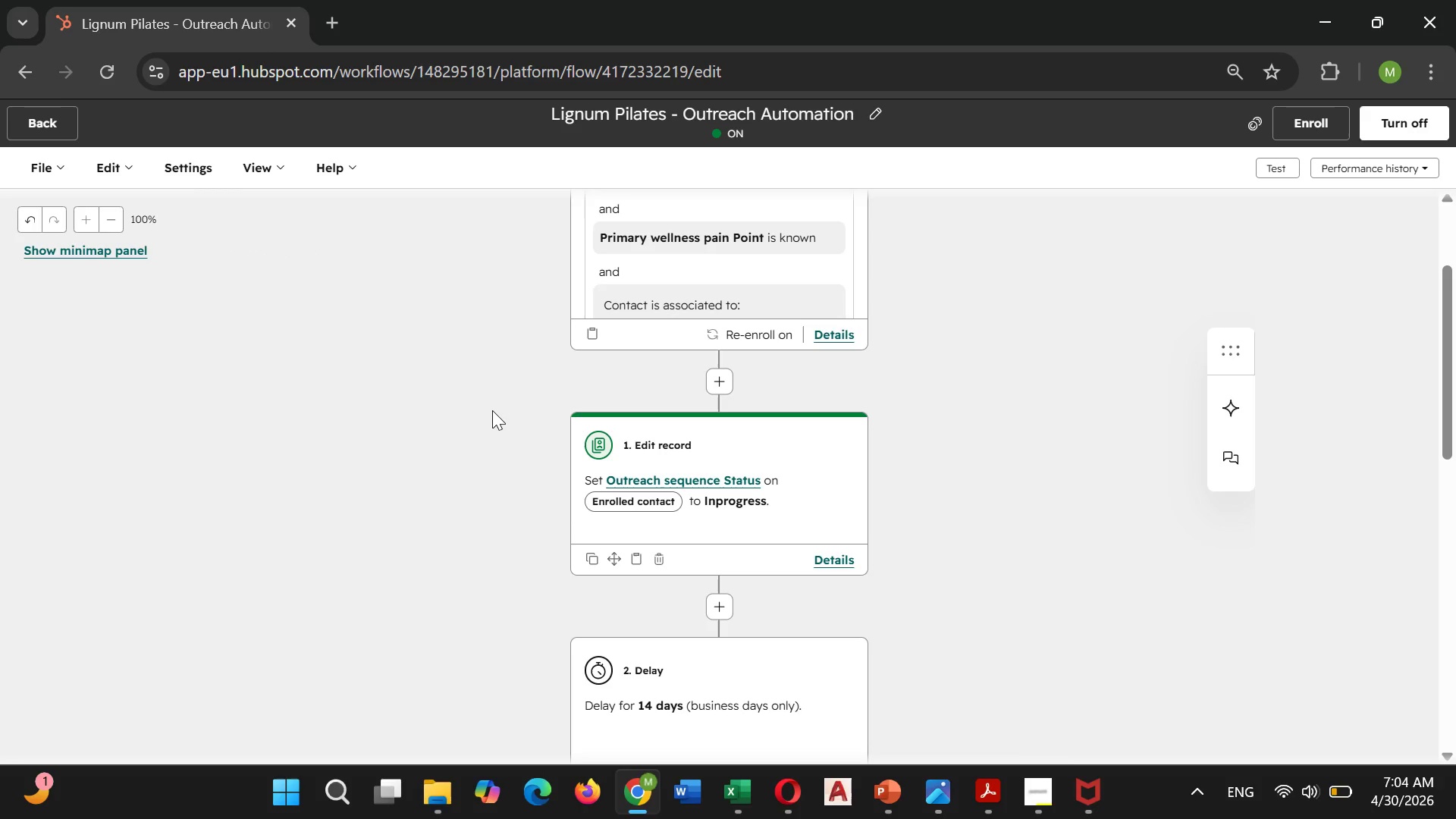 
scroll: coordinate [703, 576], scroll_direction: down, amount: 3.0
 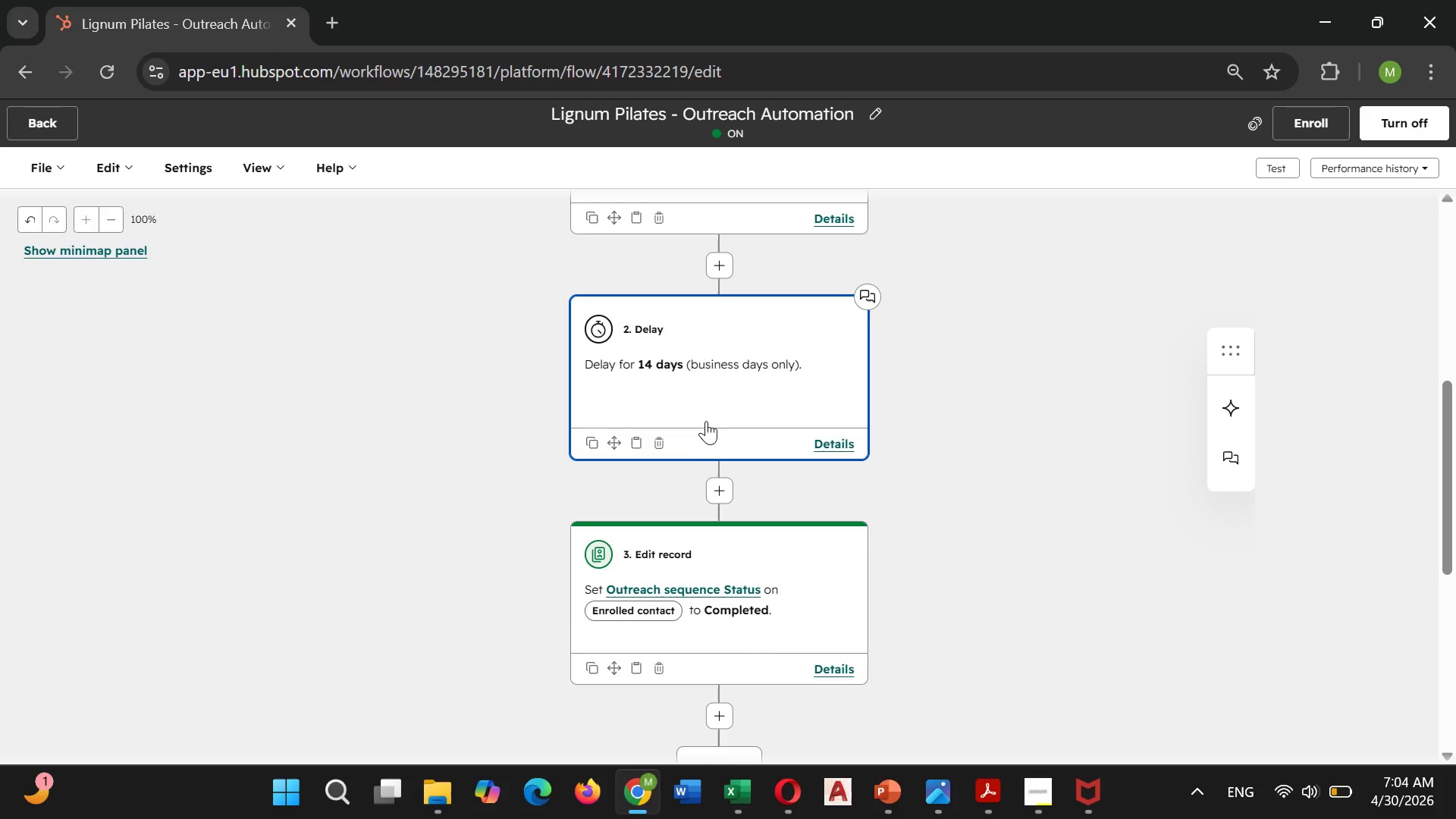 
left_click([657, 445])
 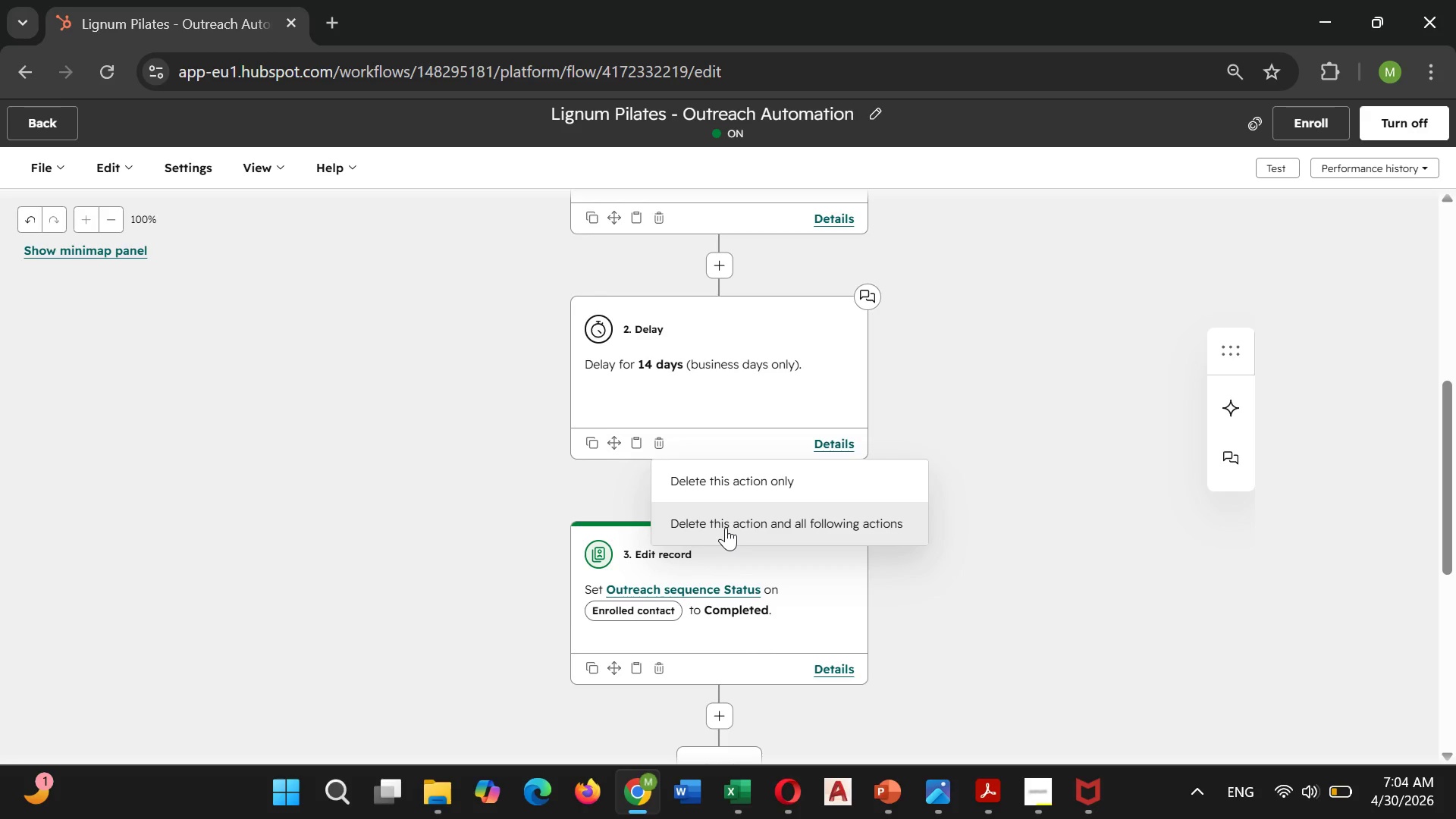 
wait(5.84)
 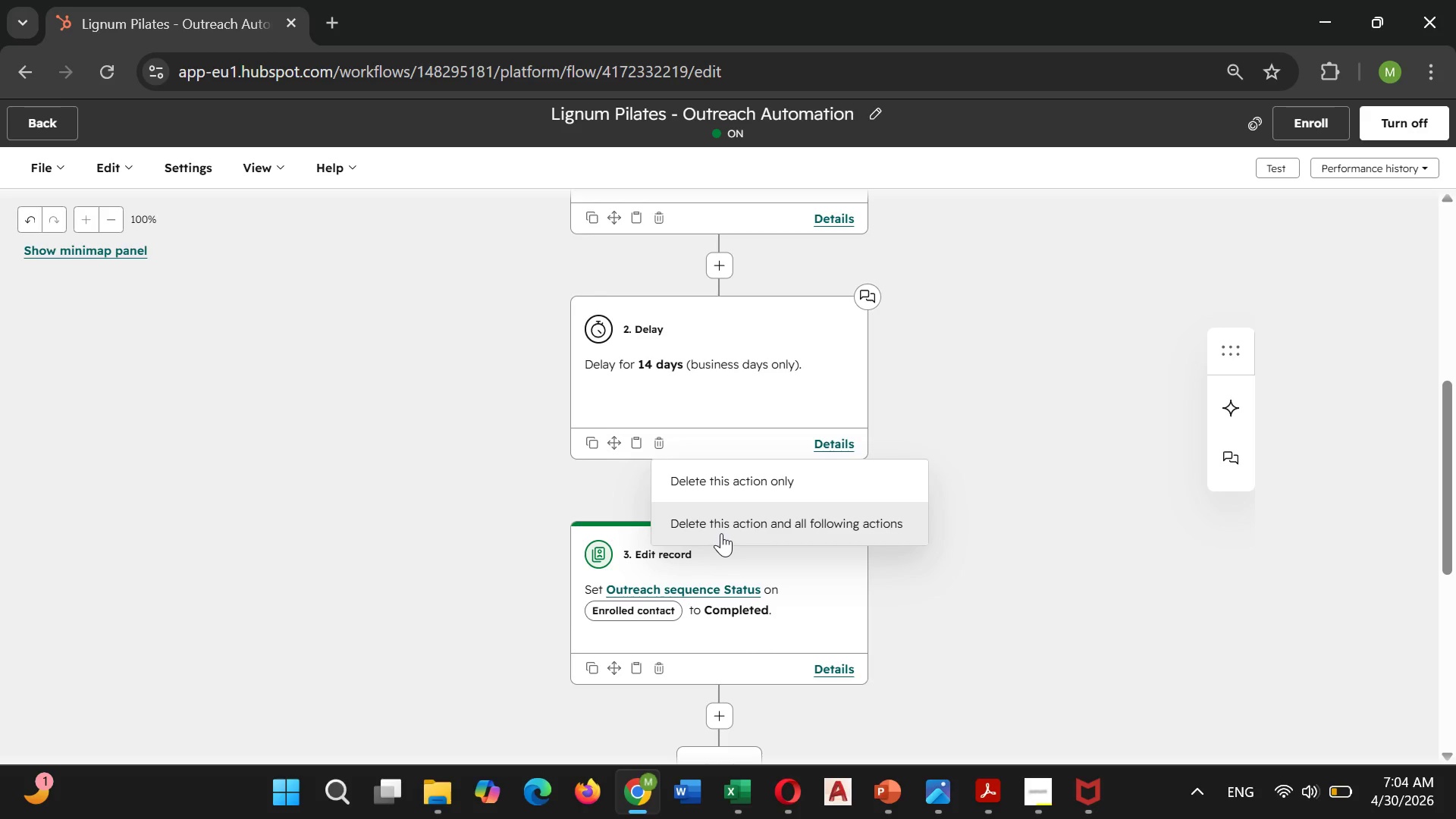 
left_click([726, 480])
 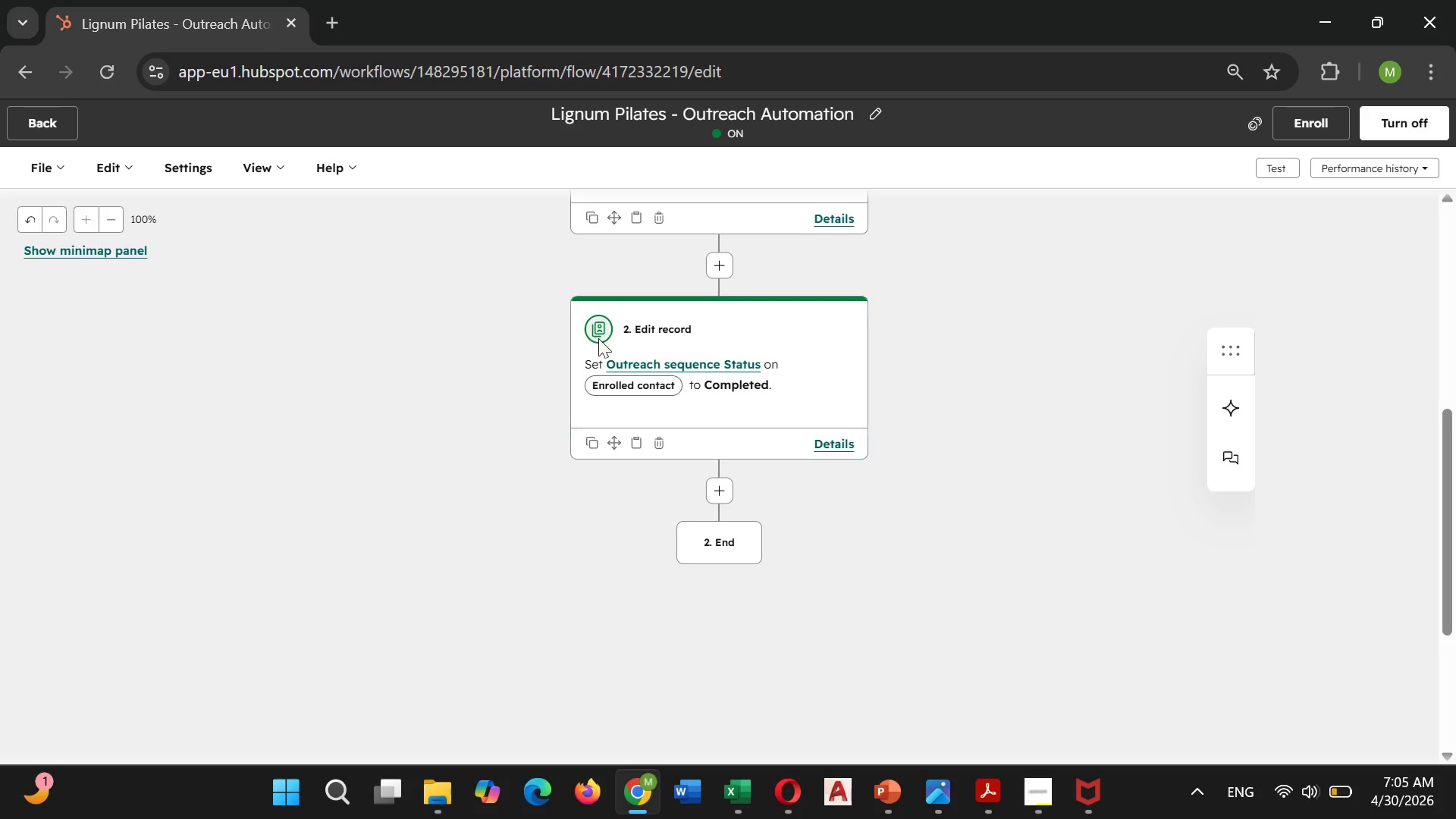 
left_click([660, 436])
 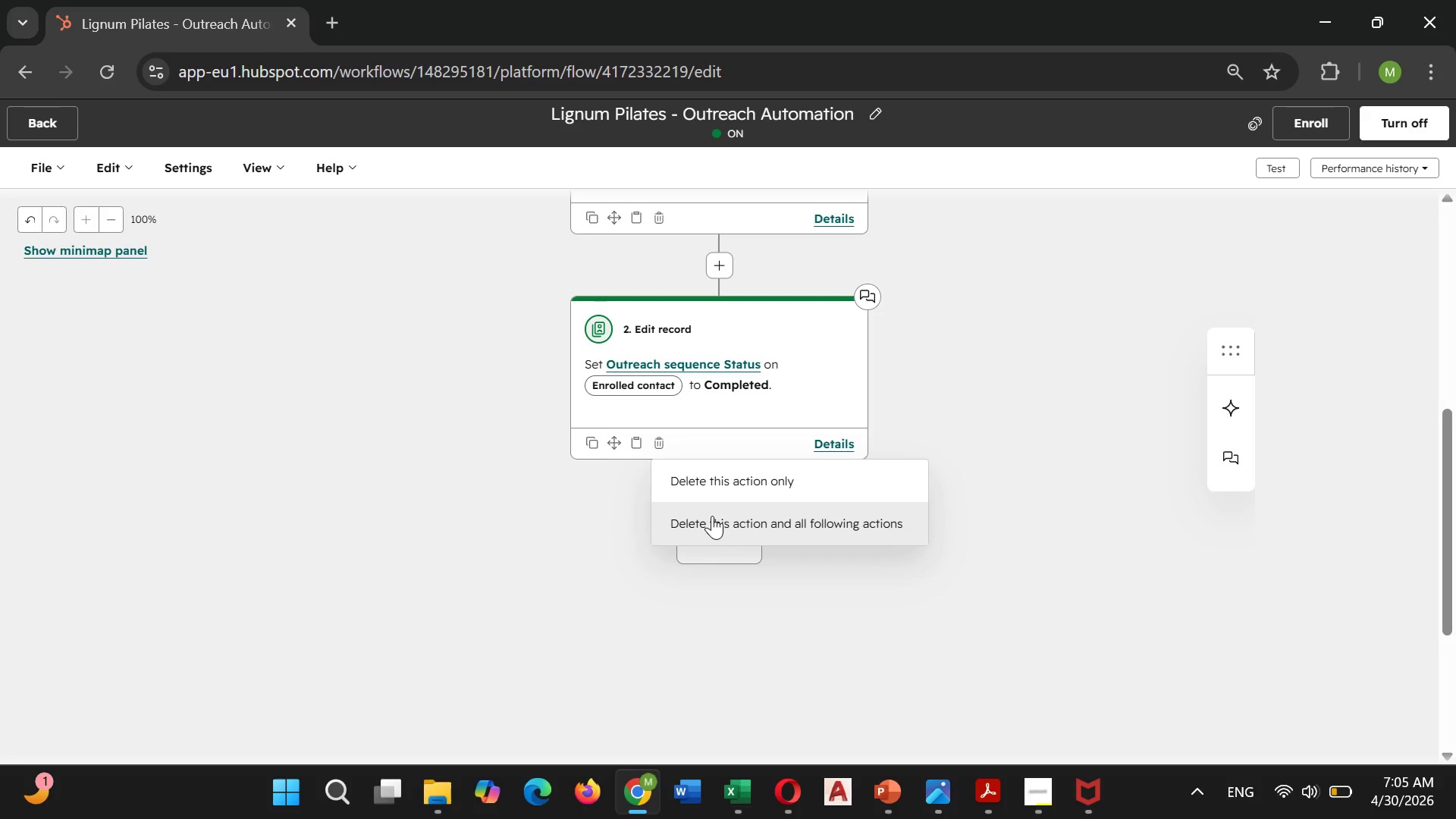 
left_click([715, 485])
 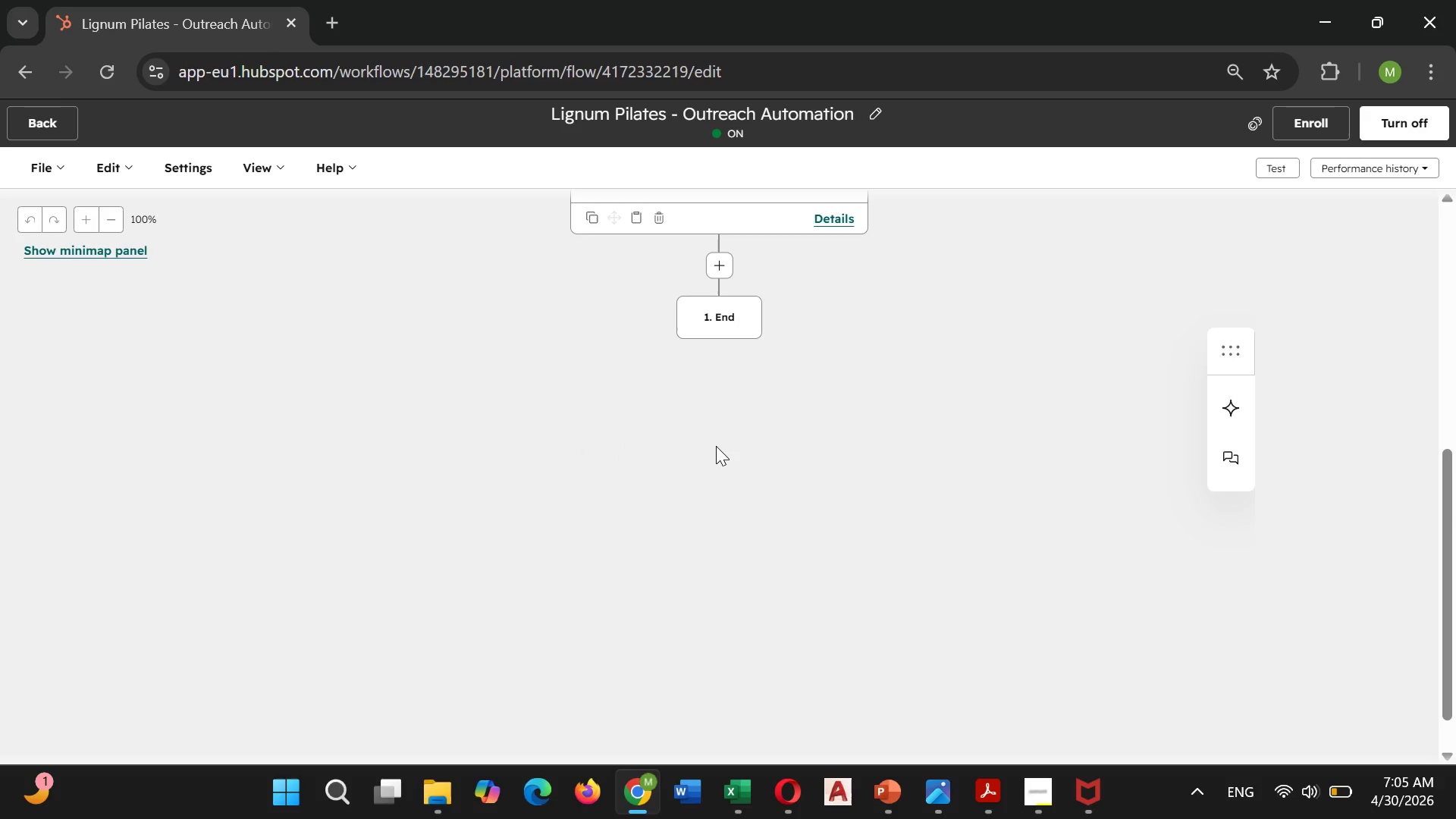 
scroll: coordinate [716, 446], scroll_direction: up, amount: 2.0
 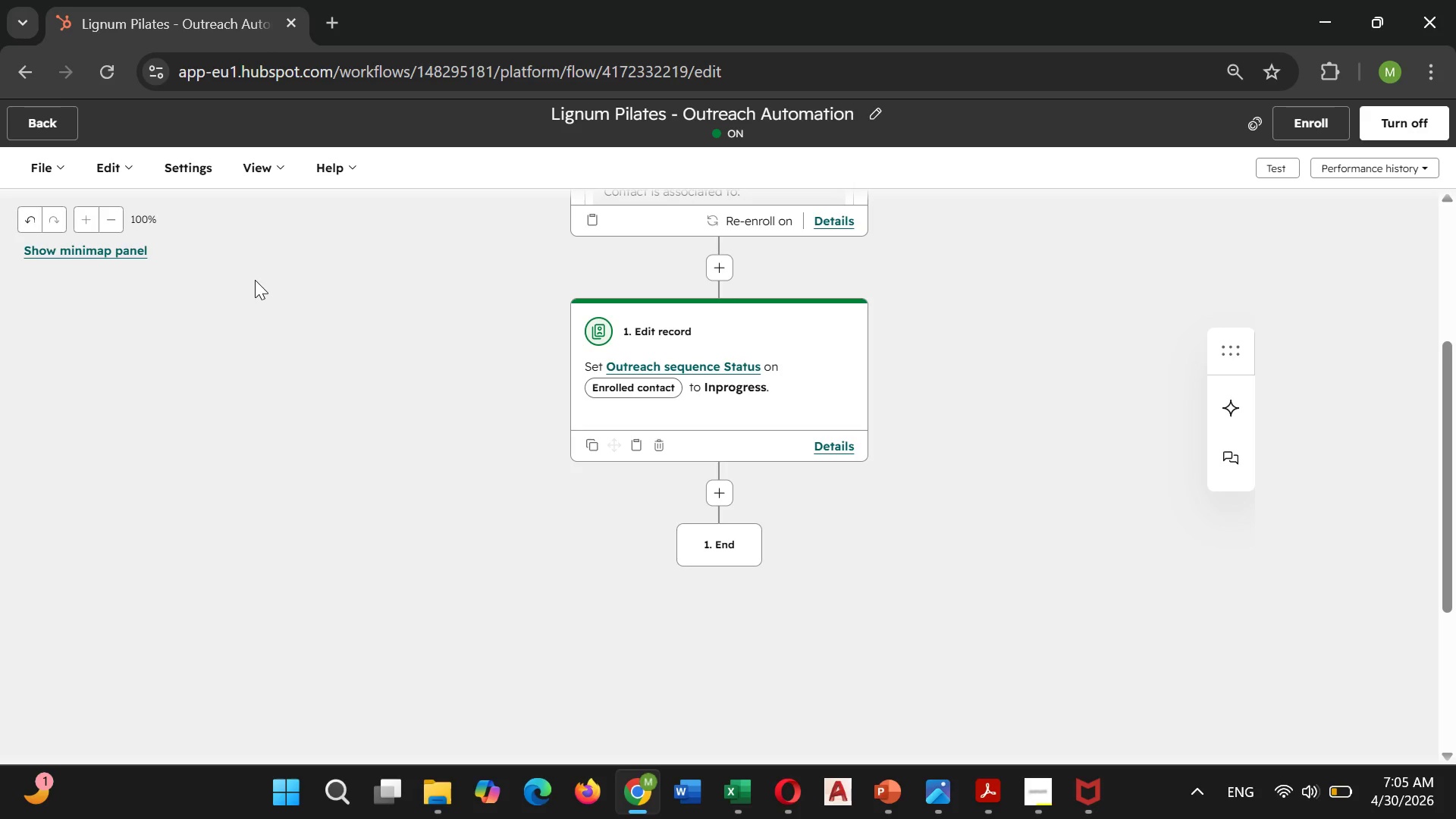 
left_click([102, 174])
 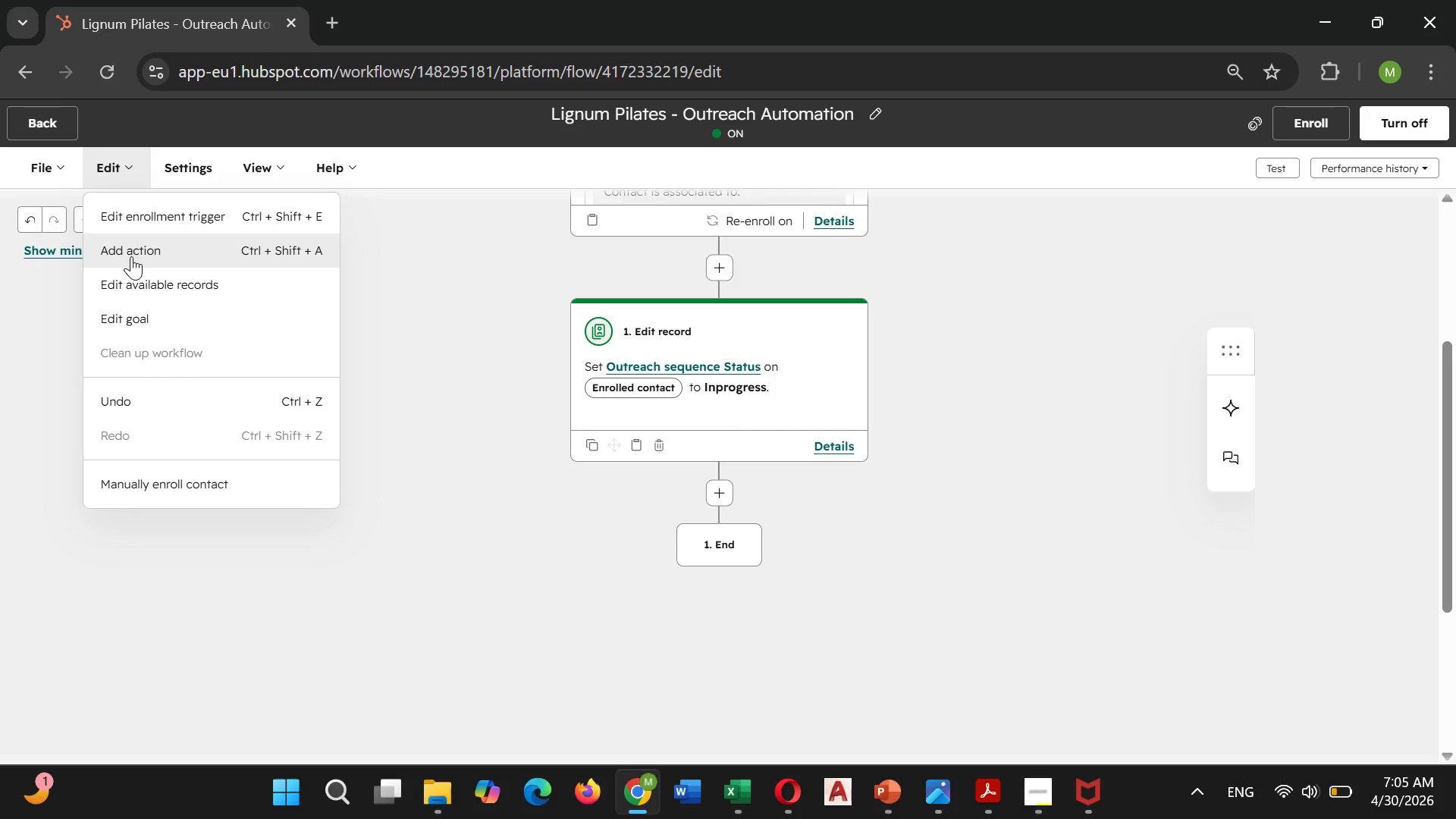 
left_click([131, 256])
 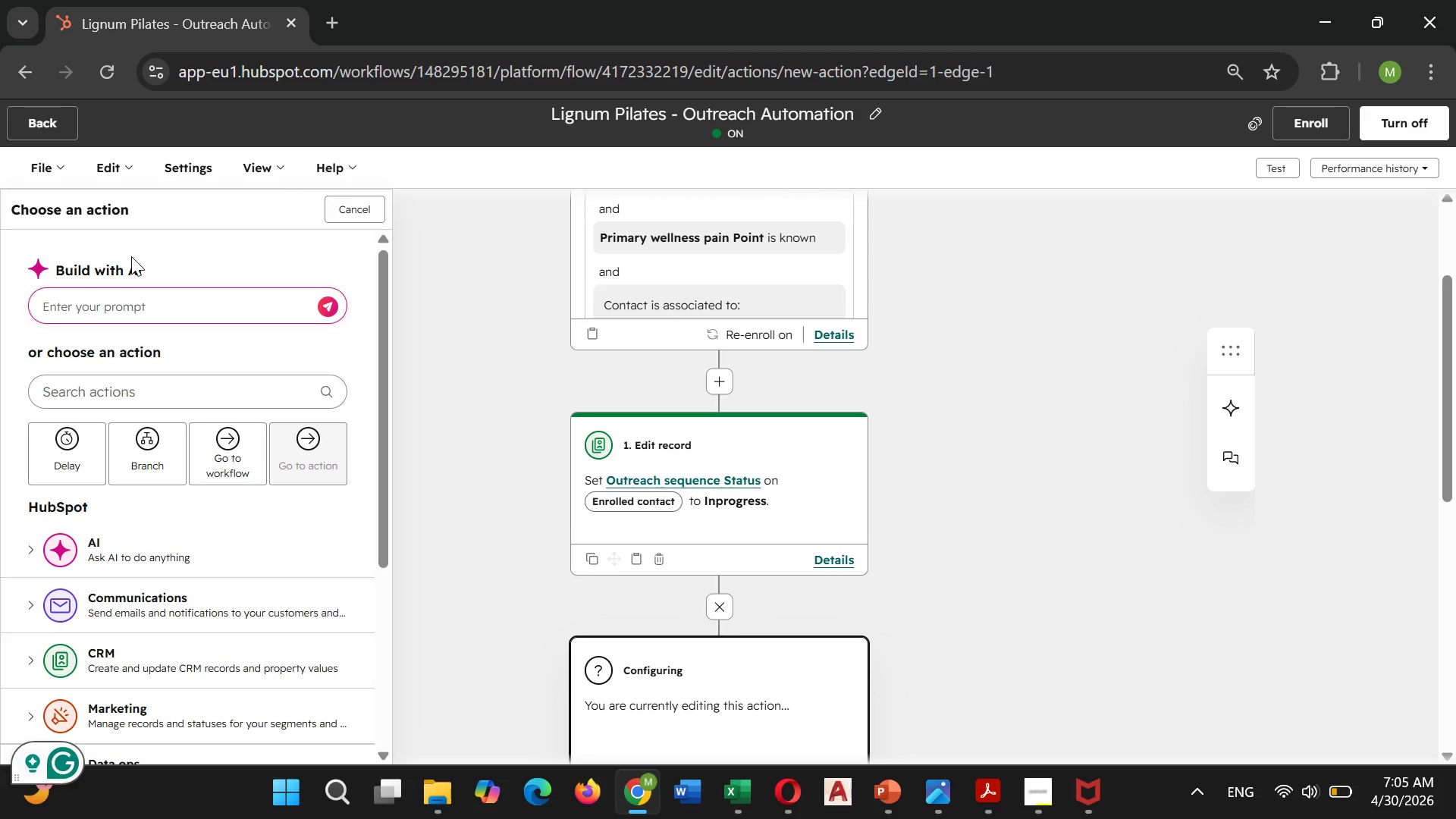 
wait(5.12)
 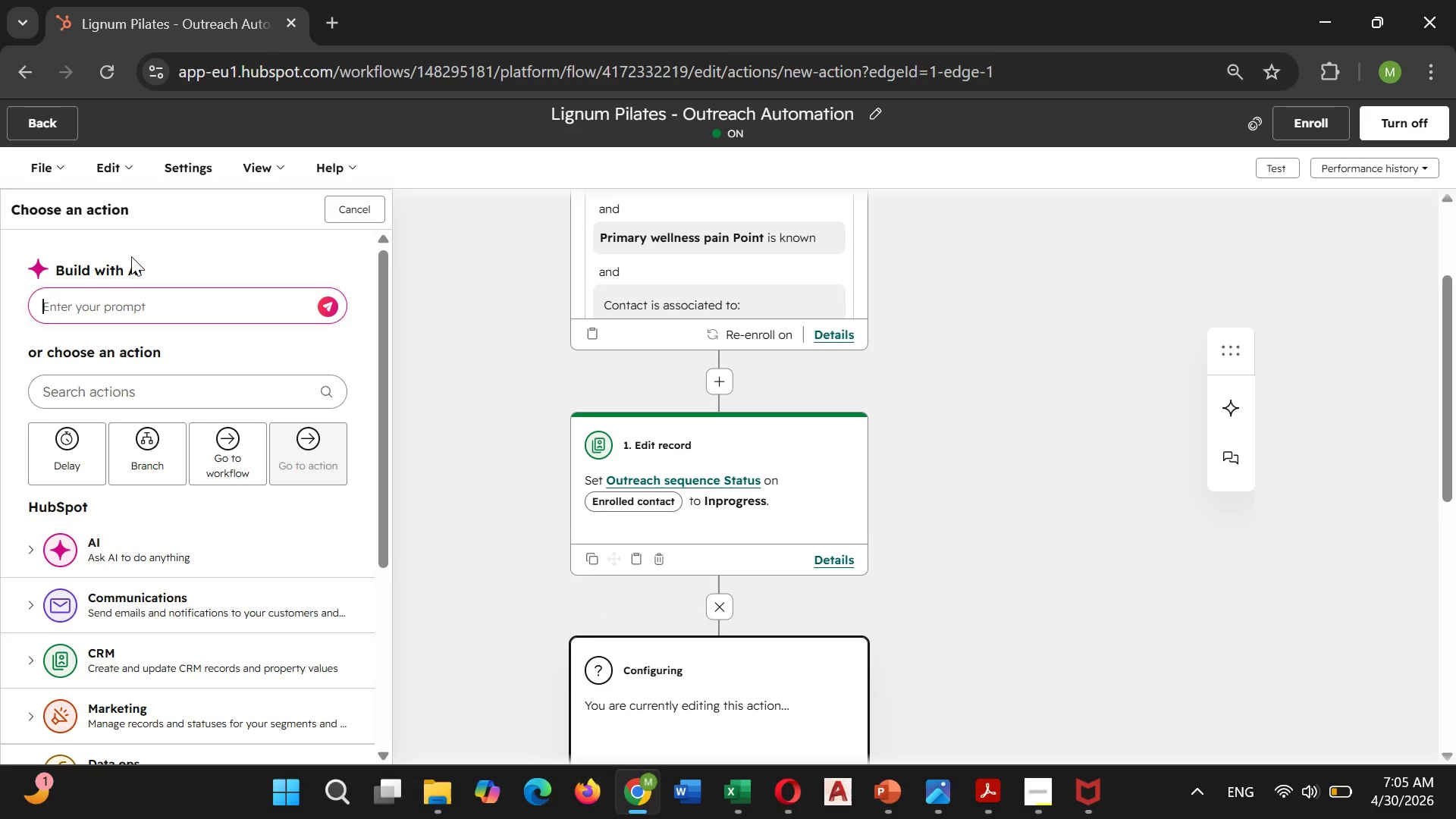 
left_click([144, 479])
 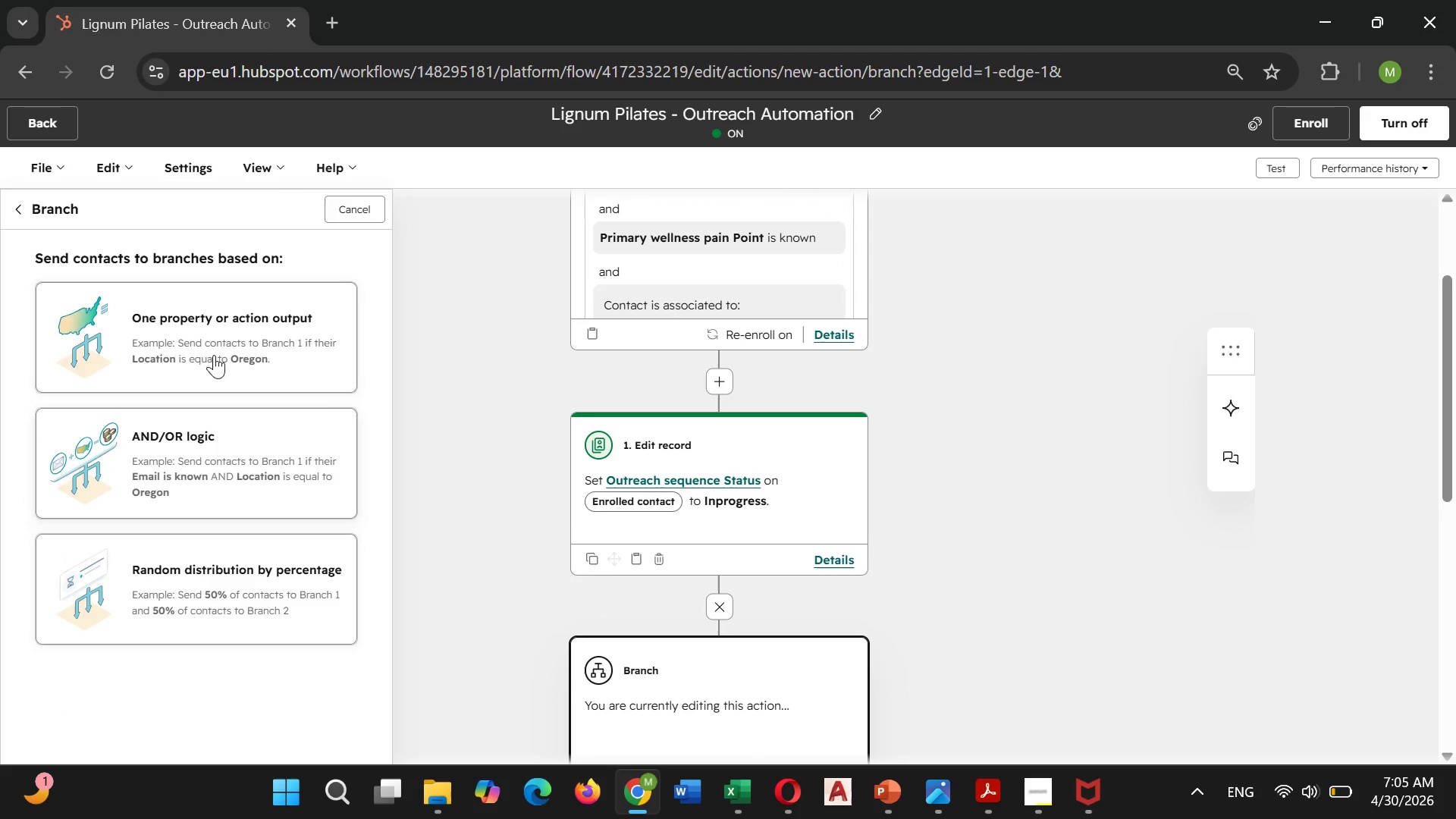 
left_click([224, 329])
 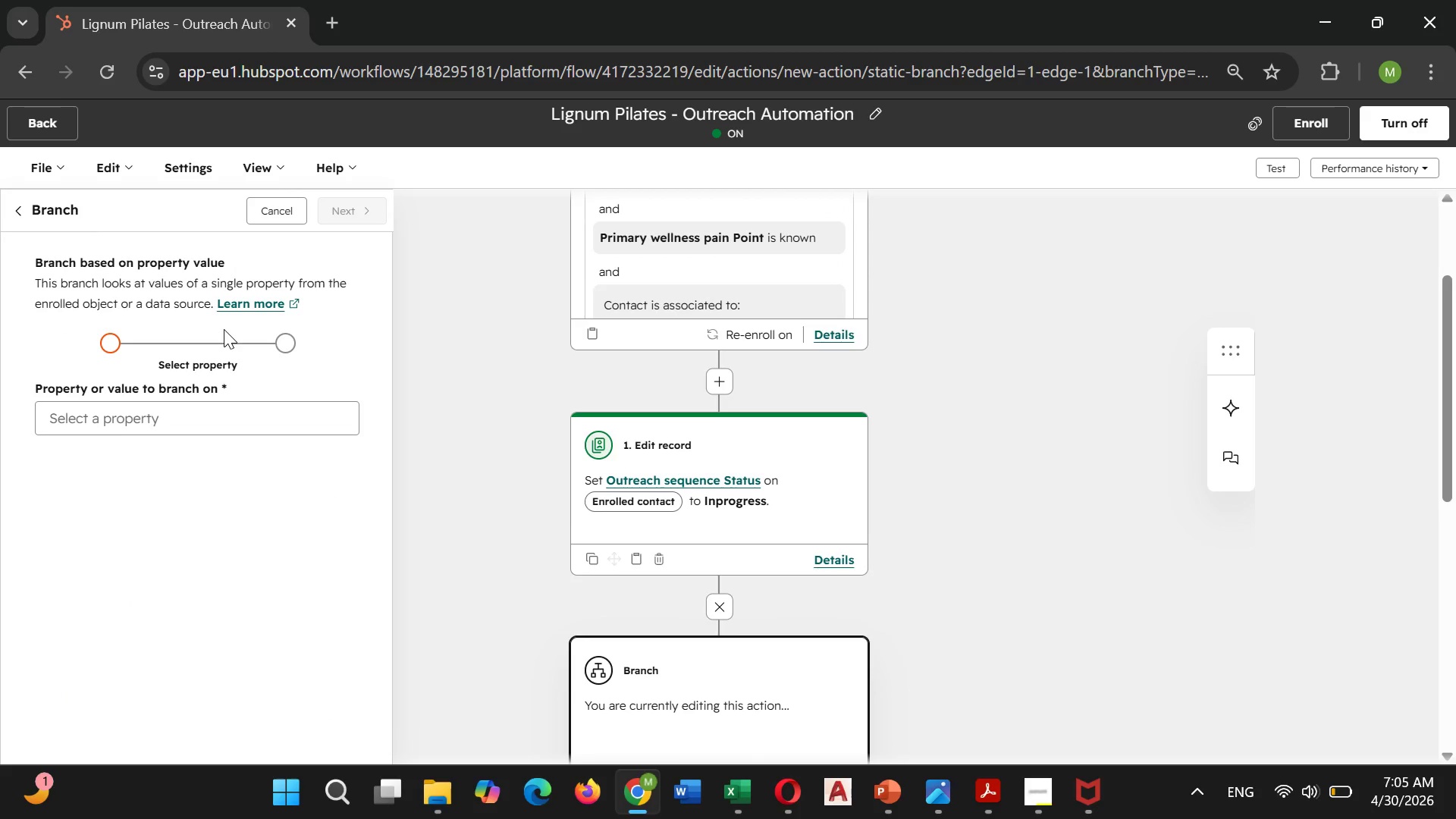 
wait(5.95)
 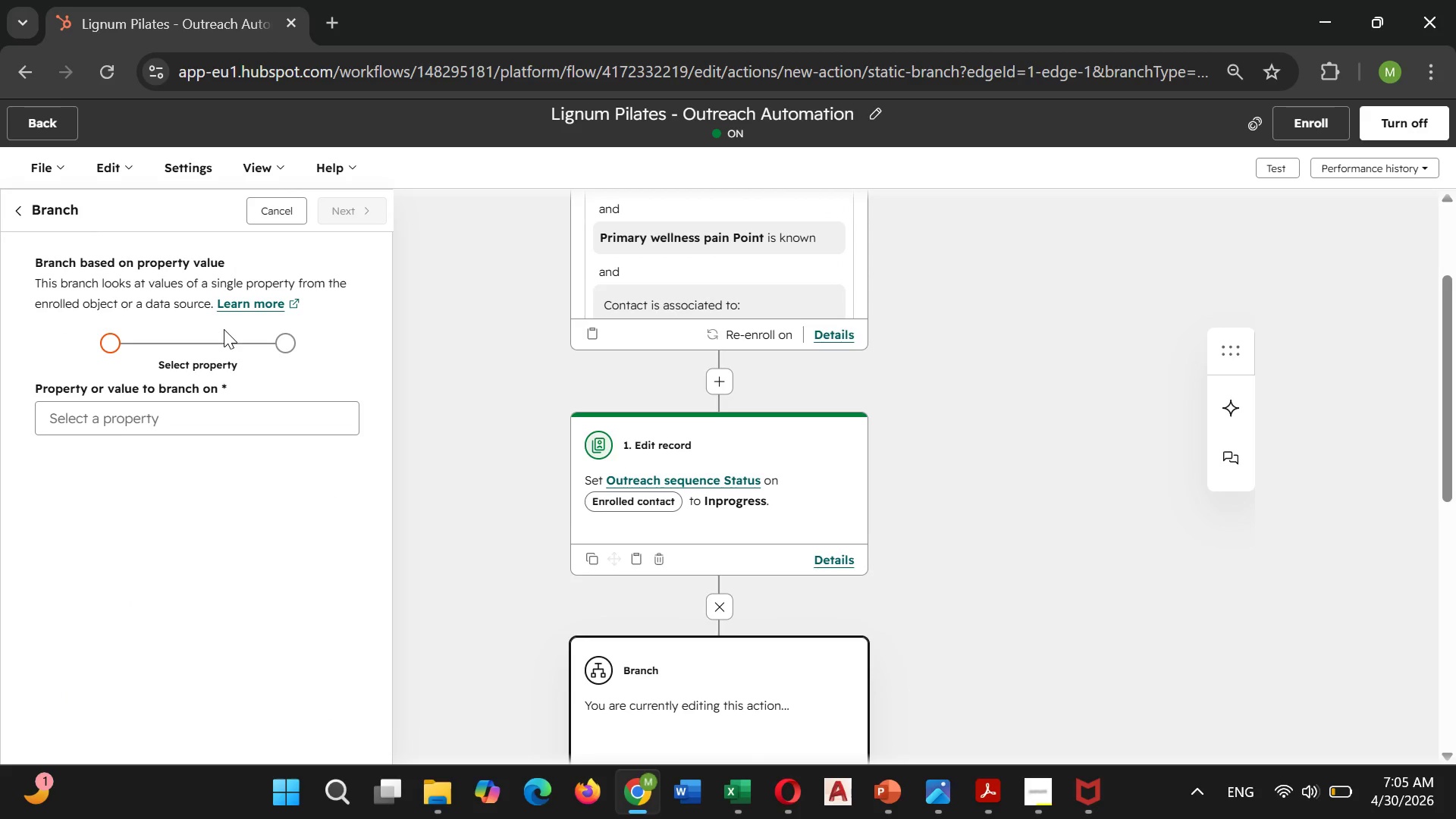 
left_click([187, 425])
 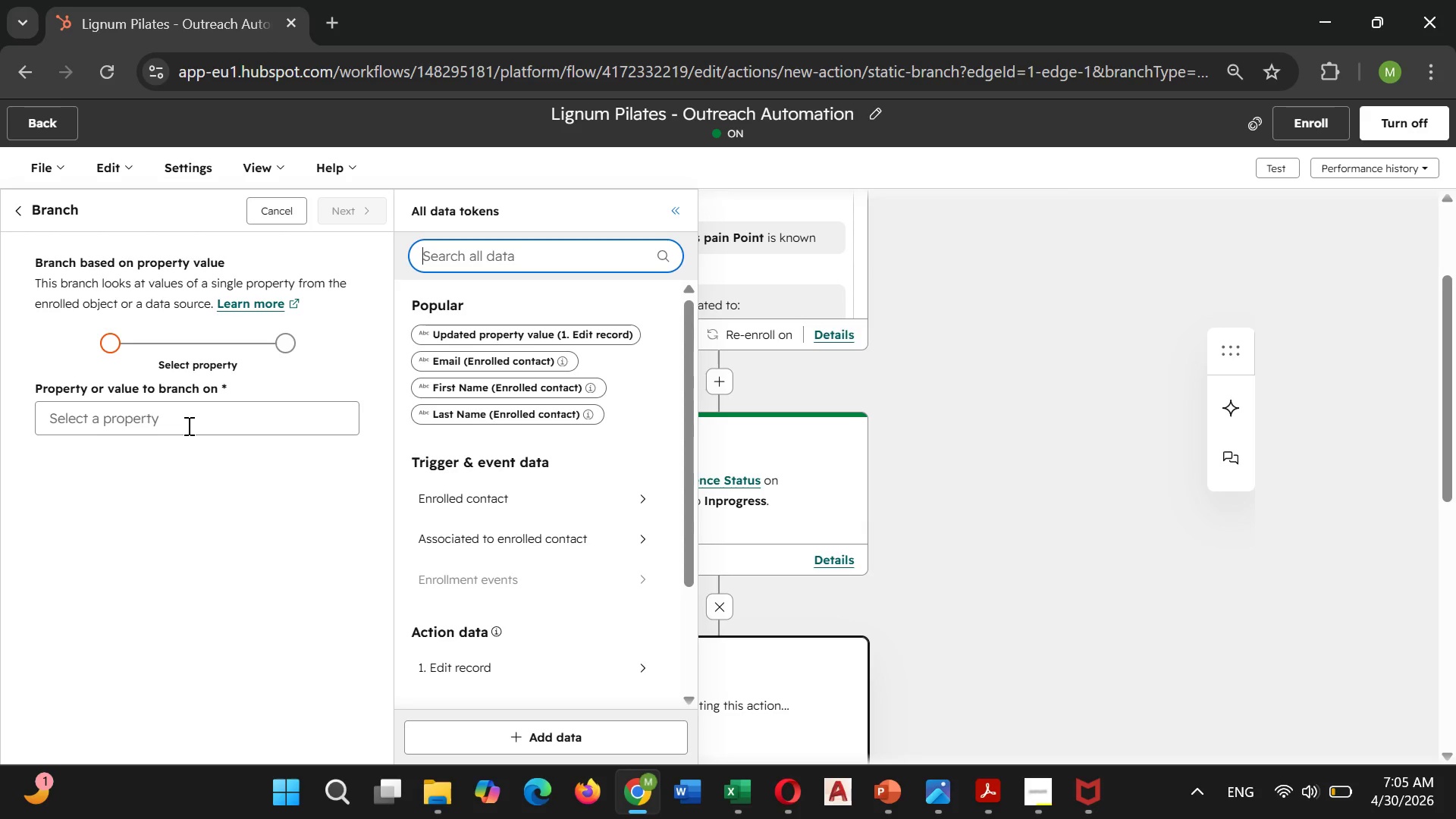 
wait(16.83)
 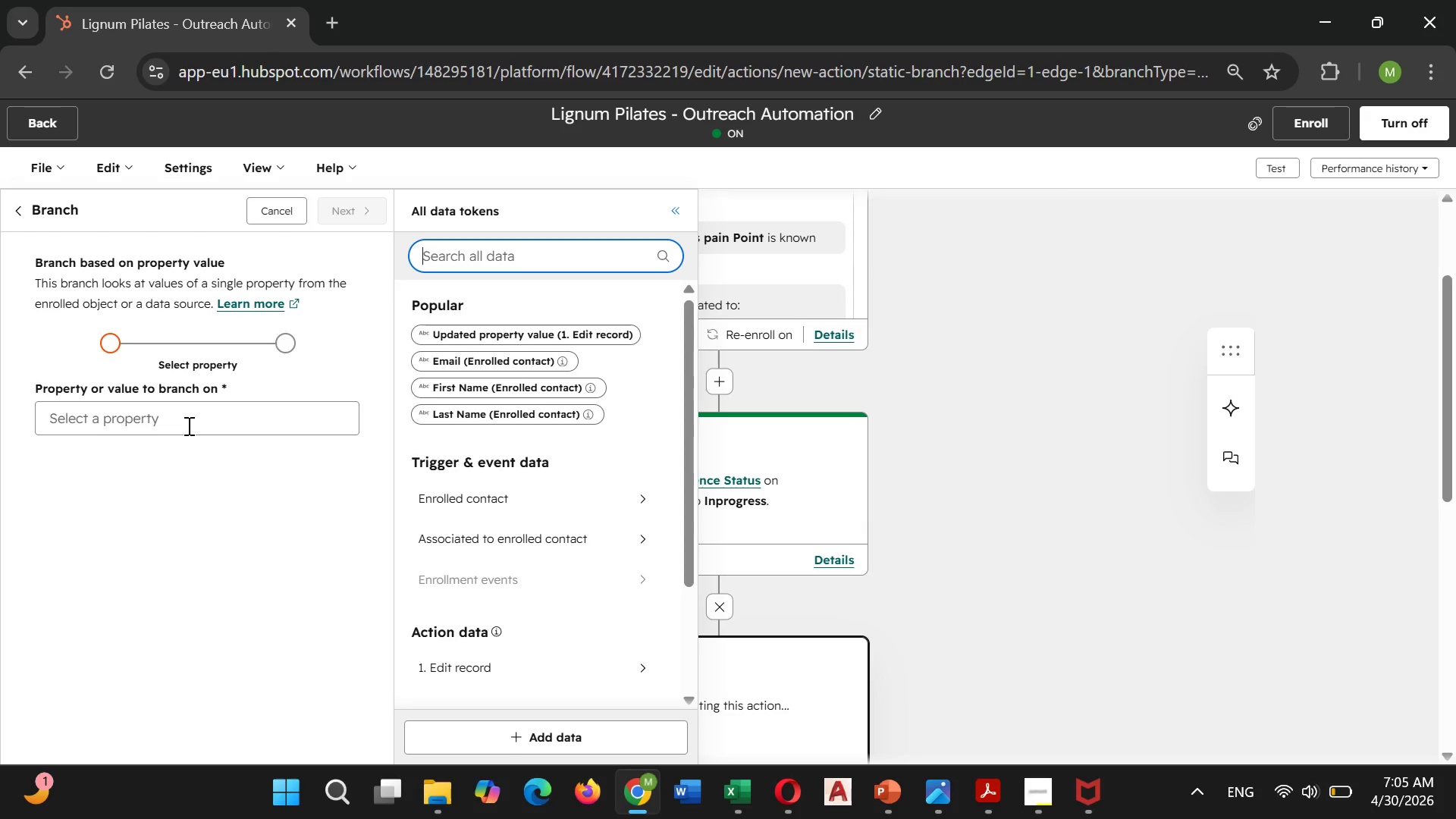 
type(Sequ)
 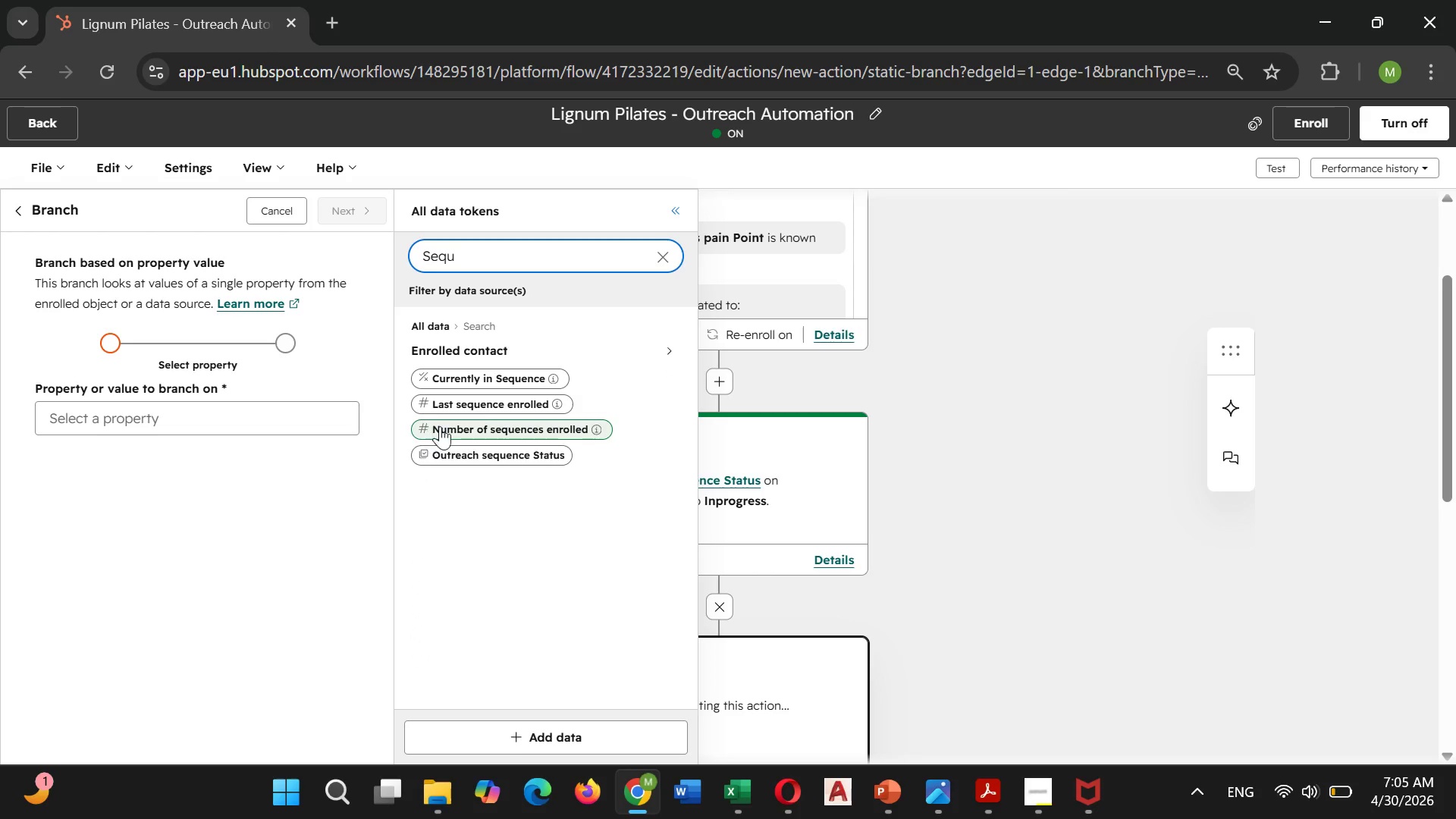 
wait(6.91)
 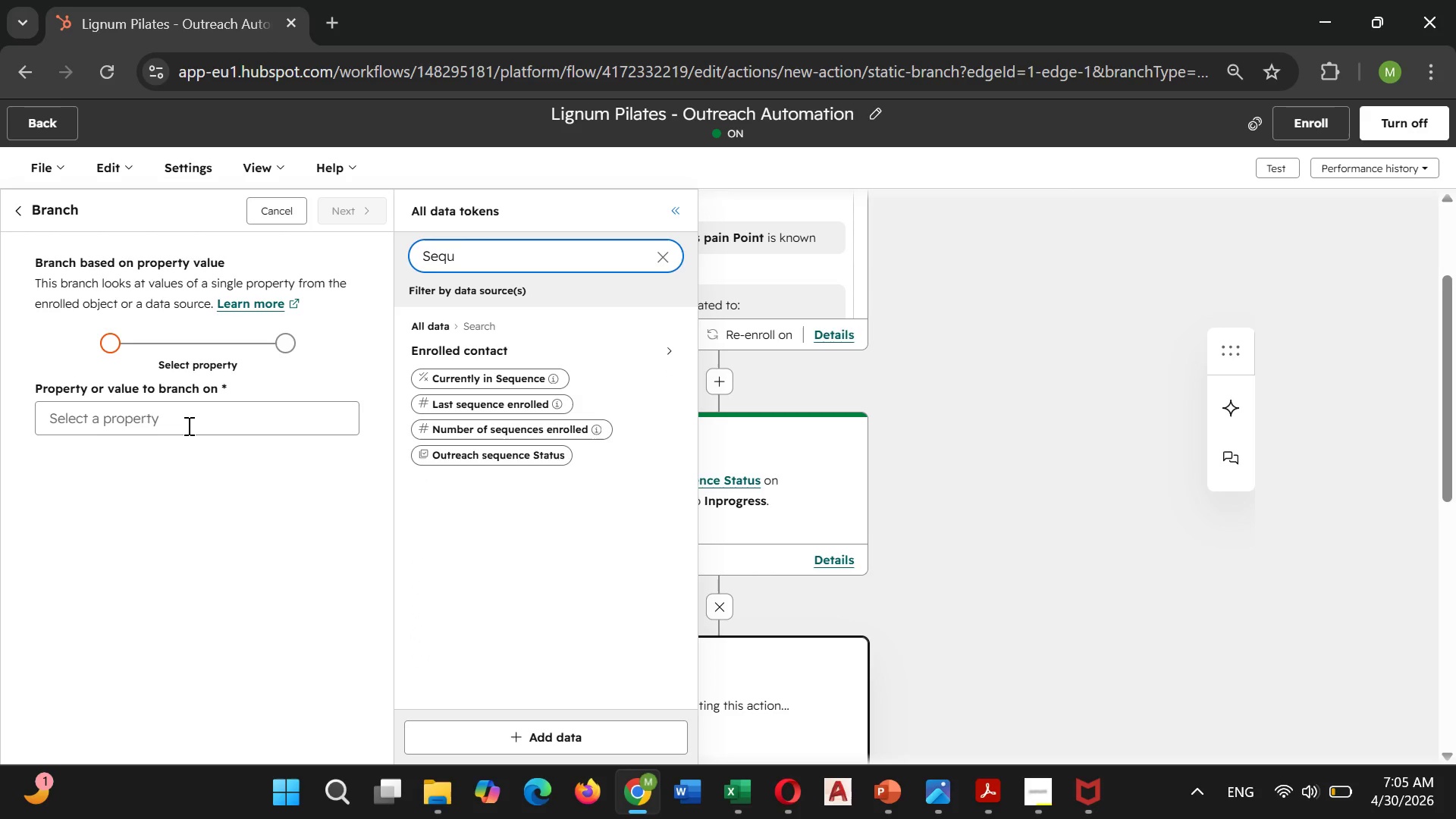 
left_click([479, 381])
 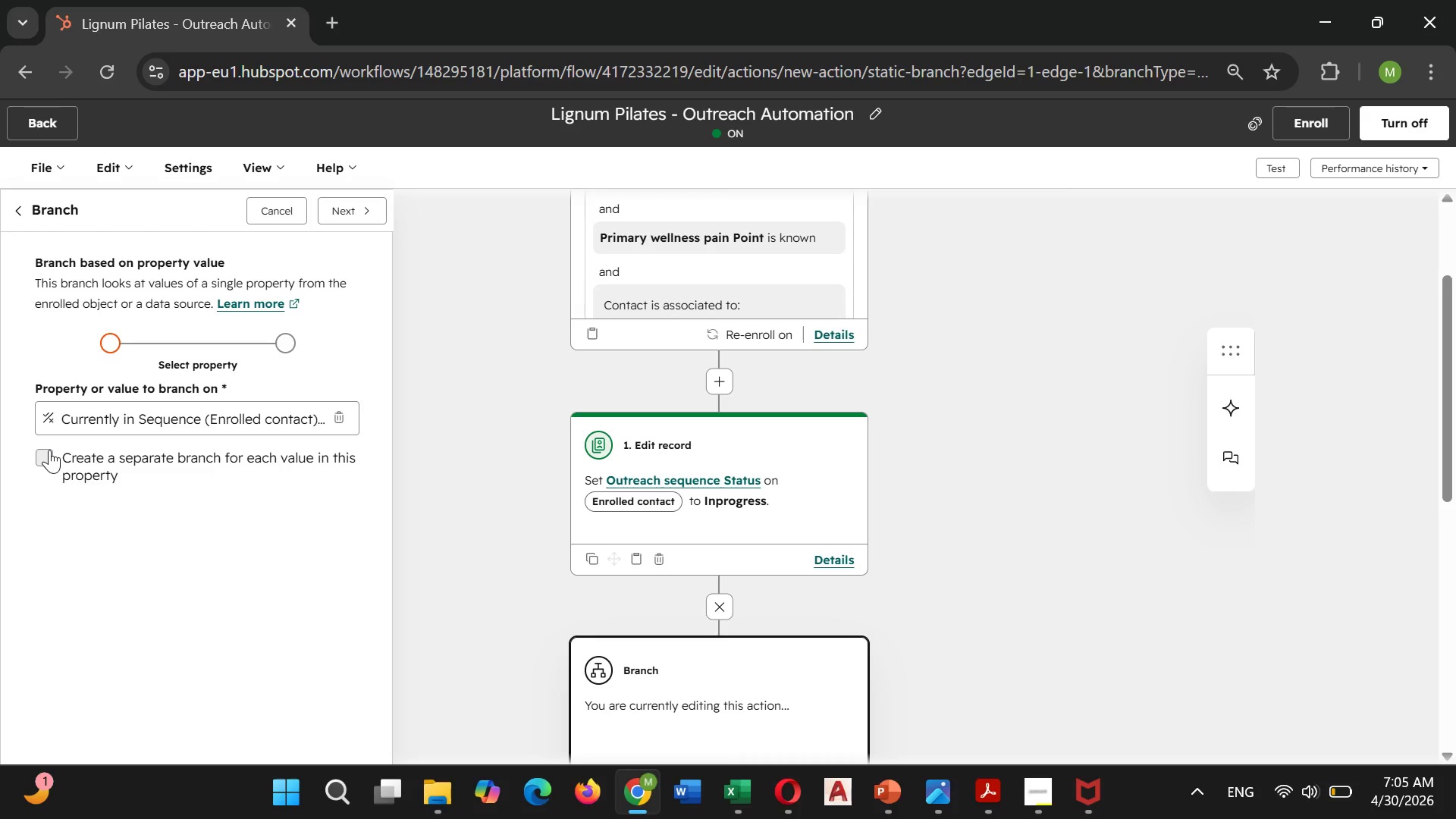 
left_click([49, 452])
 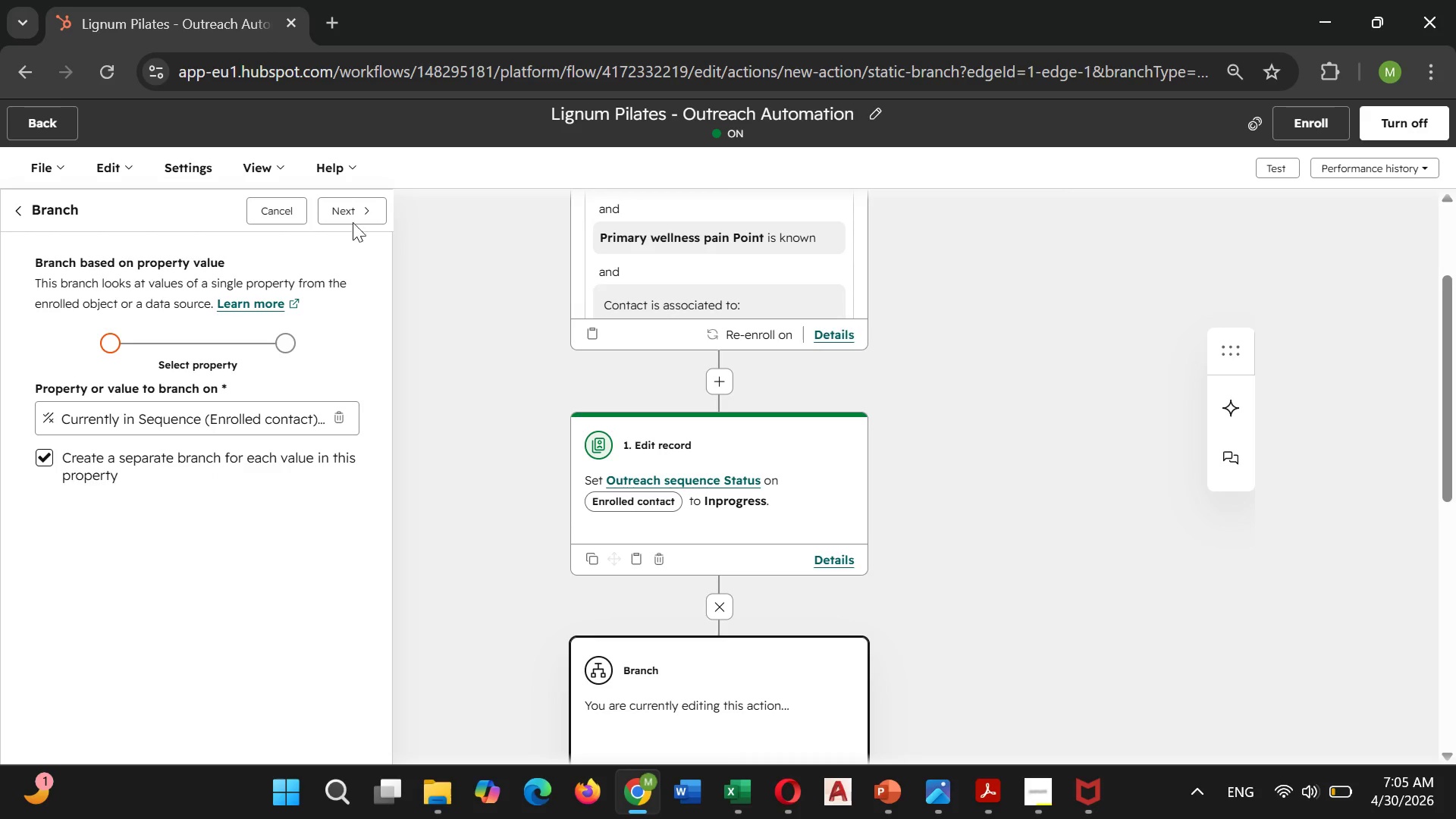 
left_click([351, 218])
 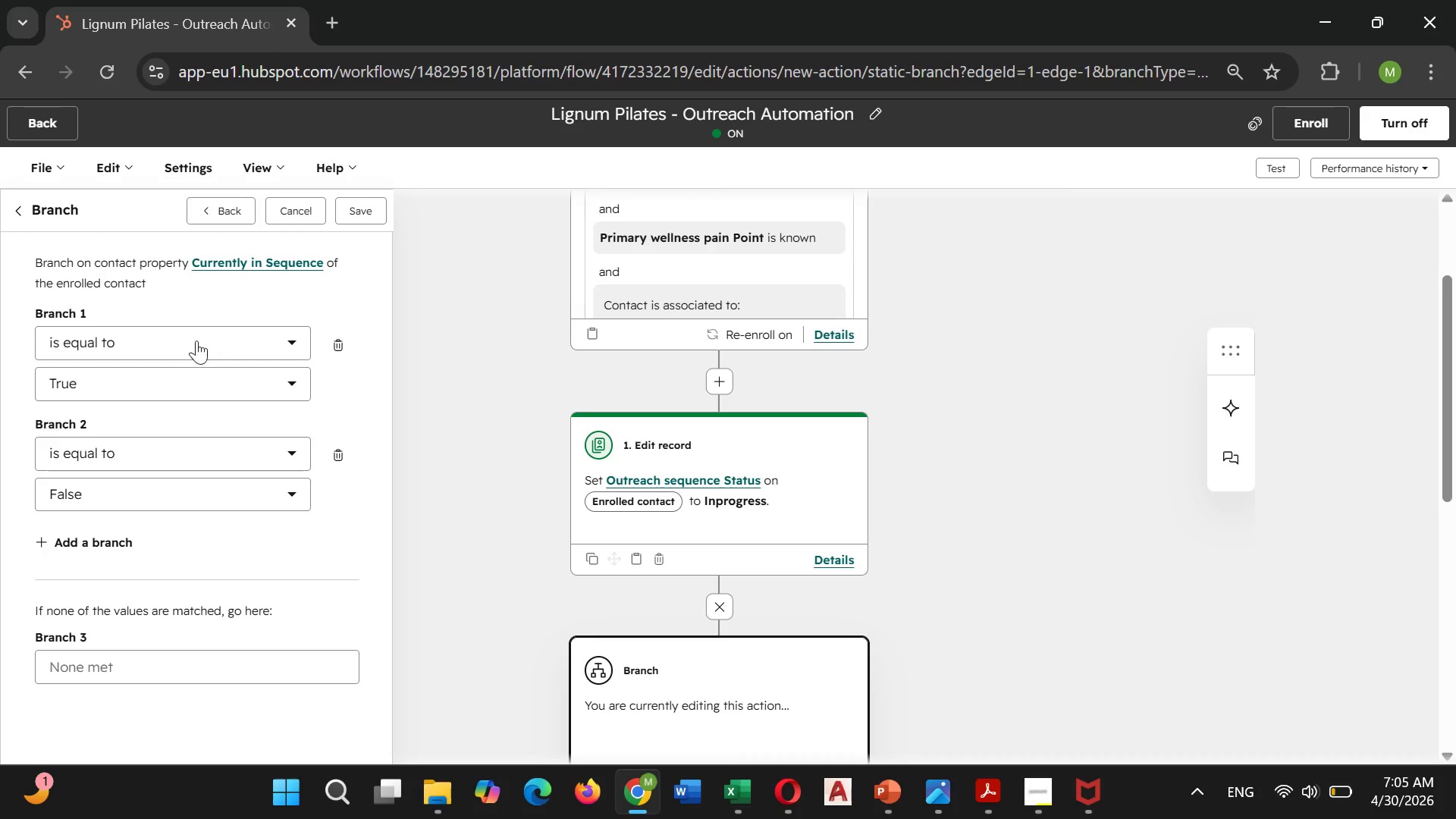 
left_click([193, 343])
 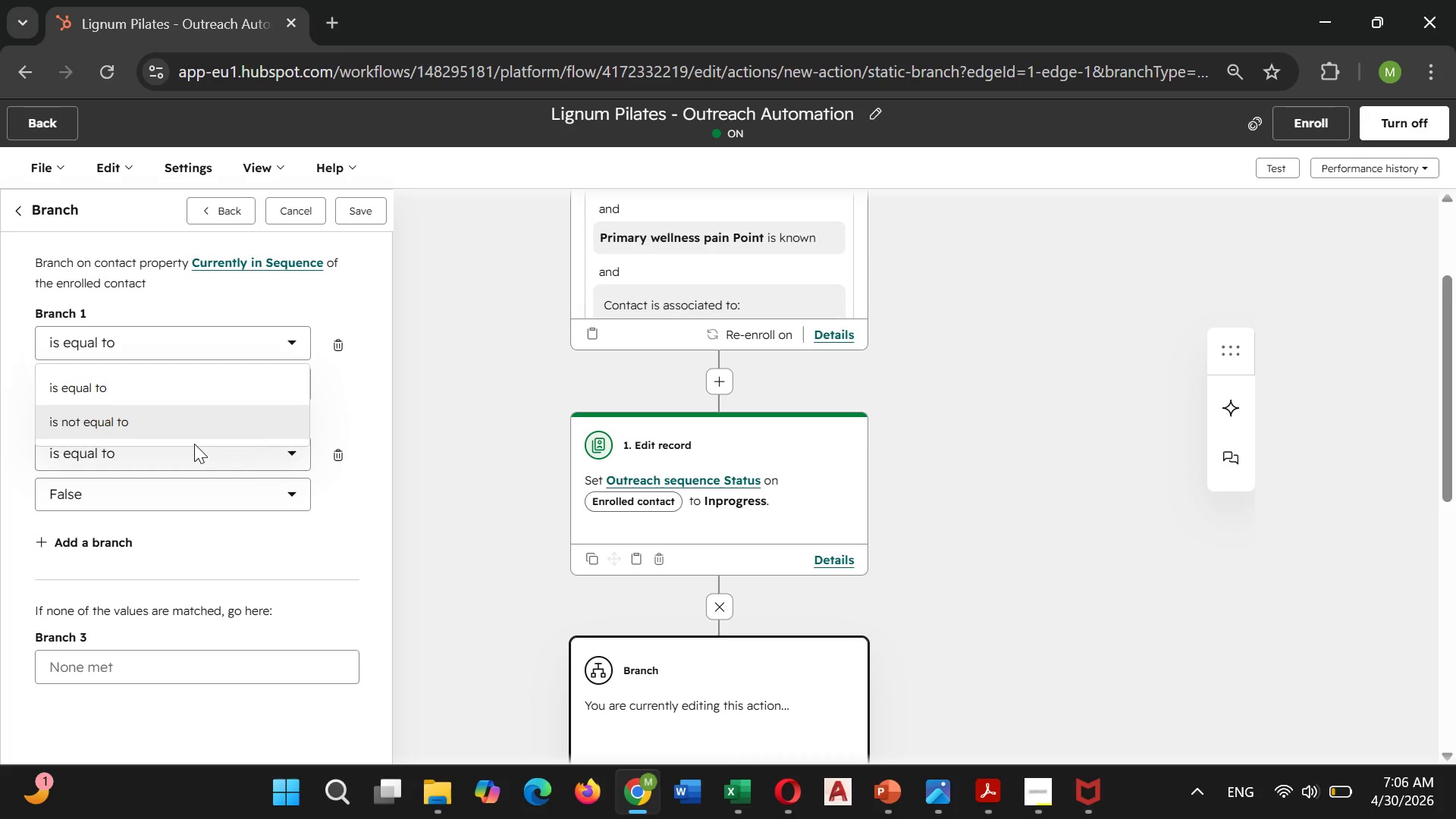 
wait(18.39)
 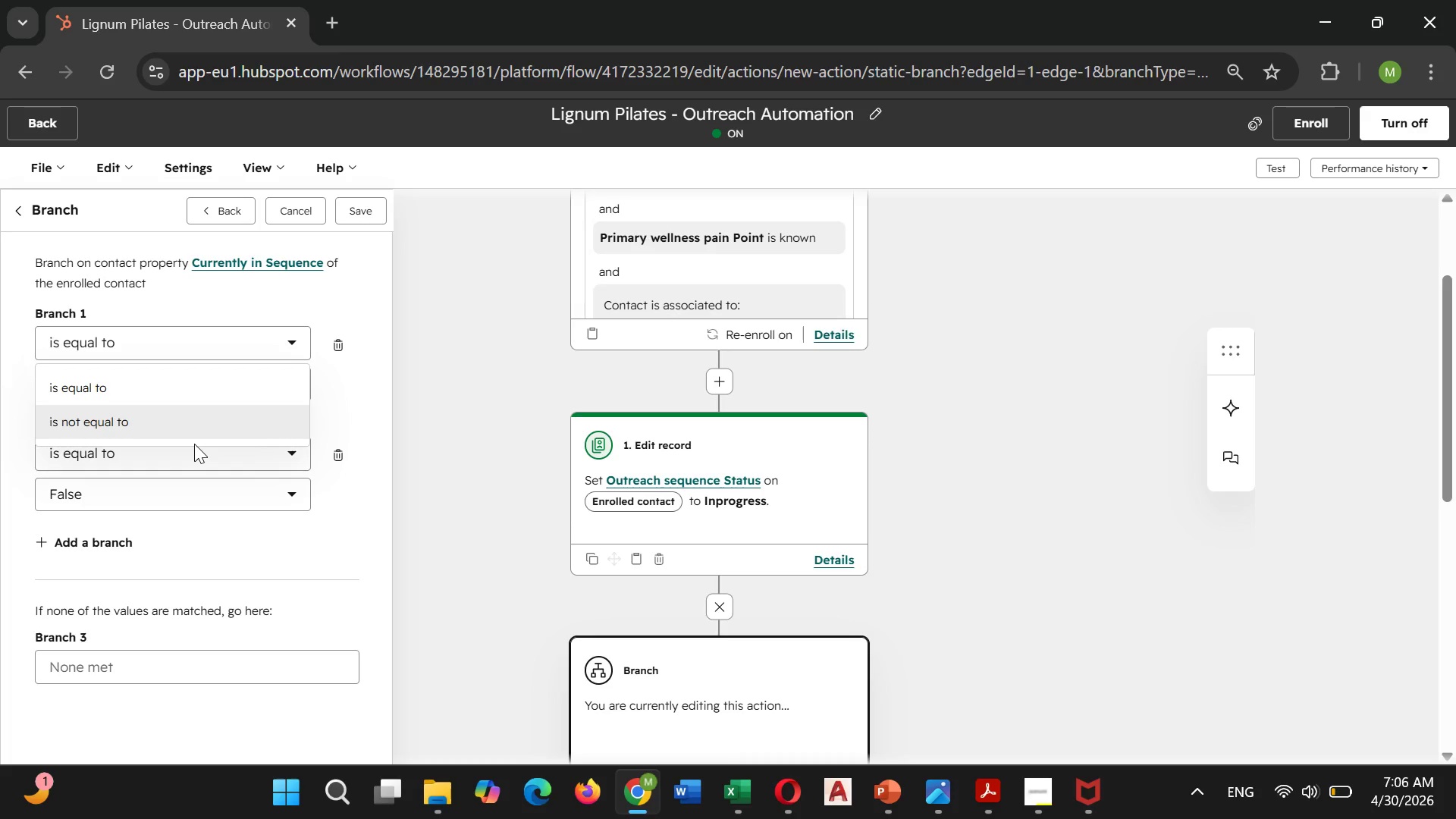 
left_click([240, 214])
 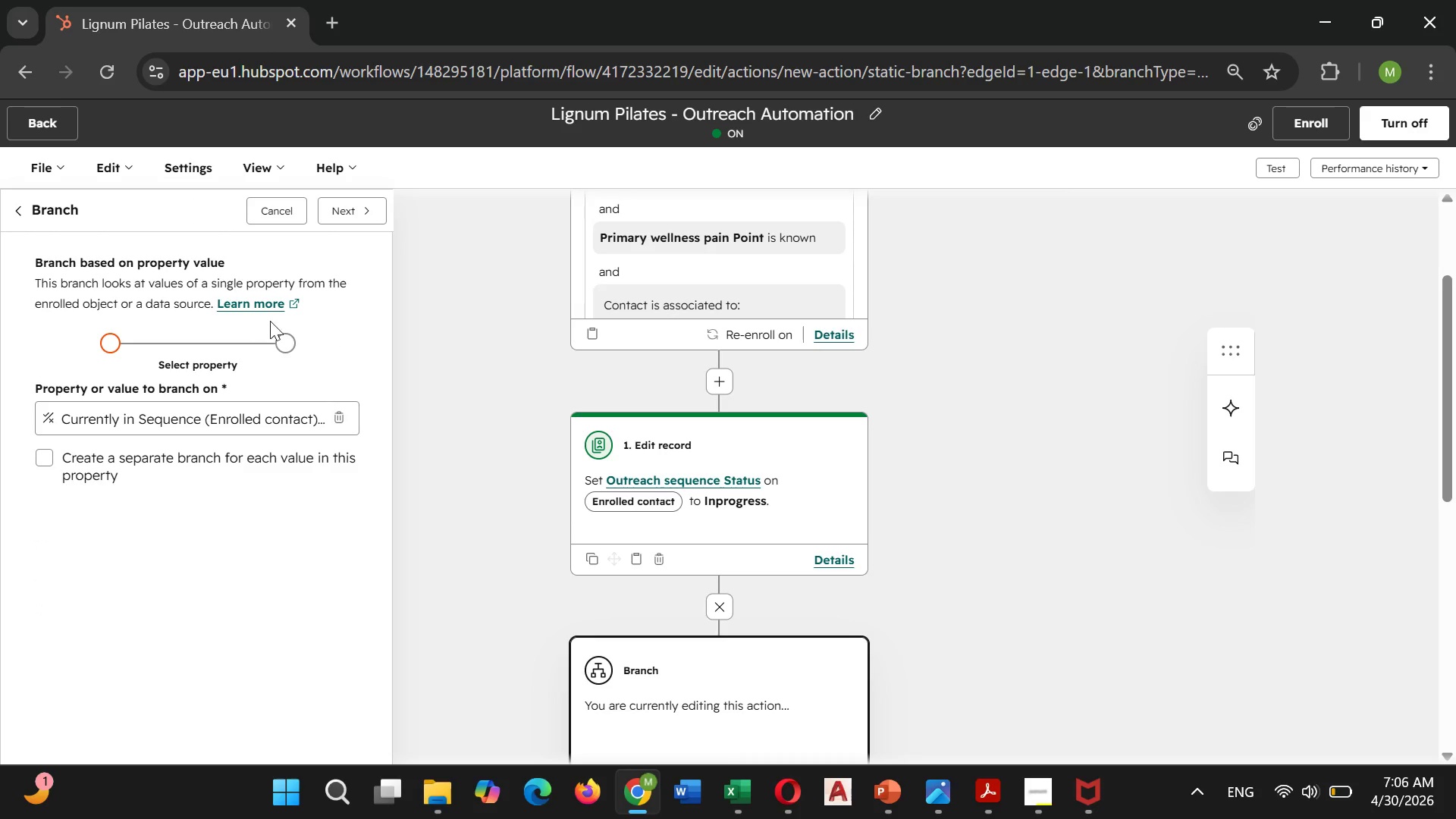 
scroll: coordinate [273, 323], scroll_direction: down, amount: 1.0
 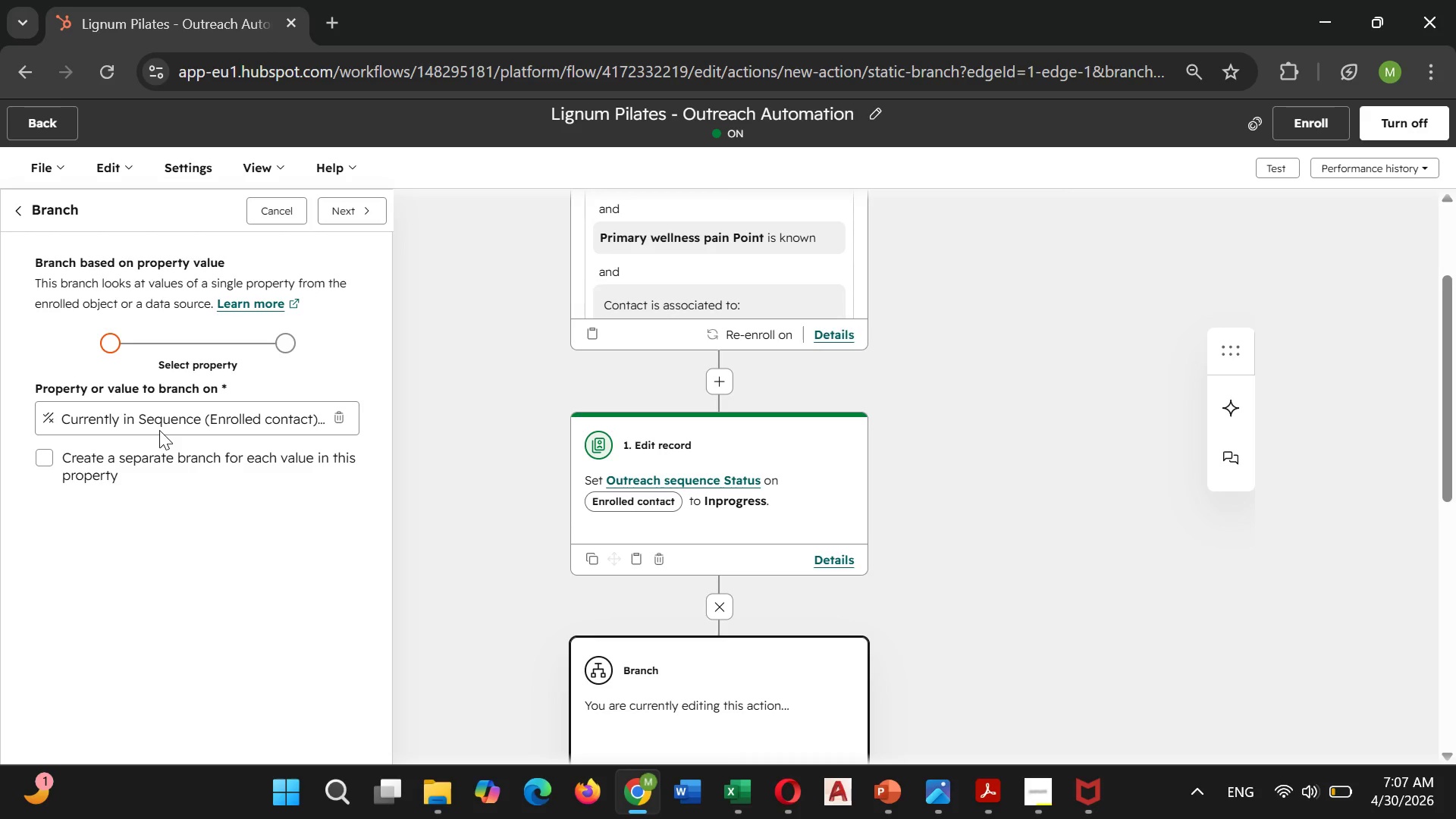 
wait(49.42)
 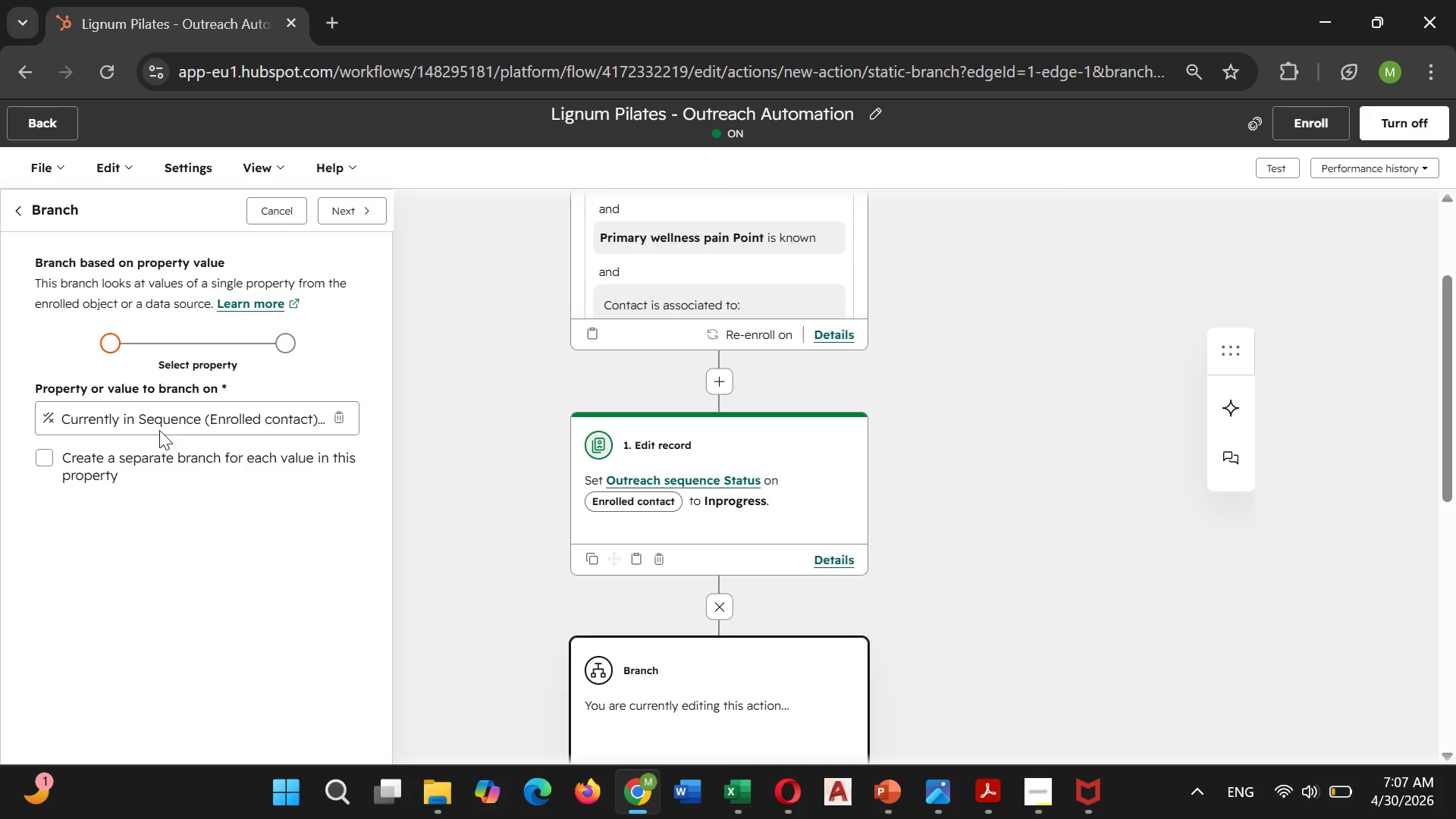 
left_click([162, 416])
 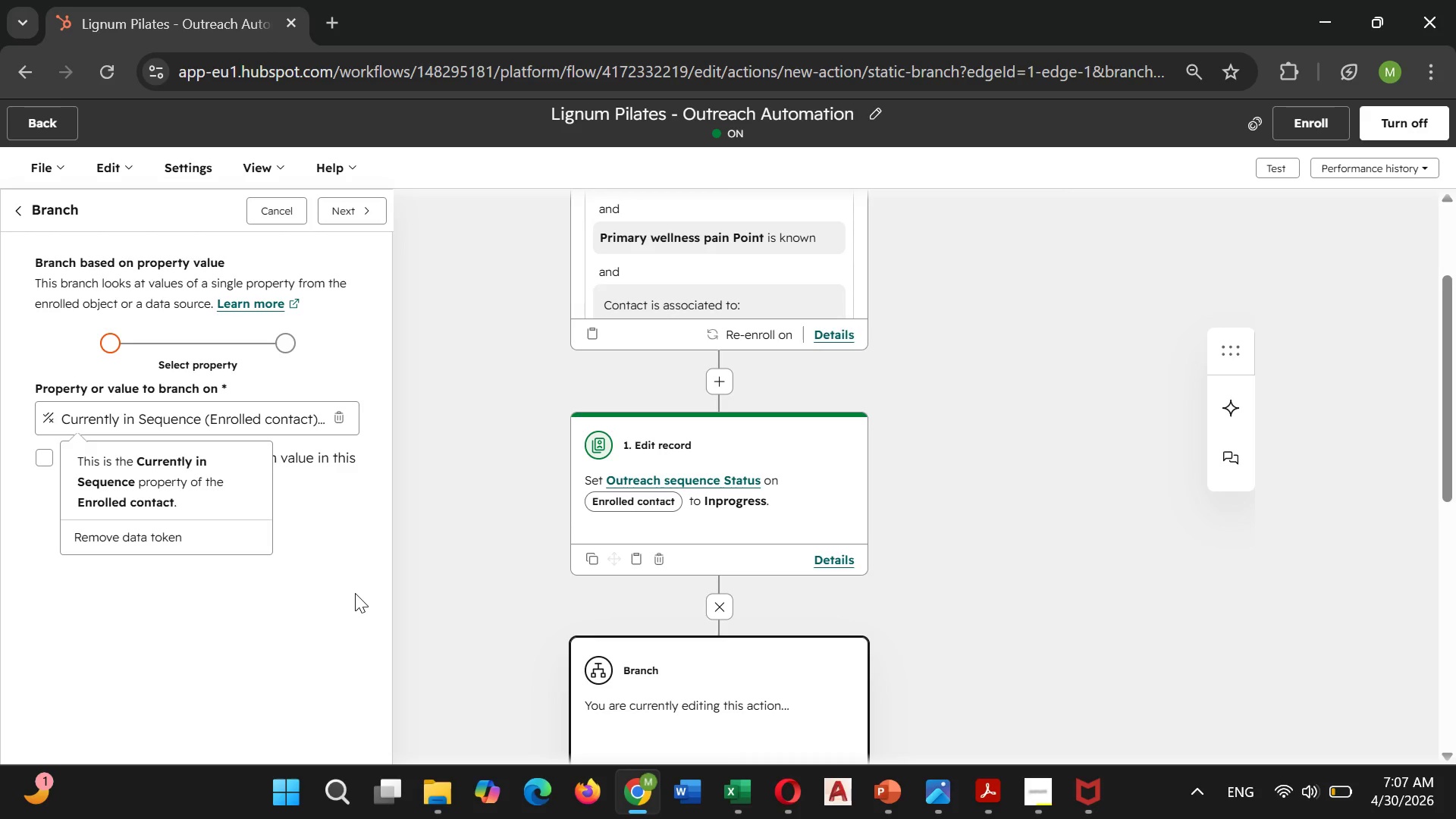 
wait(46.97)
 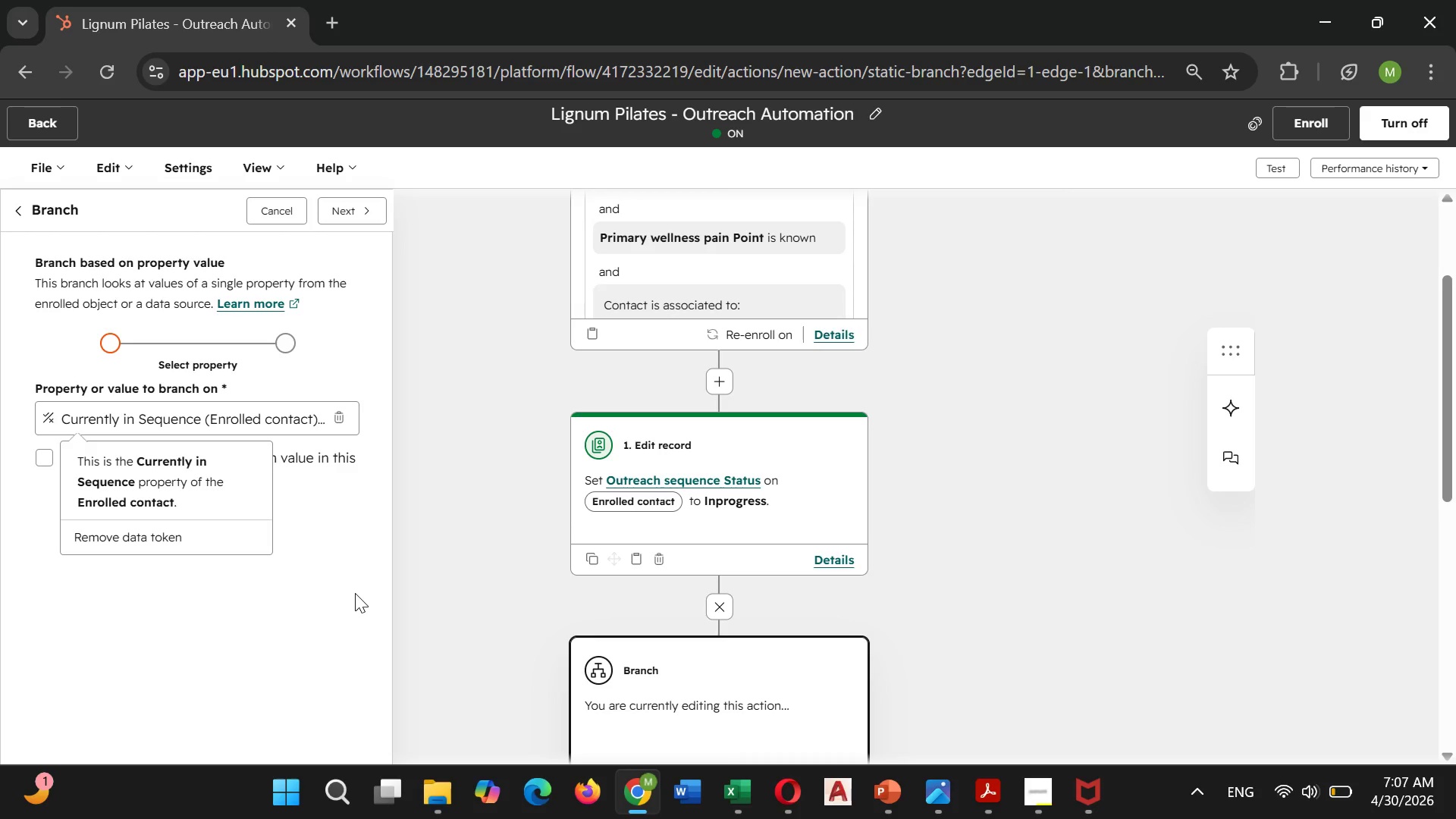 
left_click([282, 221])
 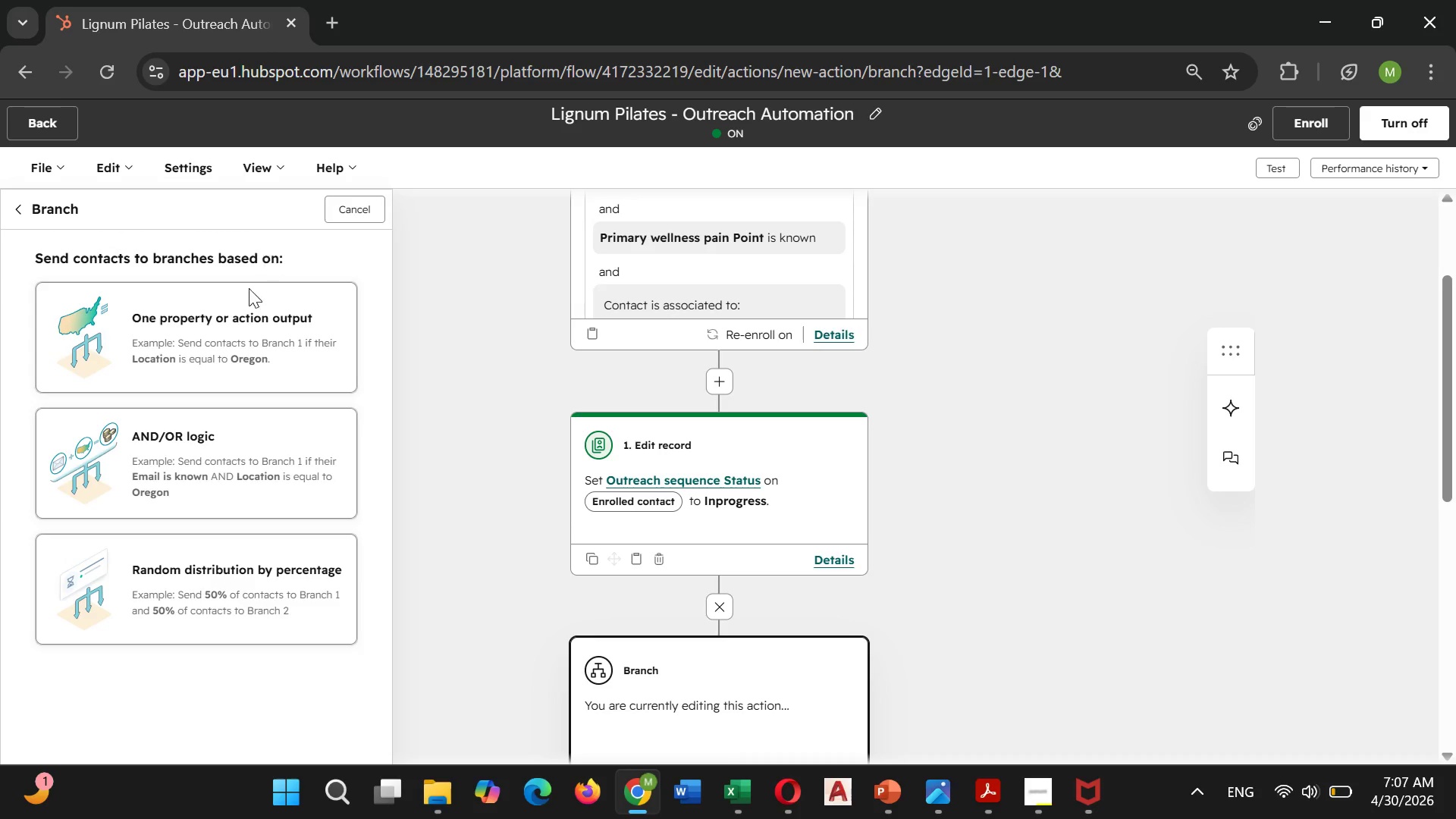 
left_click([248, 322])
 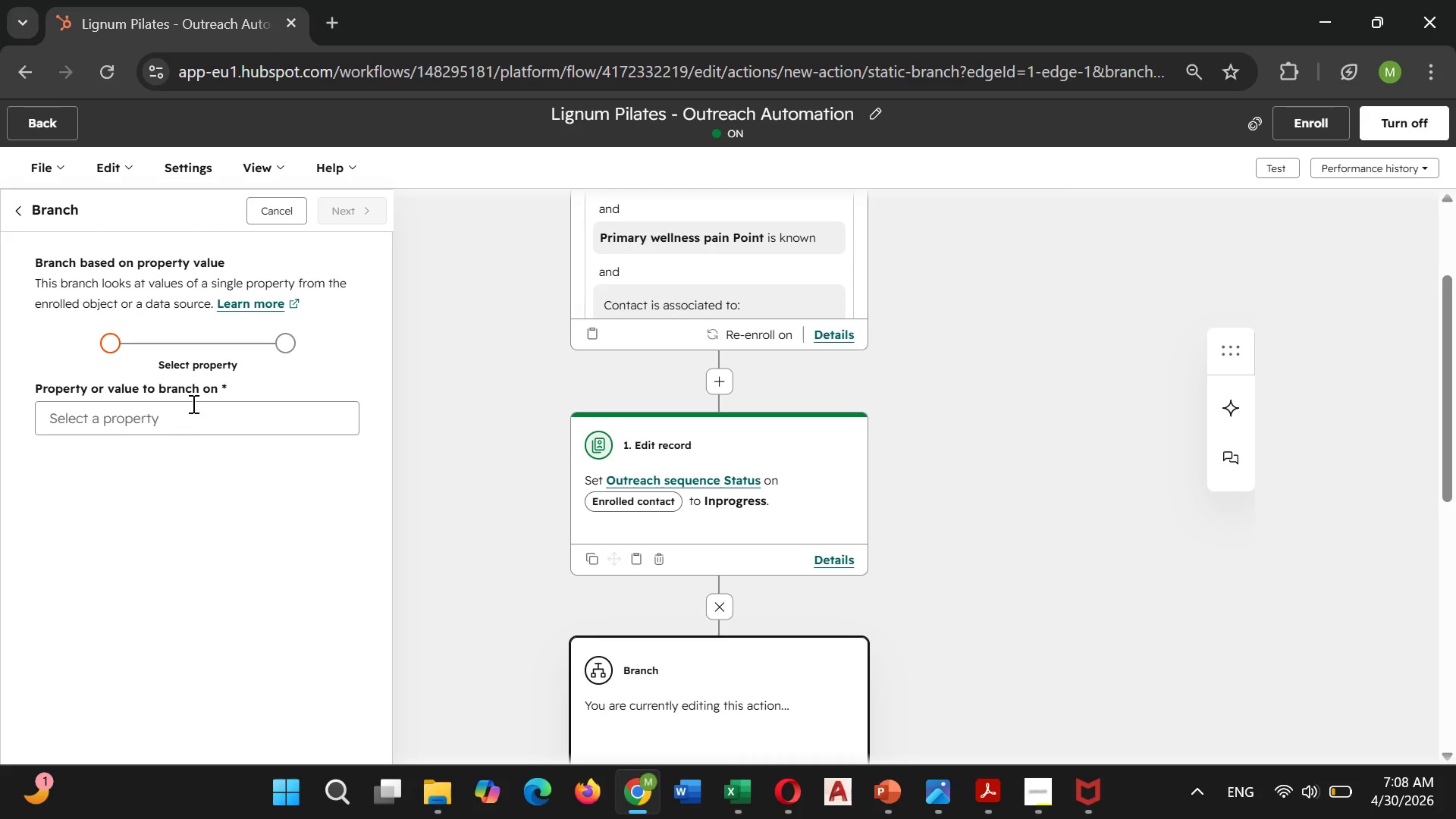 
left_click([190, 415])
 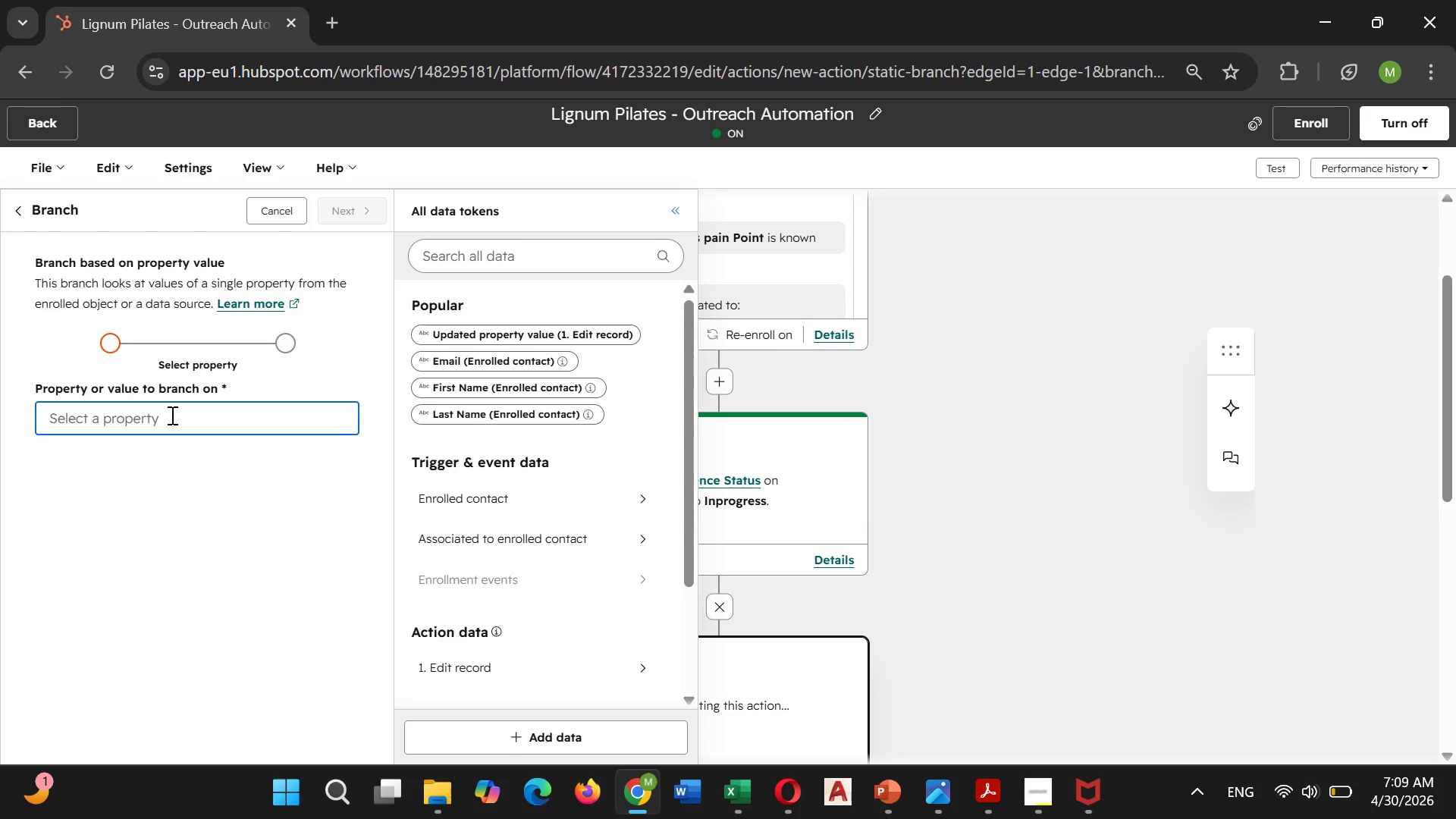 
wait(108.92)
 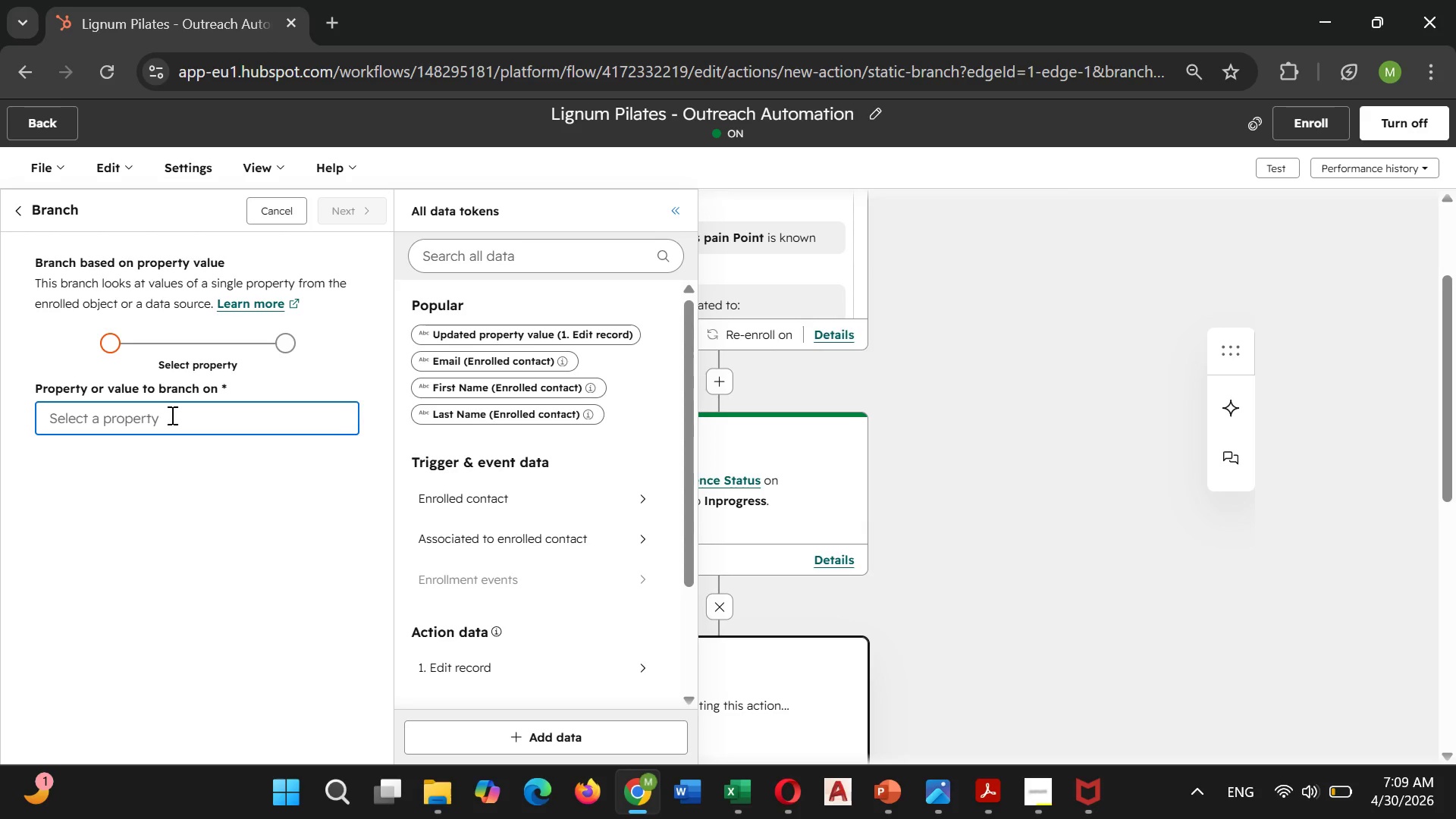 
left_click([445, 508])
 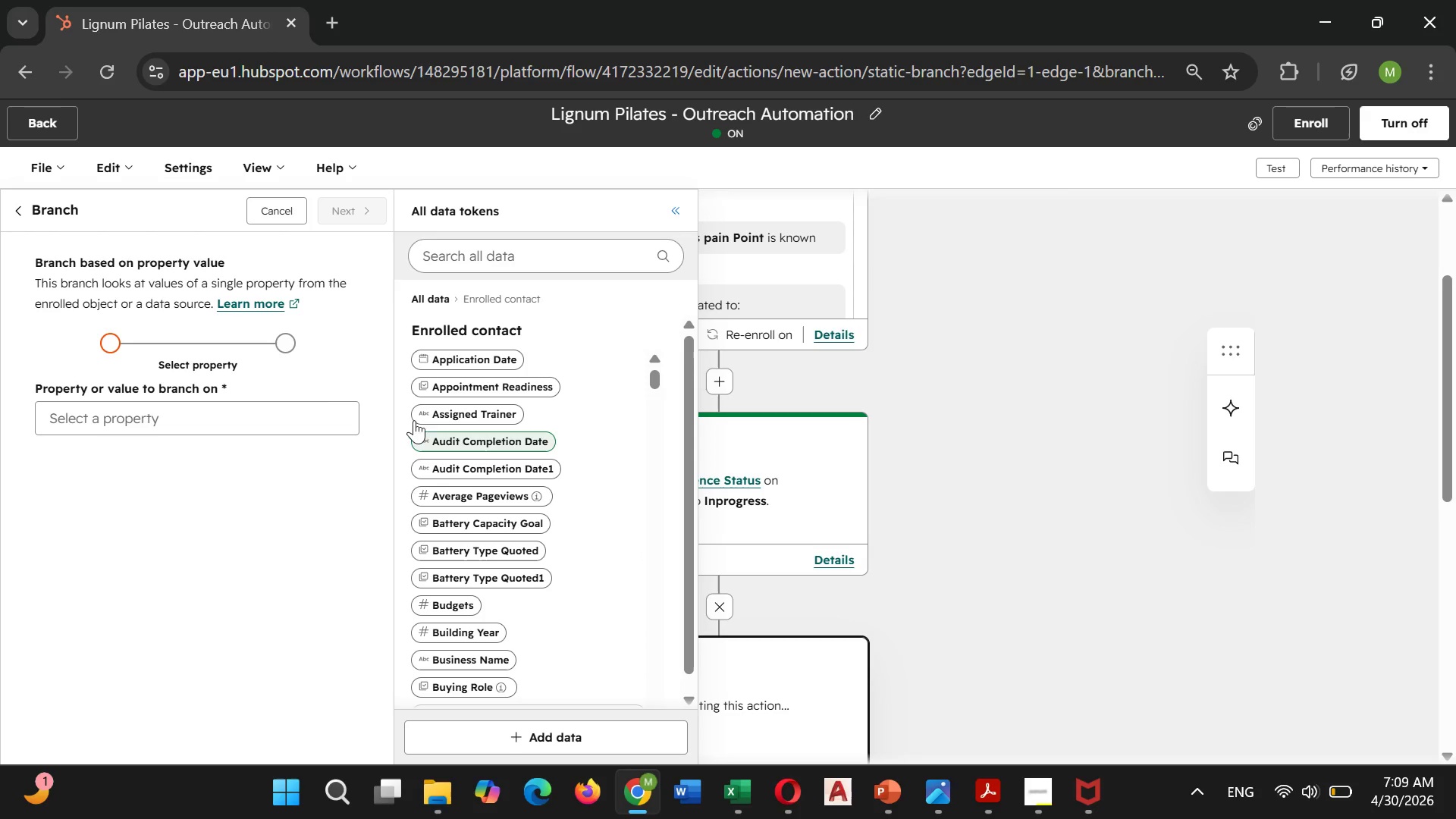 
left_click([265, 426])
 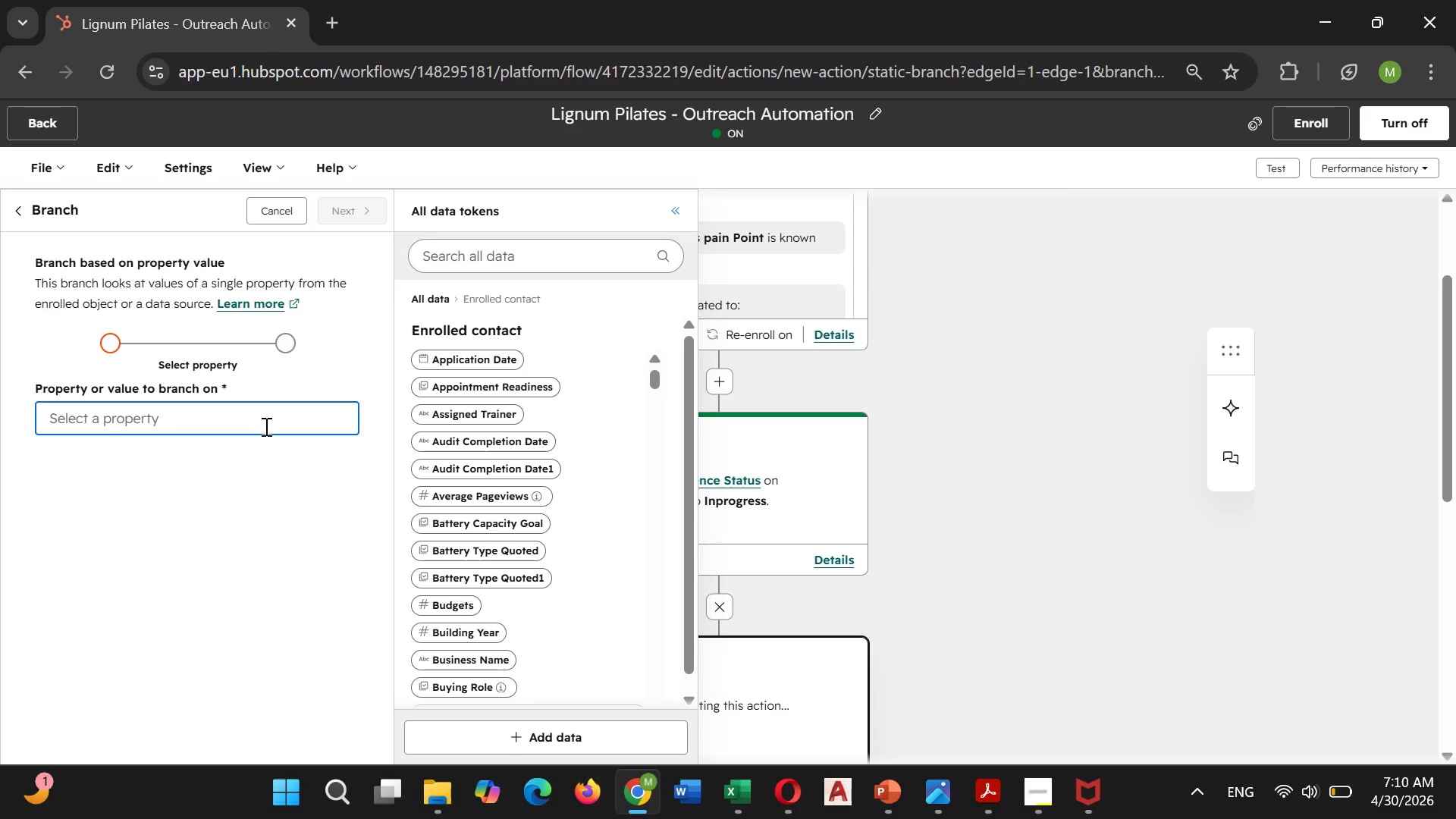 
wait(59.58)
 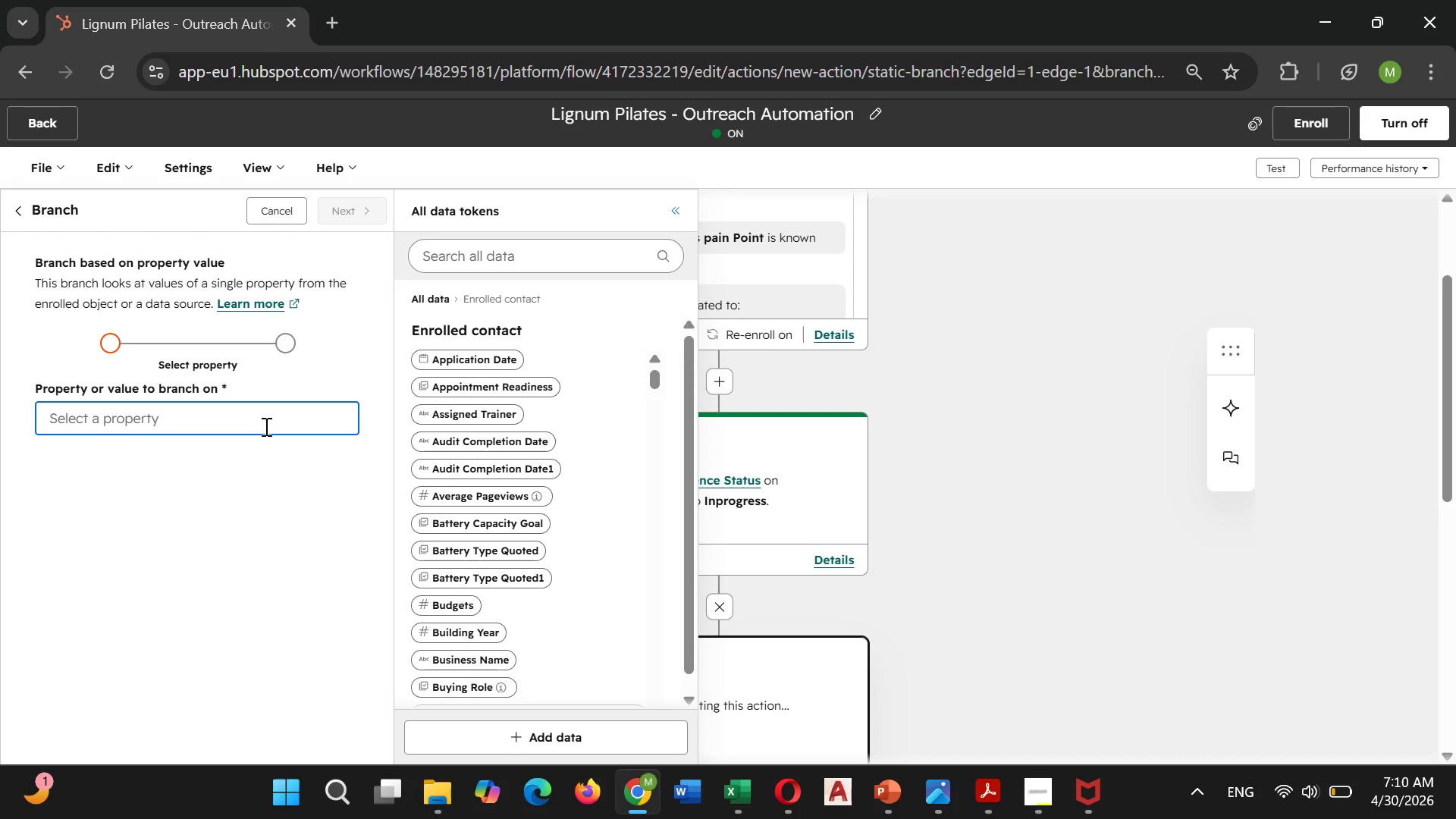 
scroll: coordinate [264, 426], scroll_direction: up, amount: 1.0
 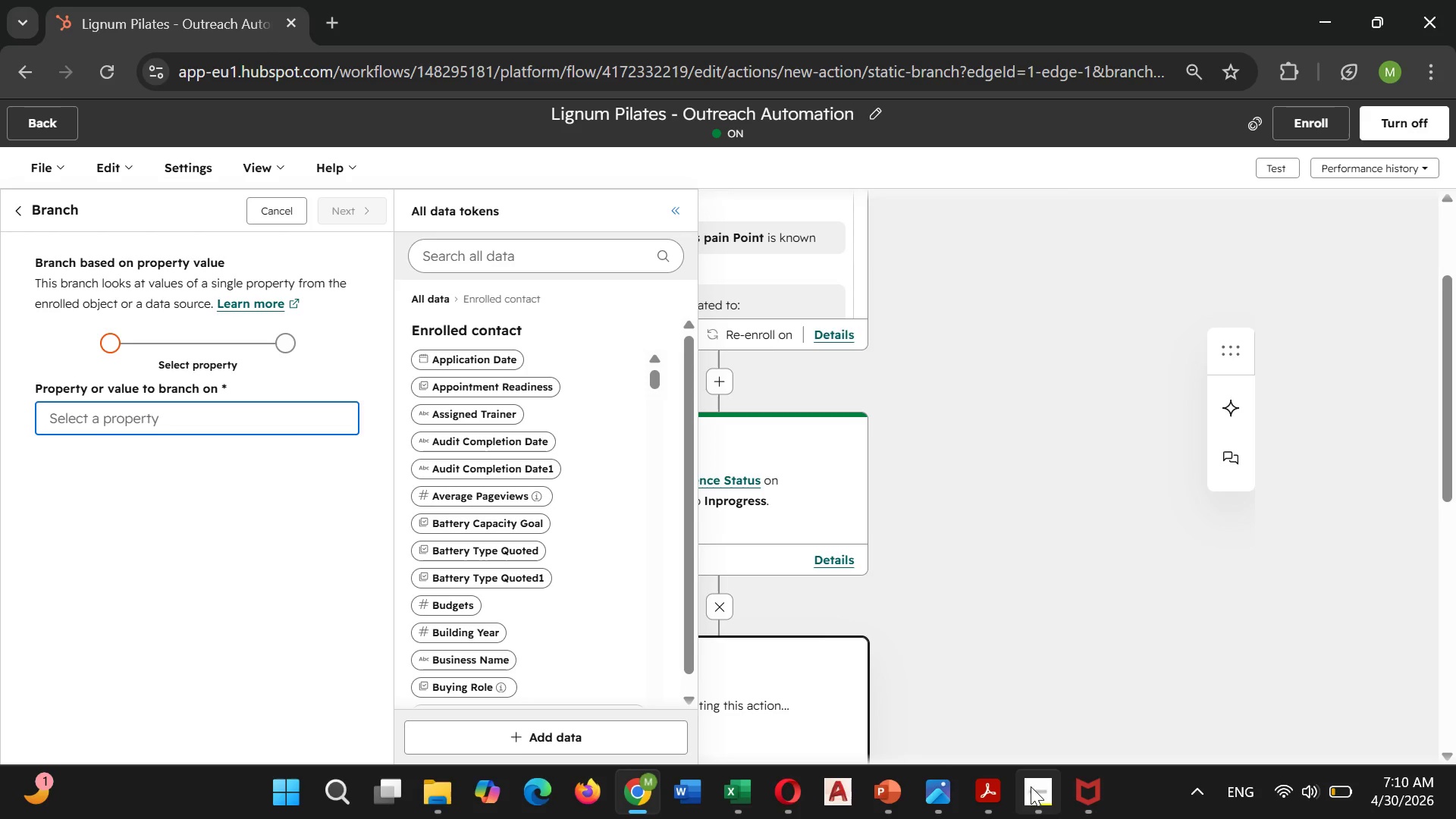 
left_click([1057, 736])
 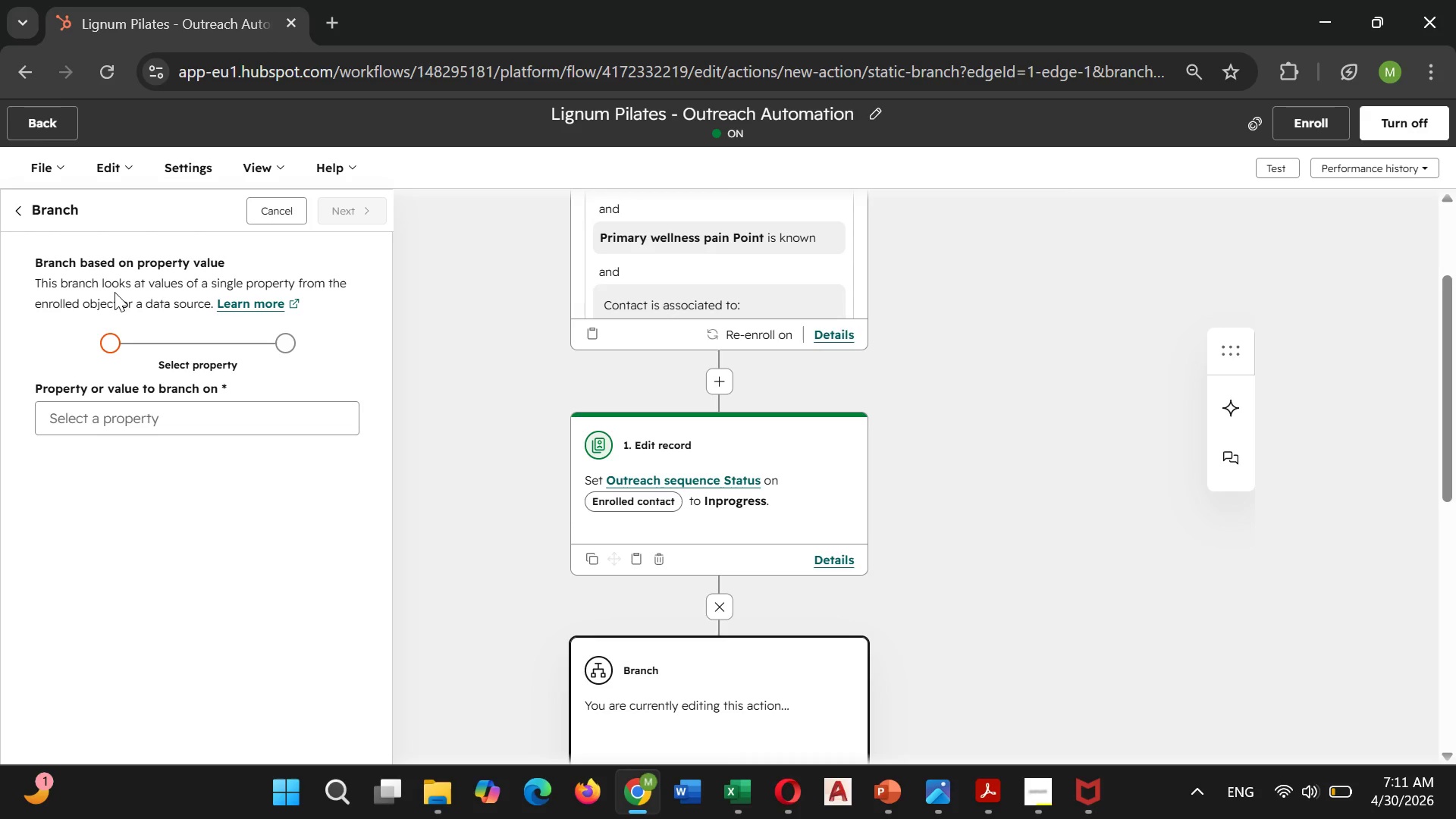 
wait(17.28)
 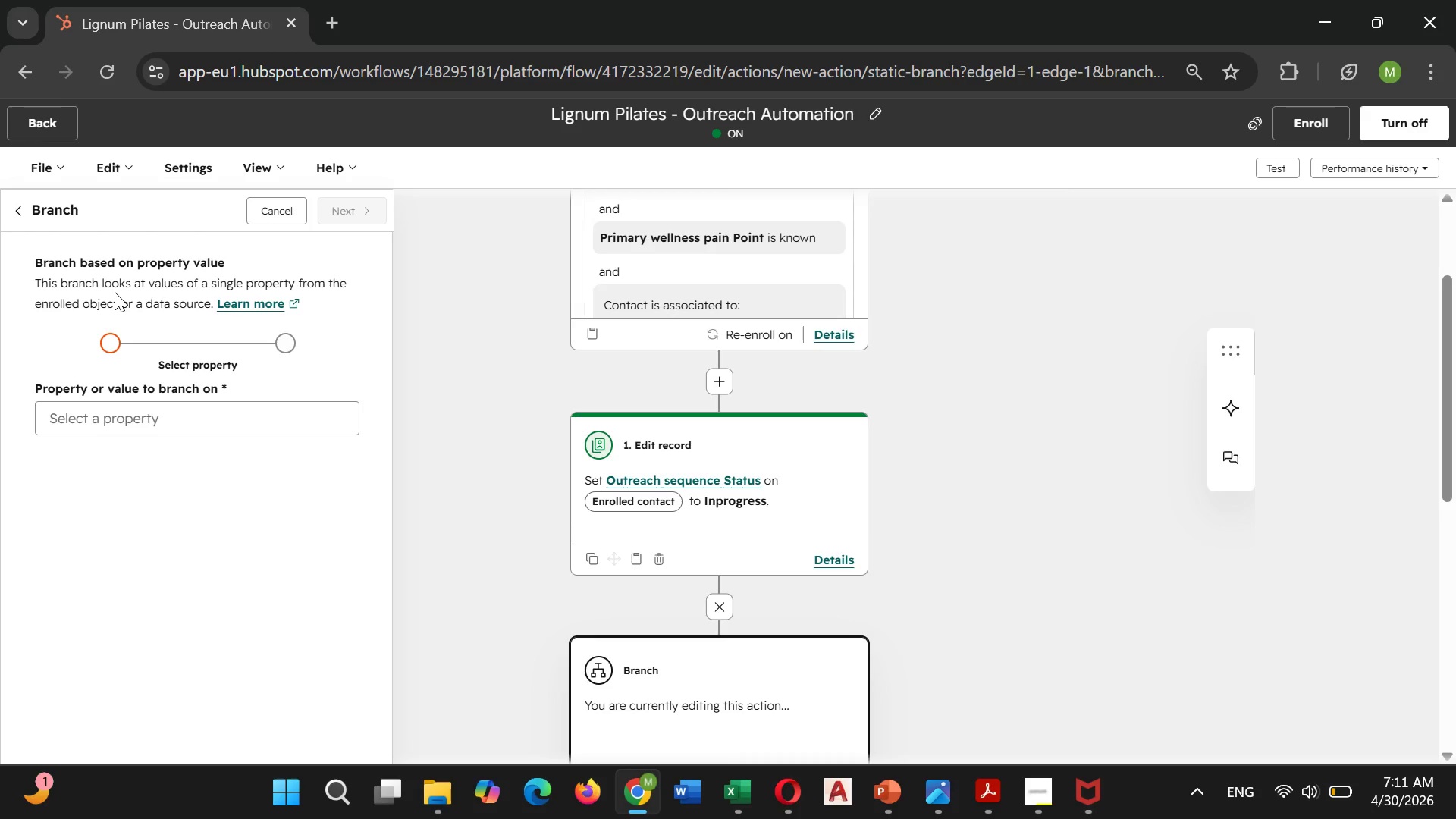 
left_click([115, 422])
 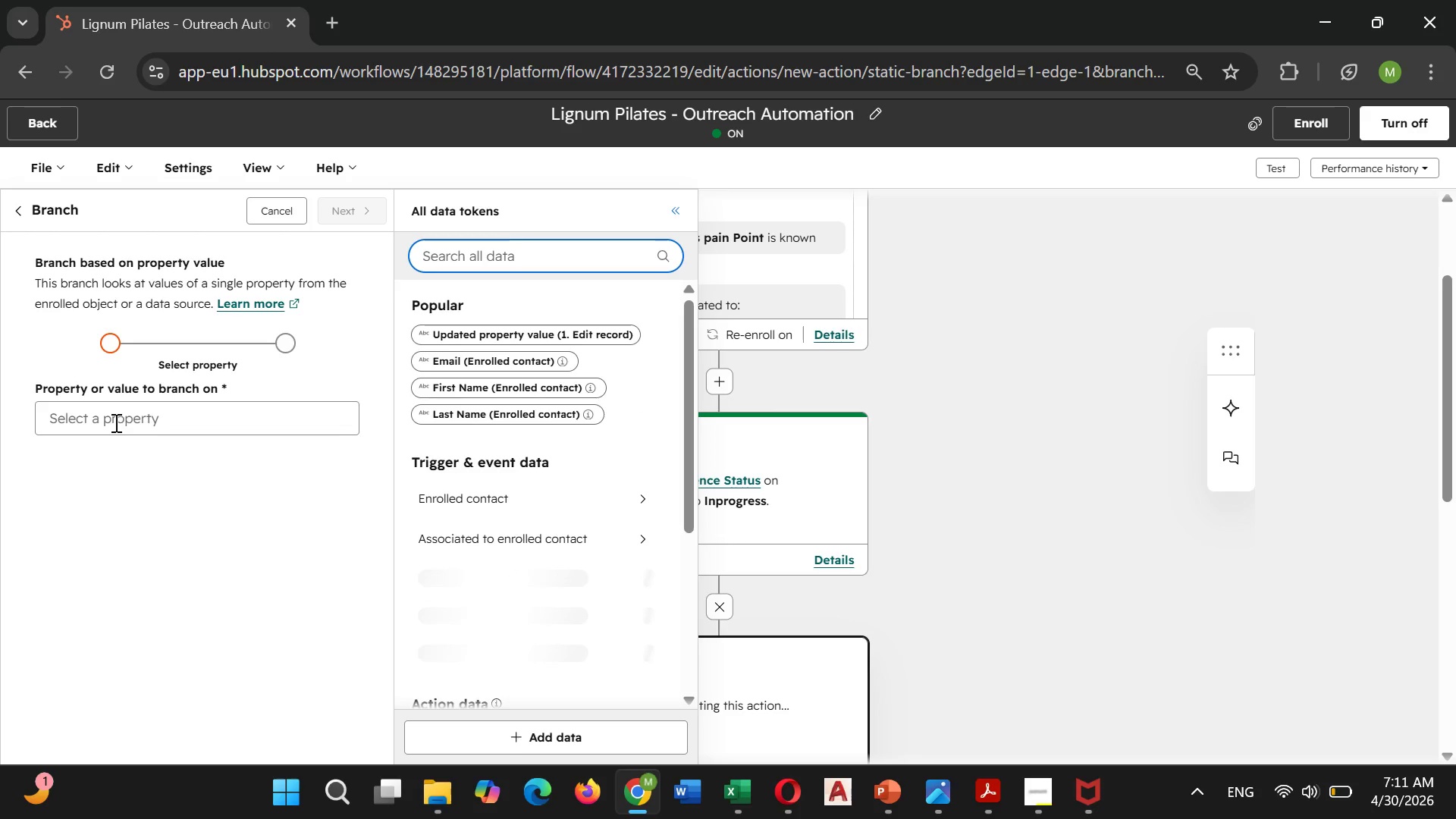 
type(Lead S)
 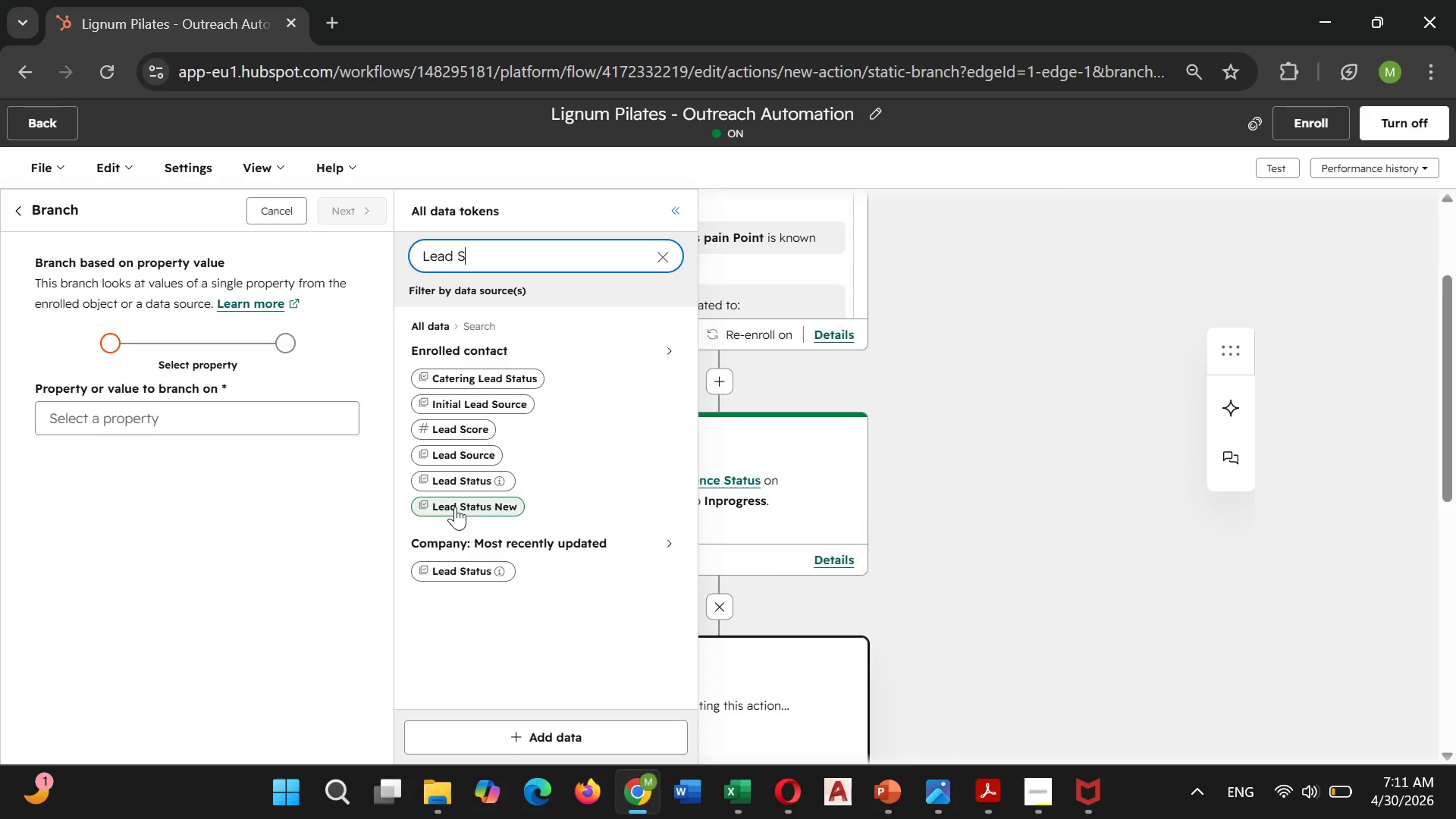 
wait(6.34)
 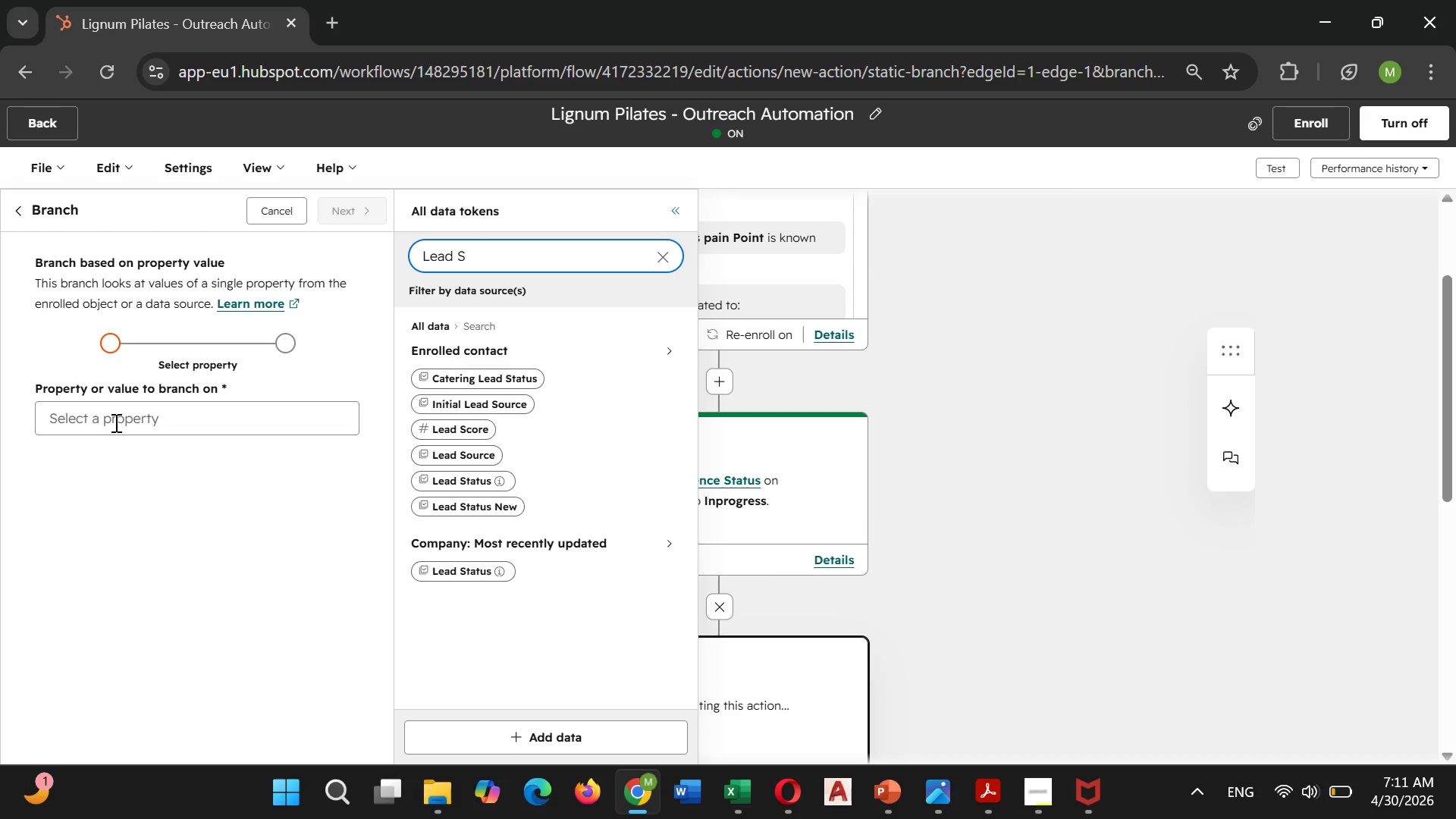 
left_click([456, 507])
 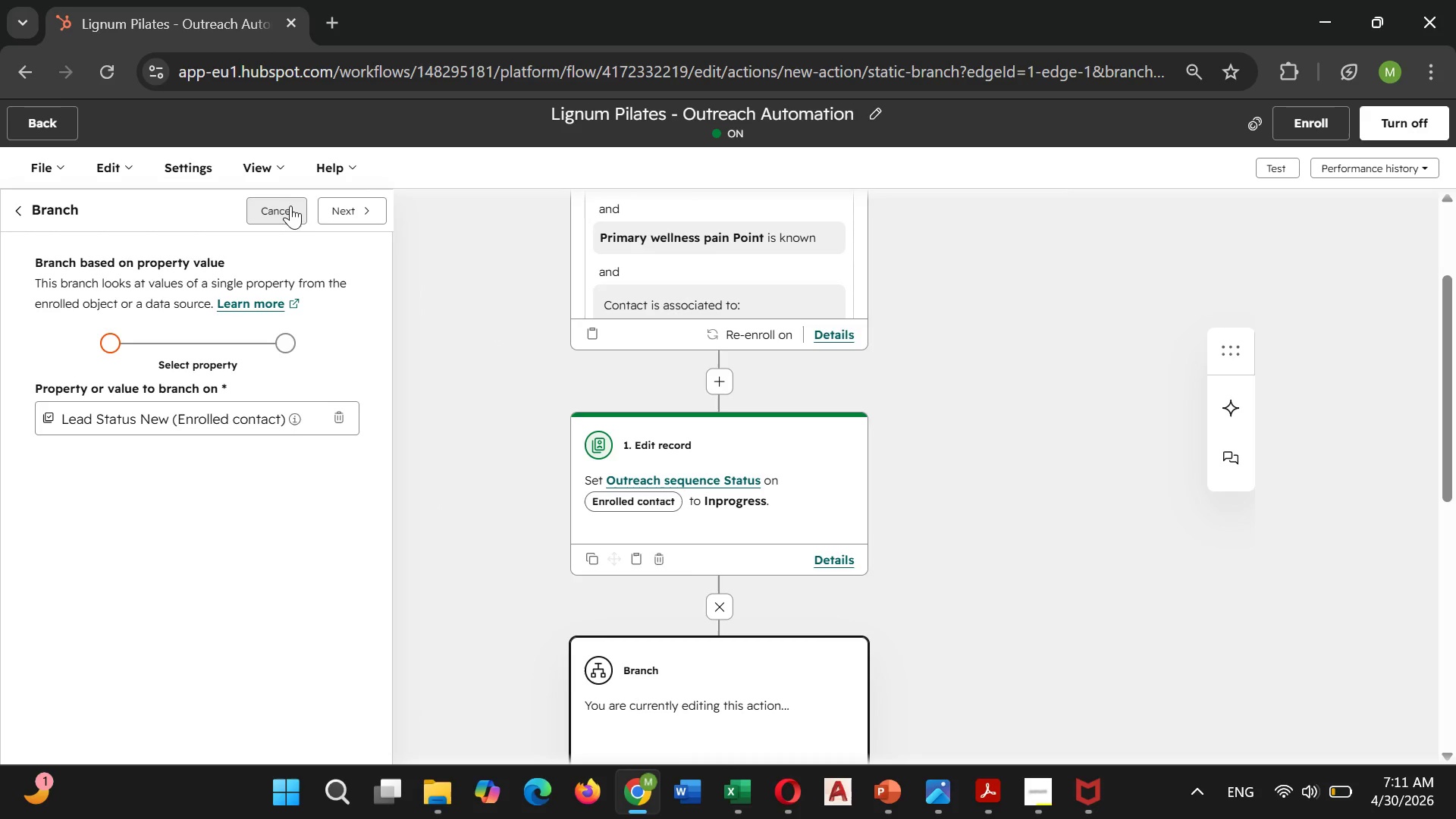 
left_click([349, 211])
 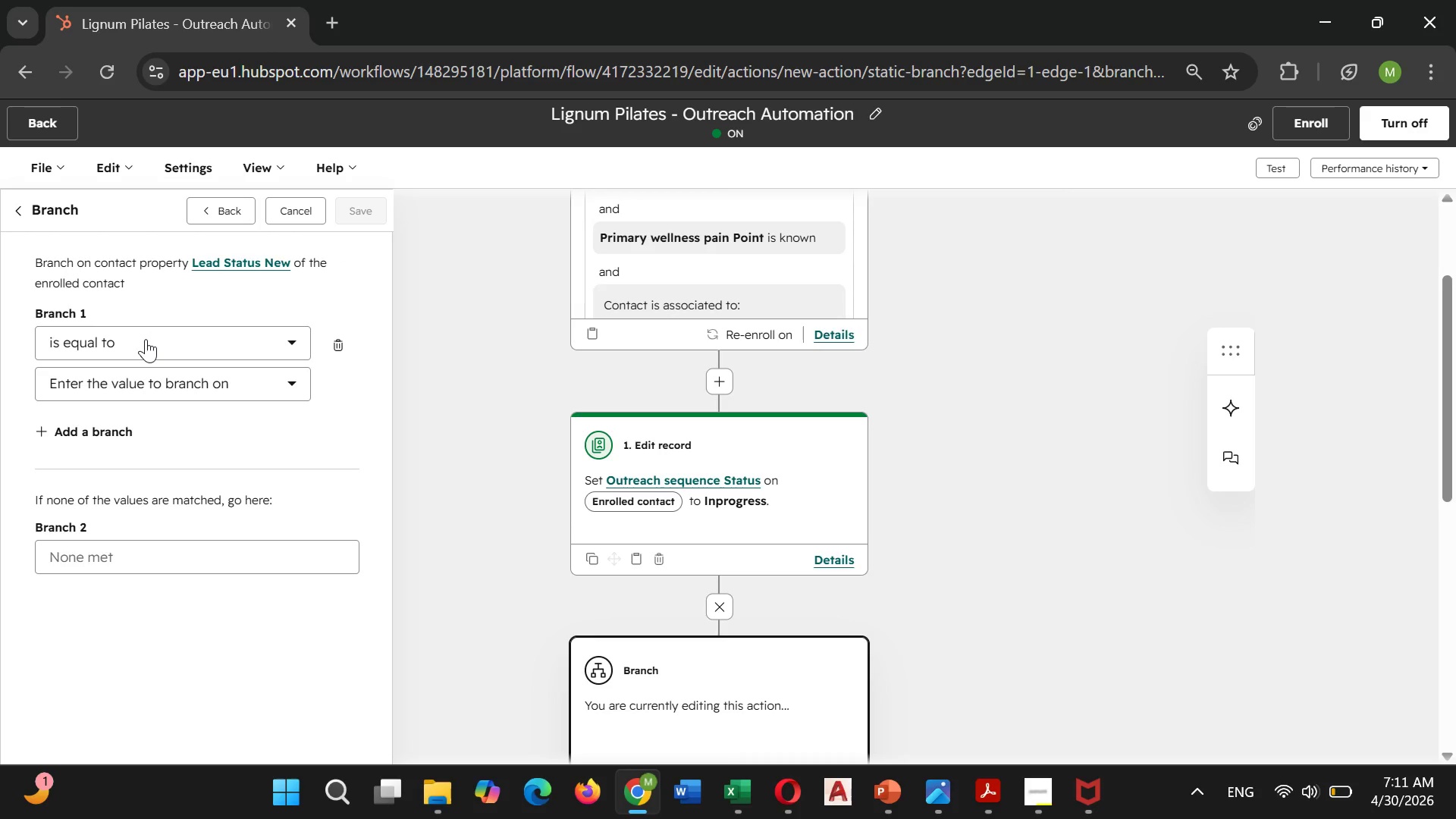 
wait(17.56)
 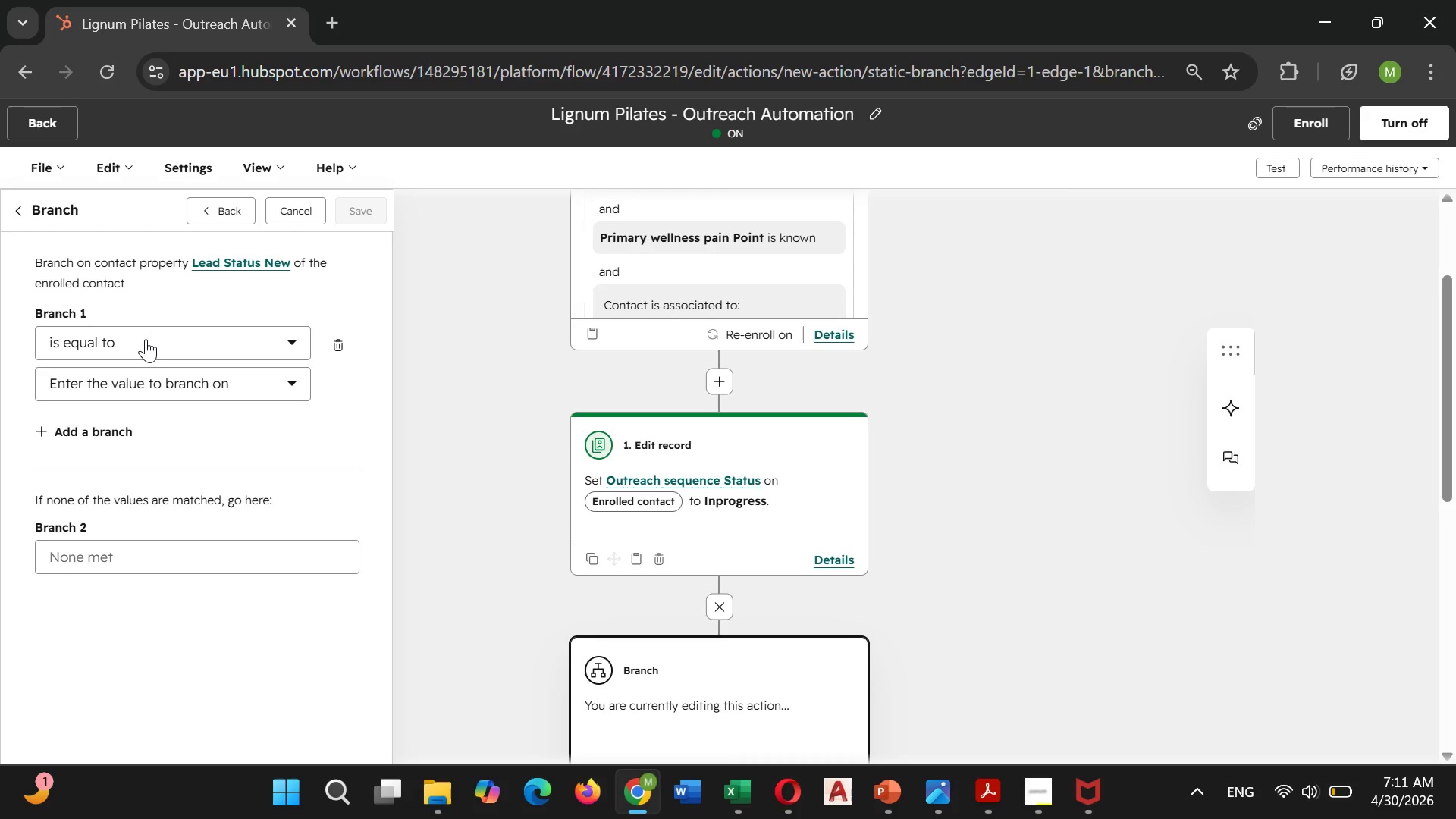 
left_click([169, 387])
 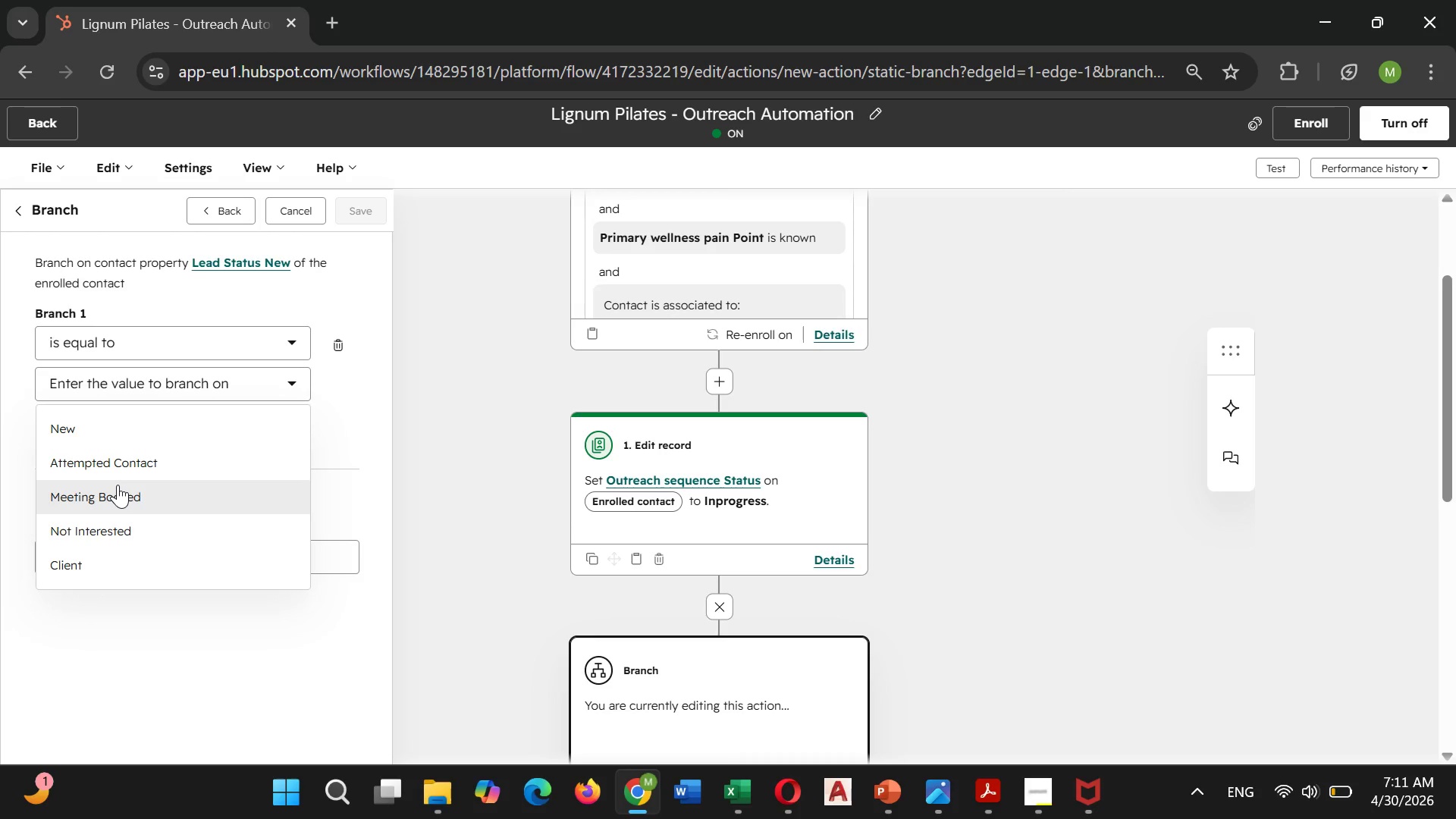 
scroll: coordinate [118, 485], scroll_direction: down, amount: 3.0
 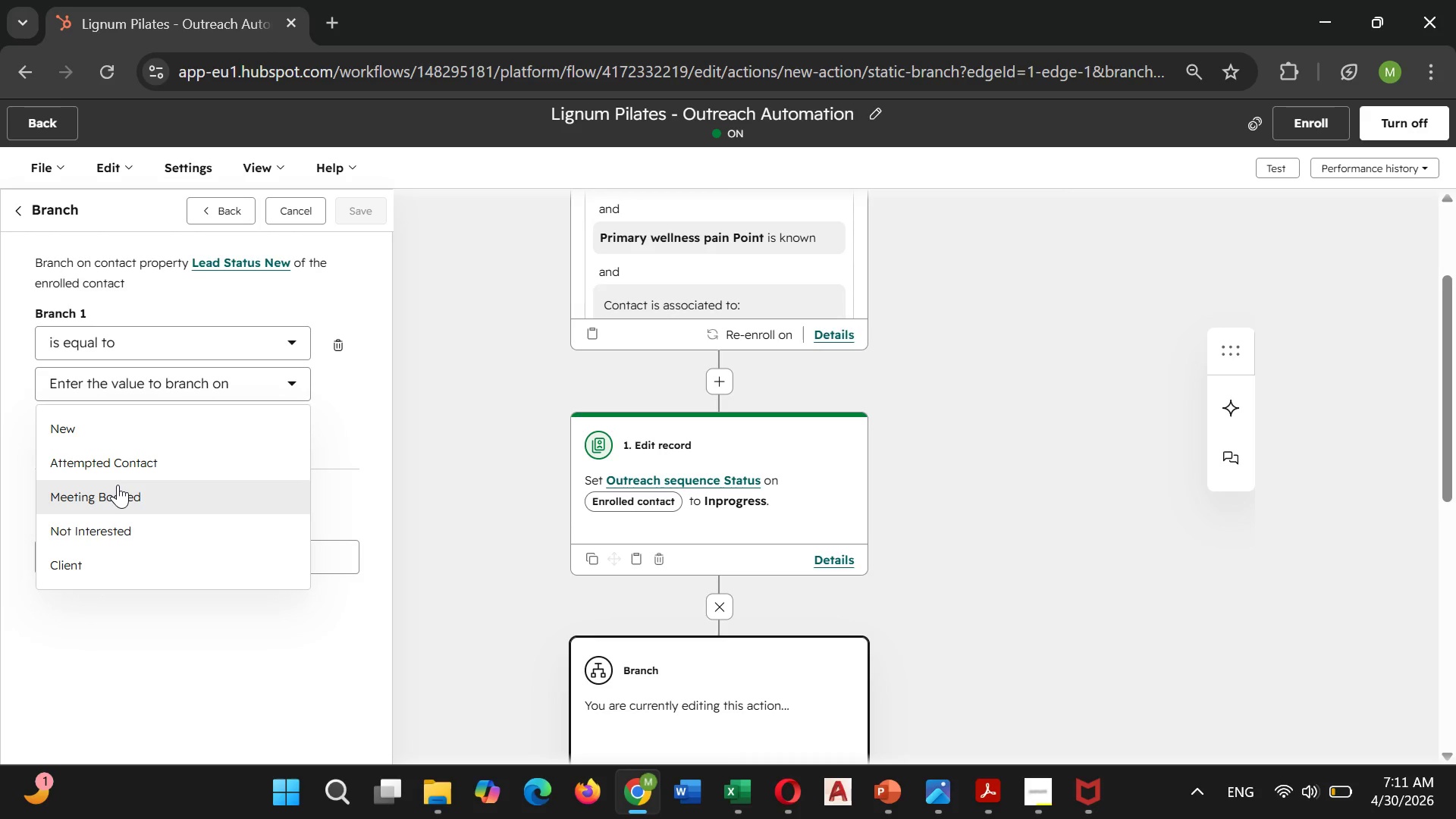 
scroll: coordinate [118, 485], scroll_direction: up, amount: 3.0
 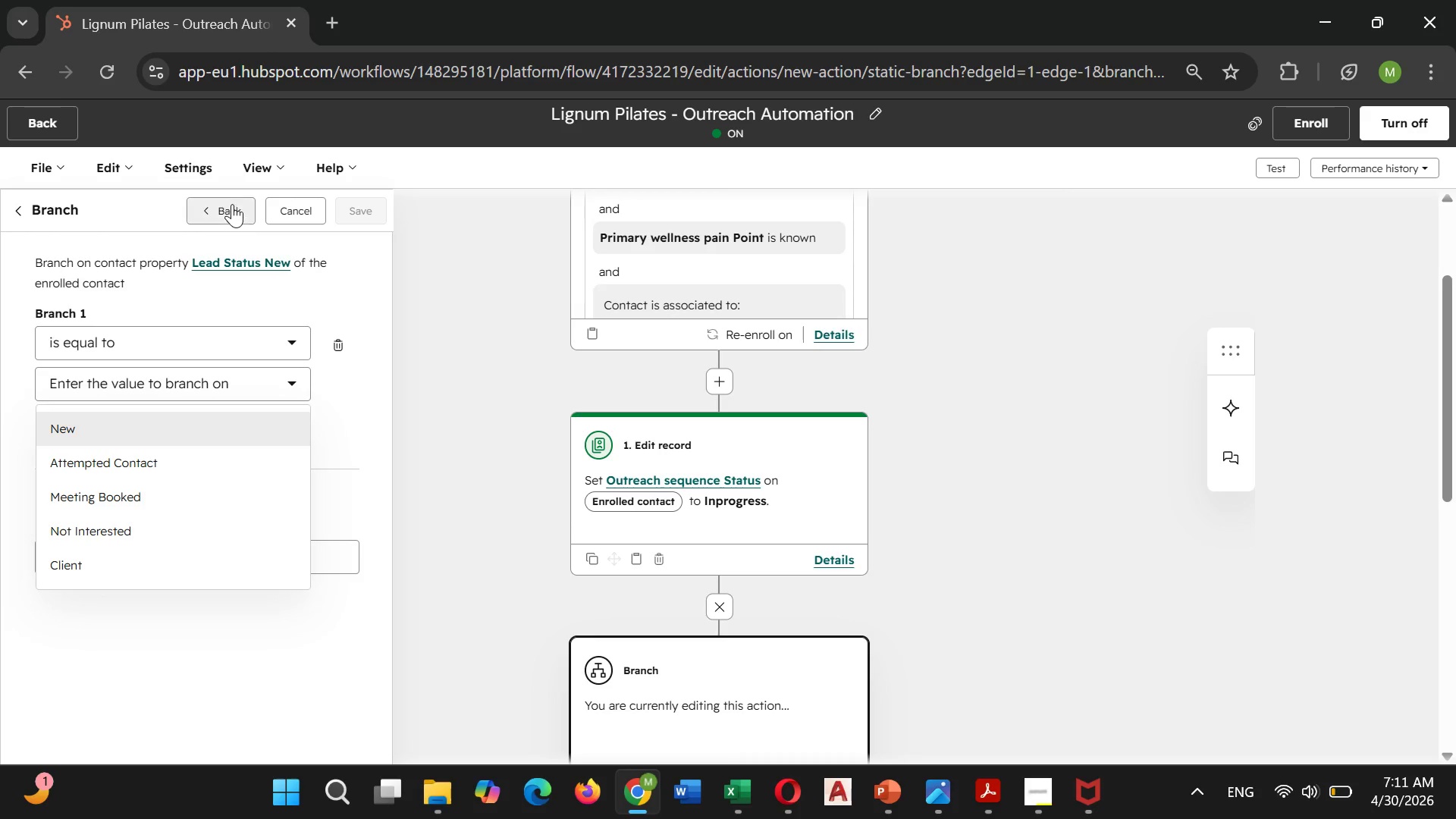 
left_click([232, 204])
 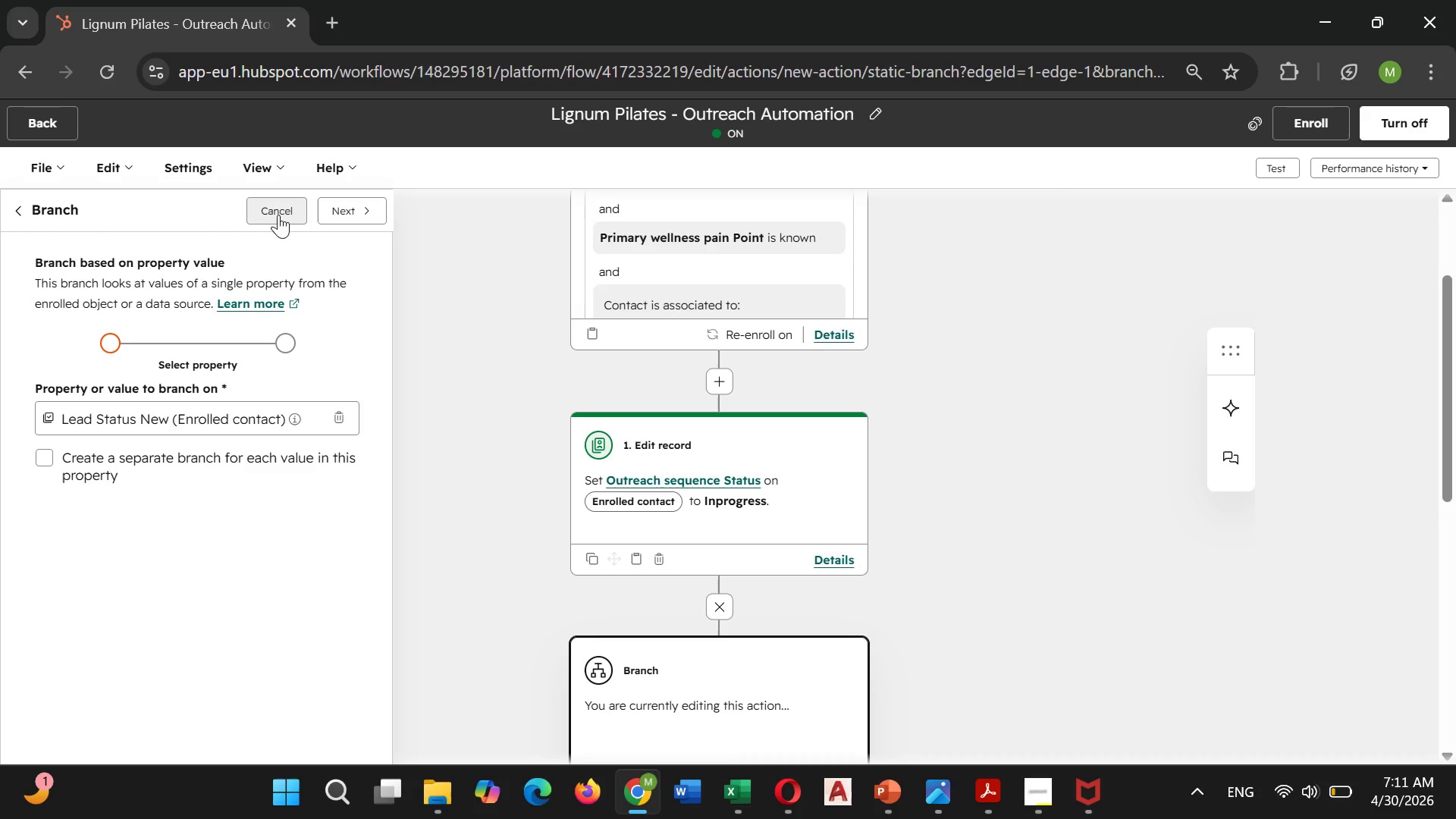 
left_click([282, 211])
 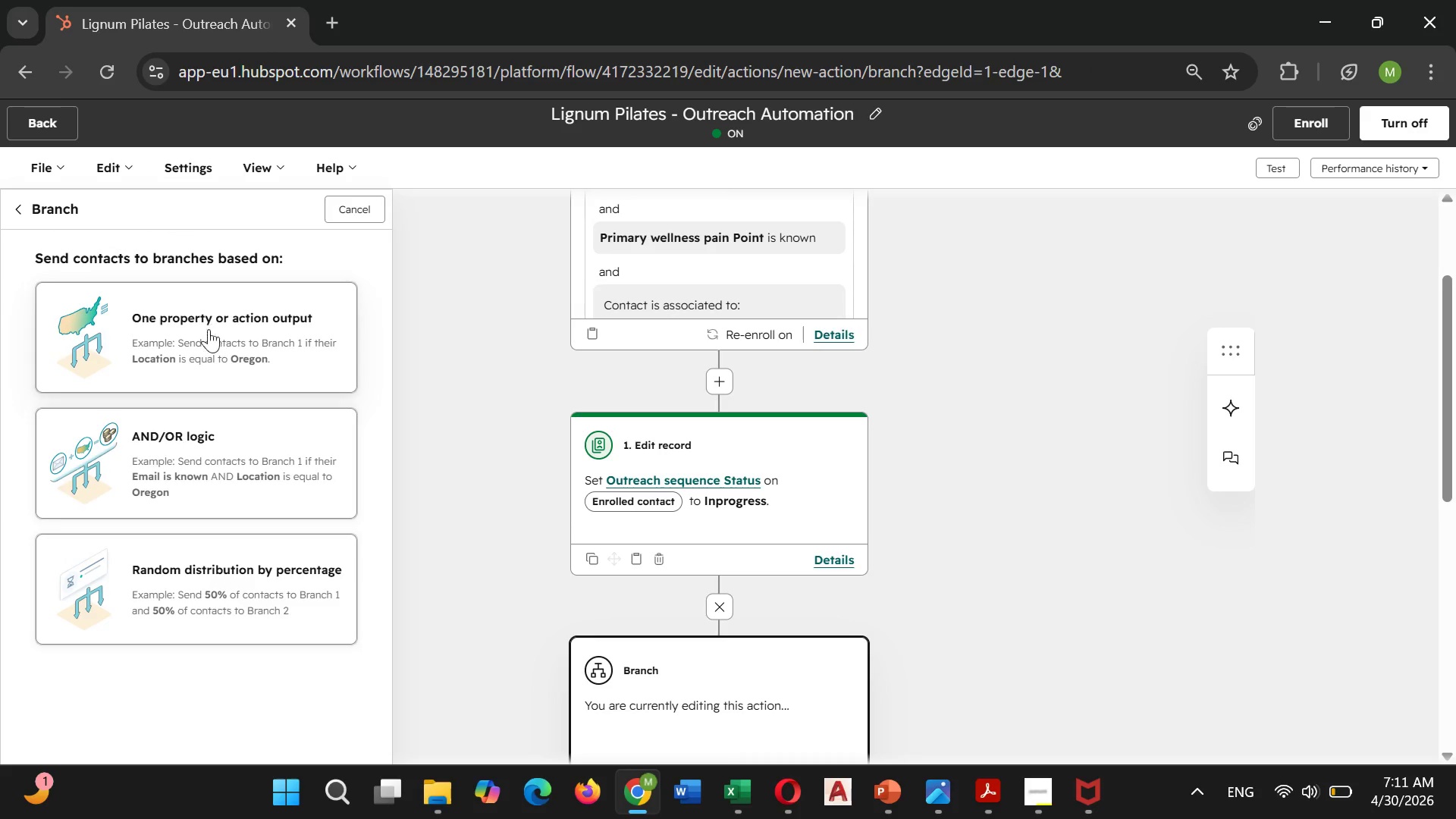 
left_click([208, 344])
 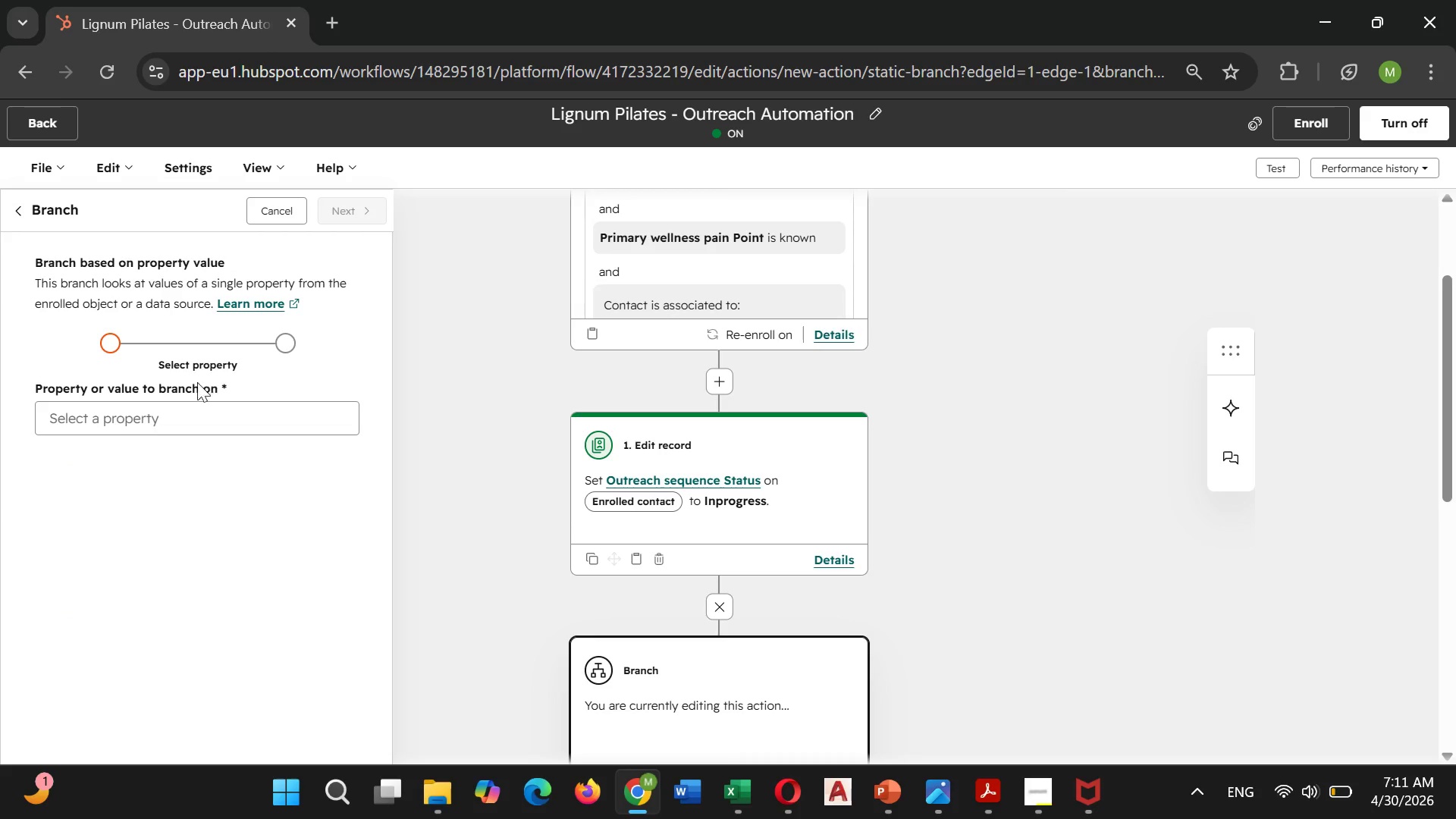 
left_click([182, 397])
 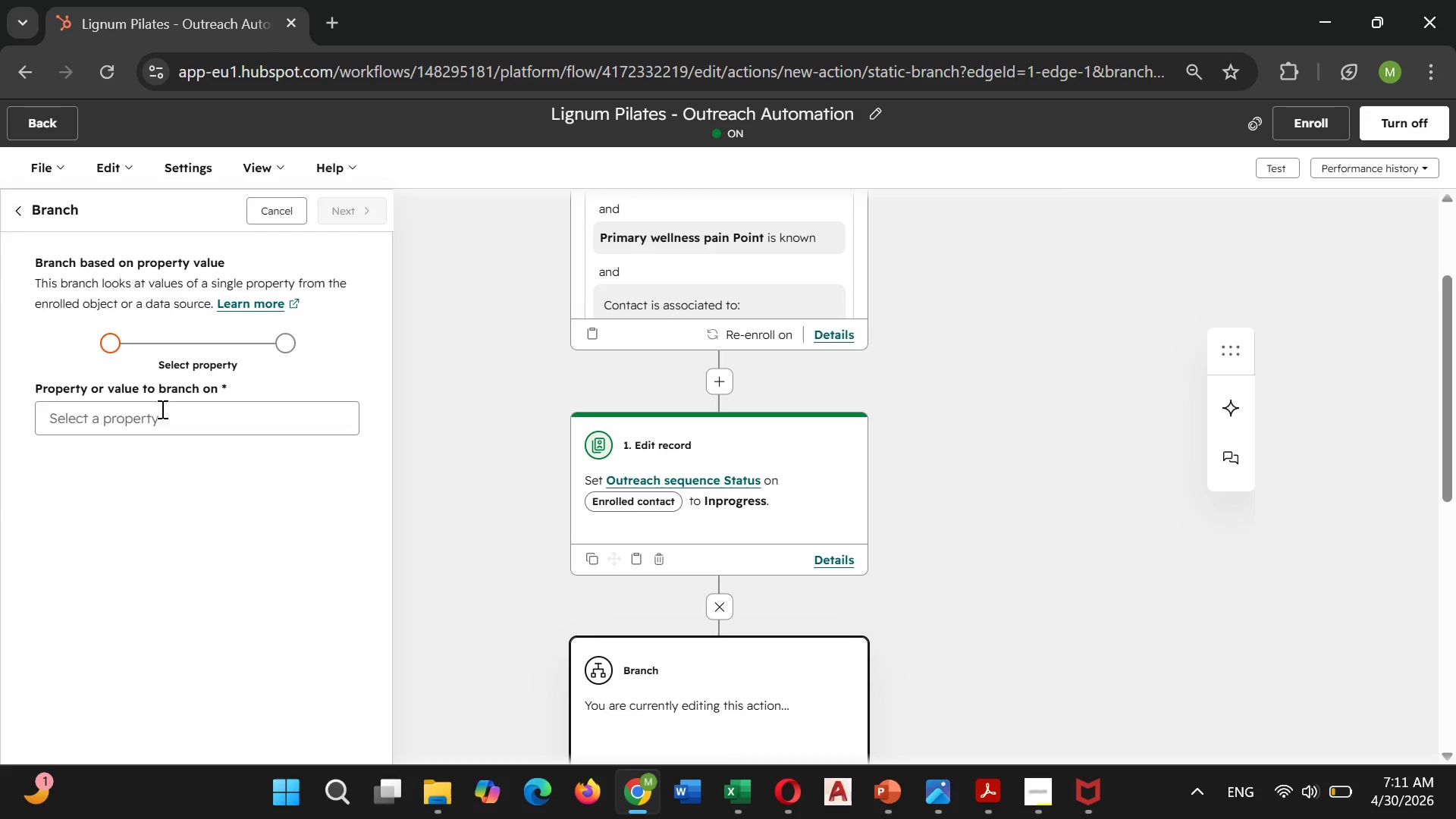 
left_click([160, 409])
 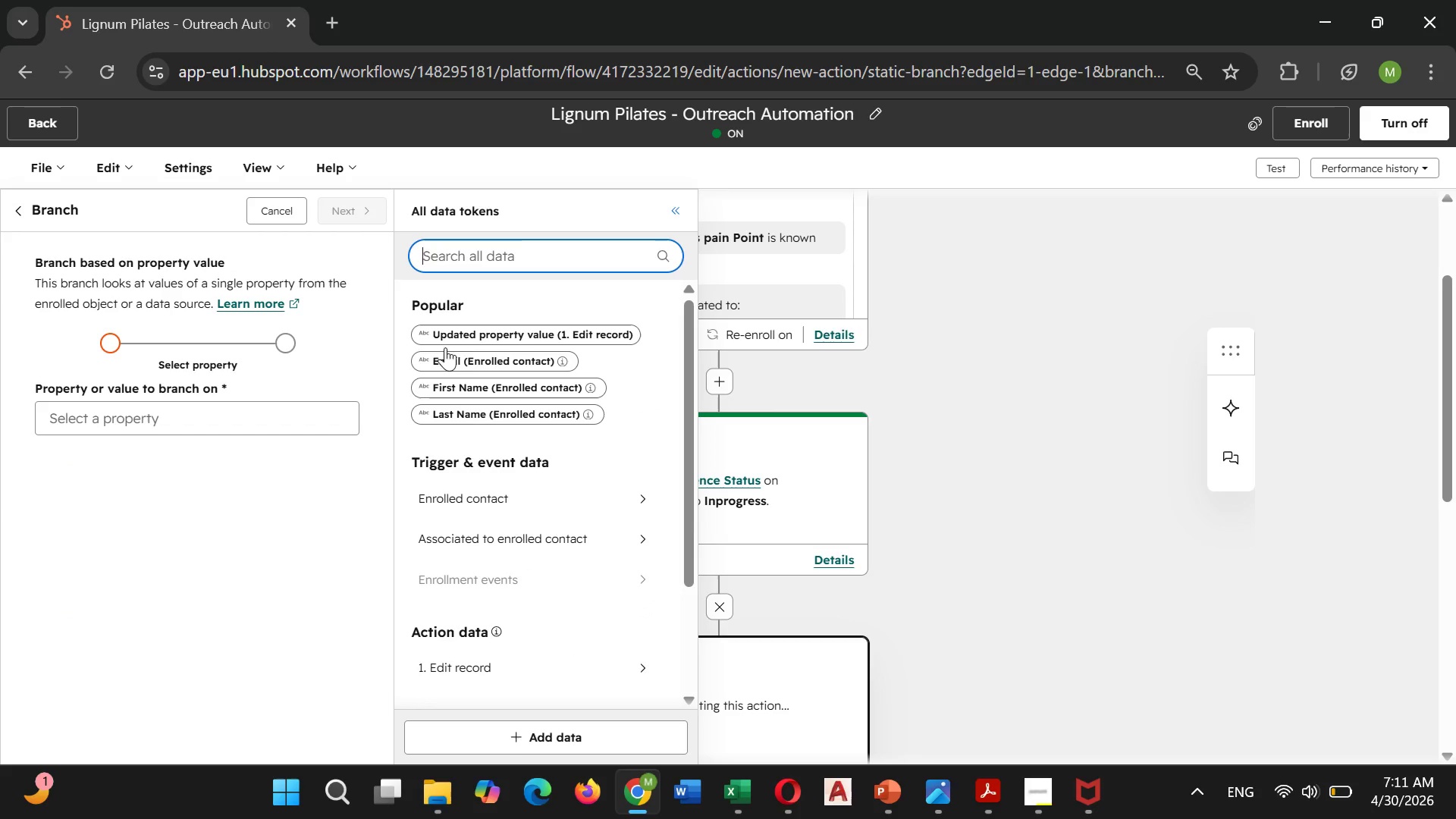 
scroll: coordinate [470, 364], scroll_direction: down, amount: 2.0
 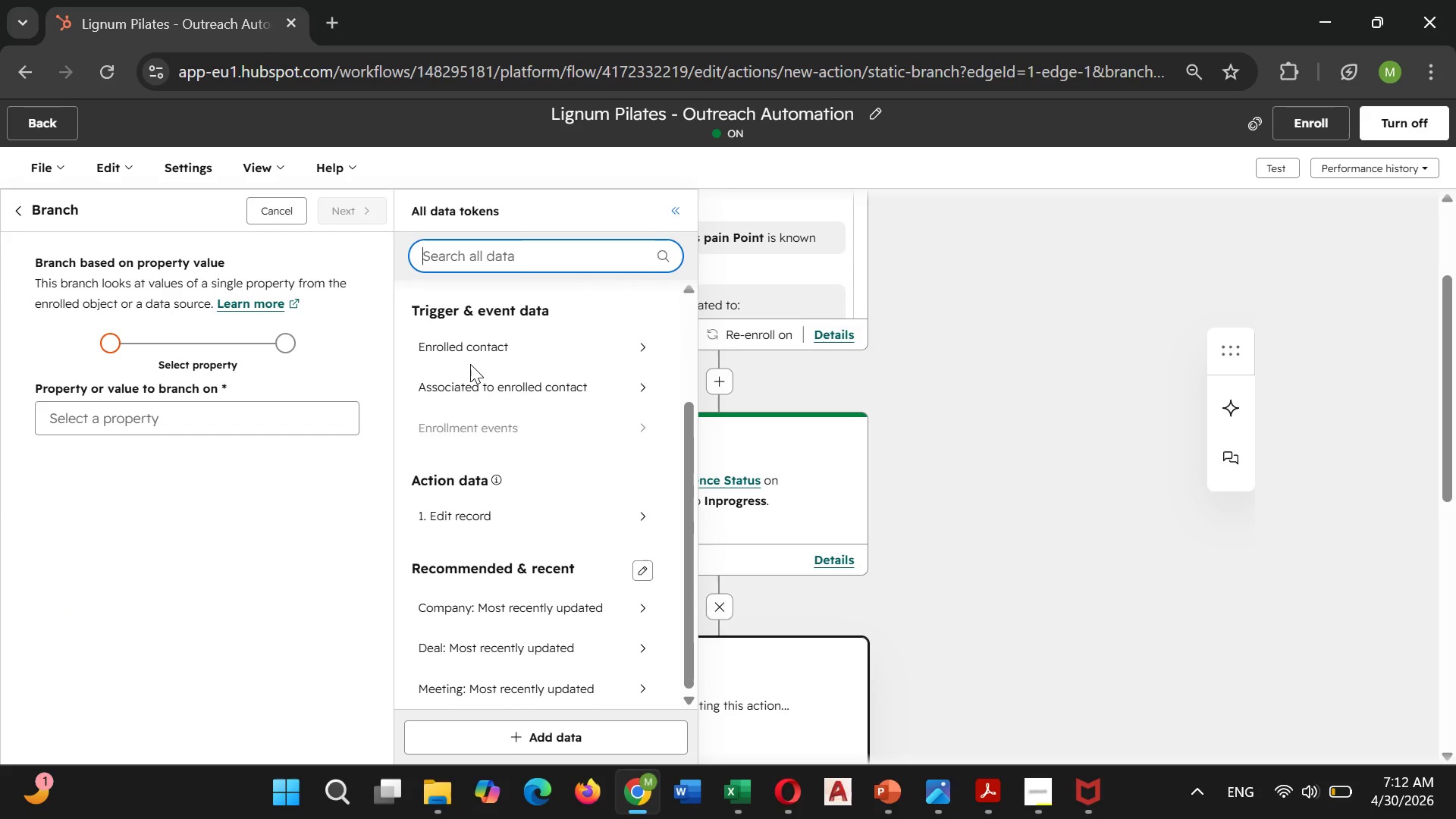 
scroll: coordinate [470, 364], scroll_direction: up, amount: 5.0
 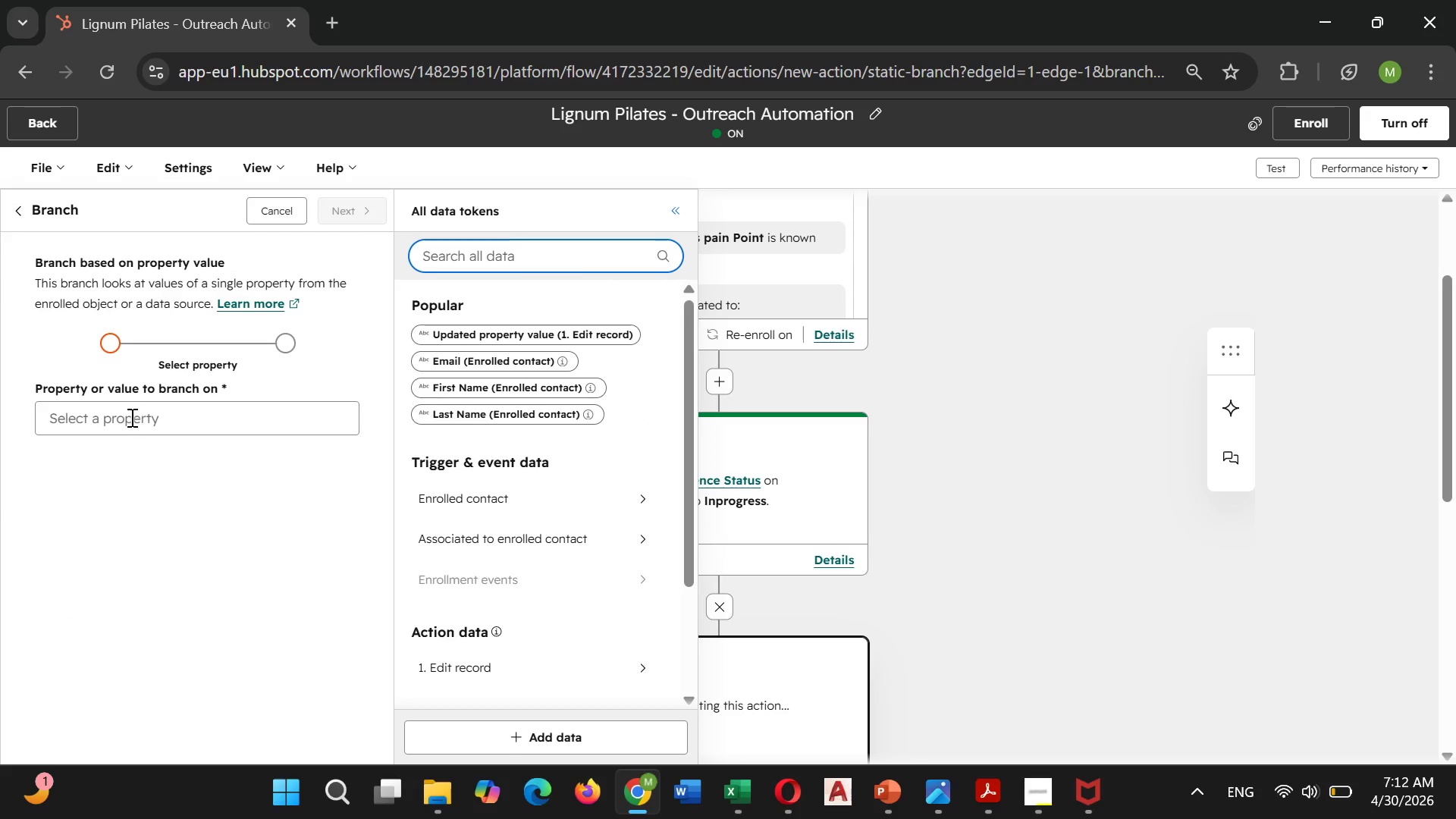 
left_click([121, 419])
 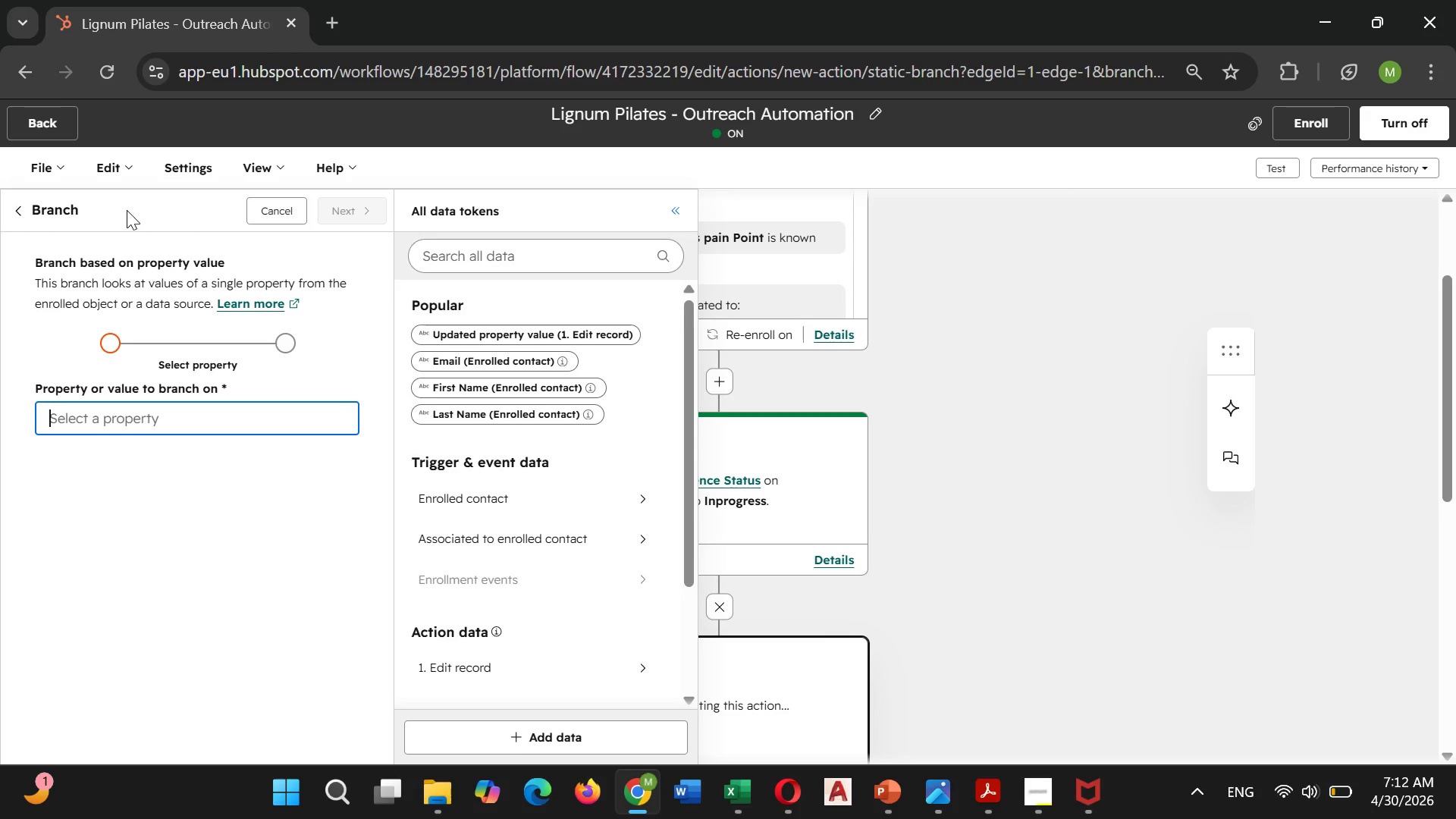 
wait(27.69)
 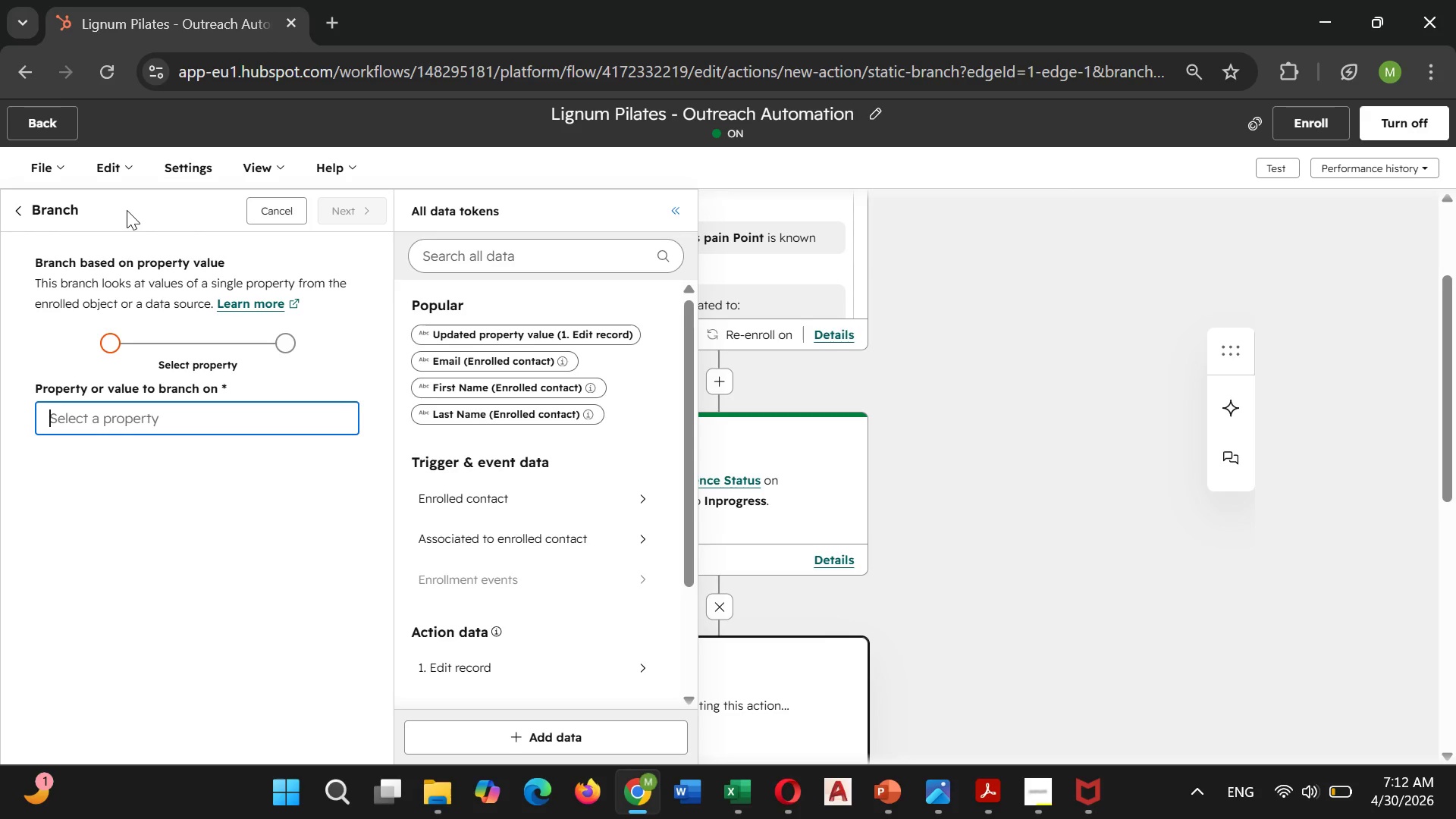 
type(Lea)
 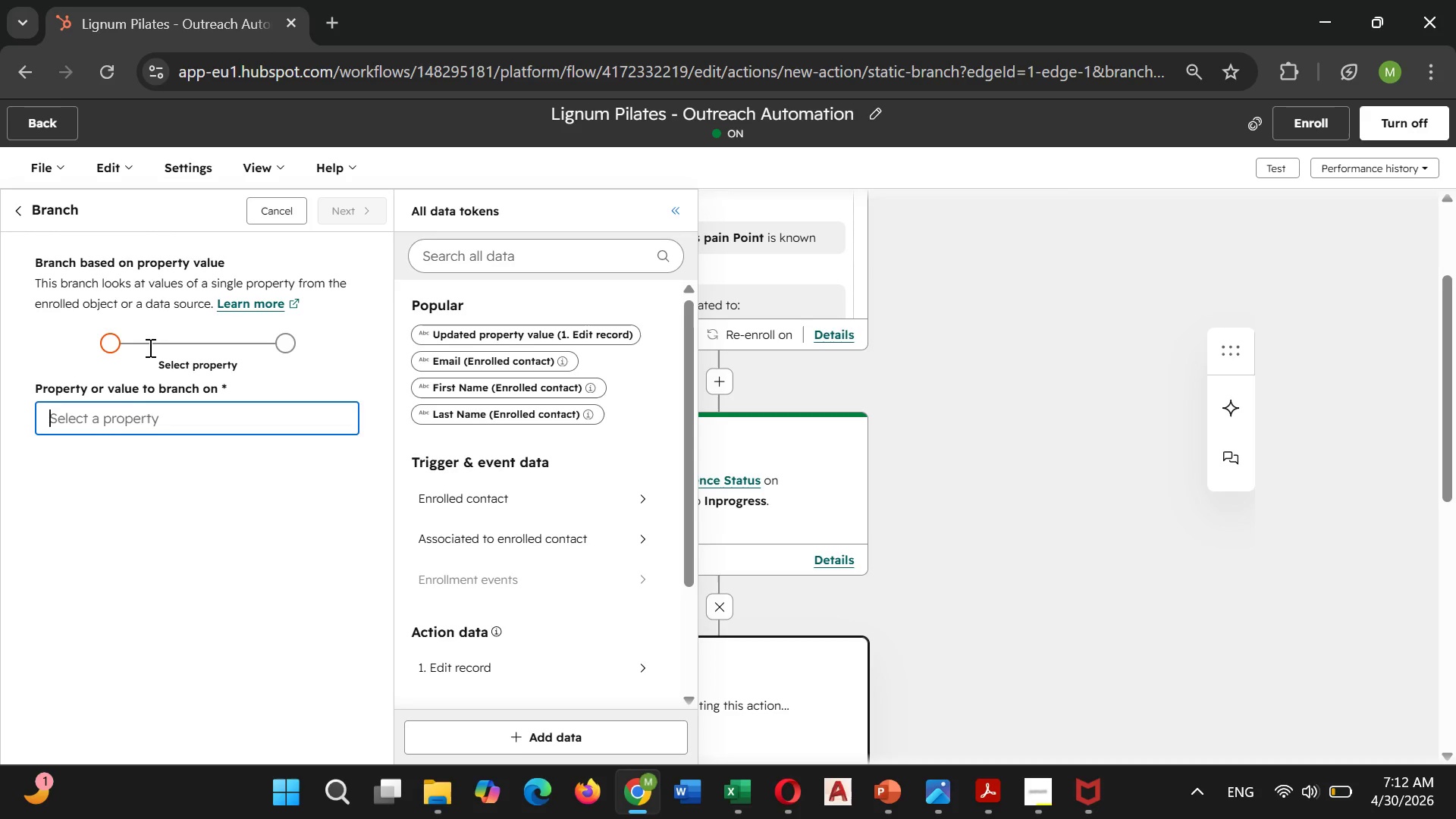 
type(Le)
 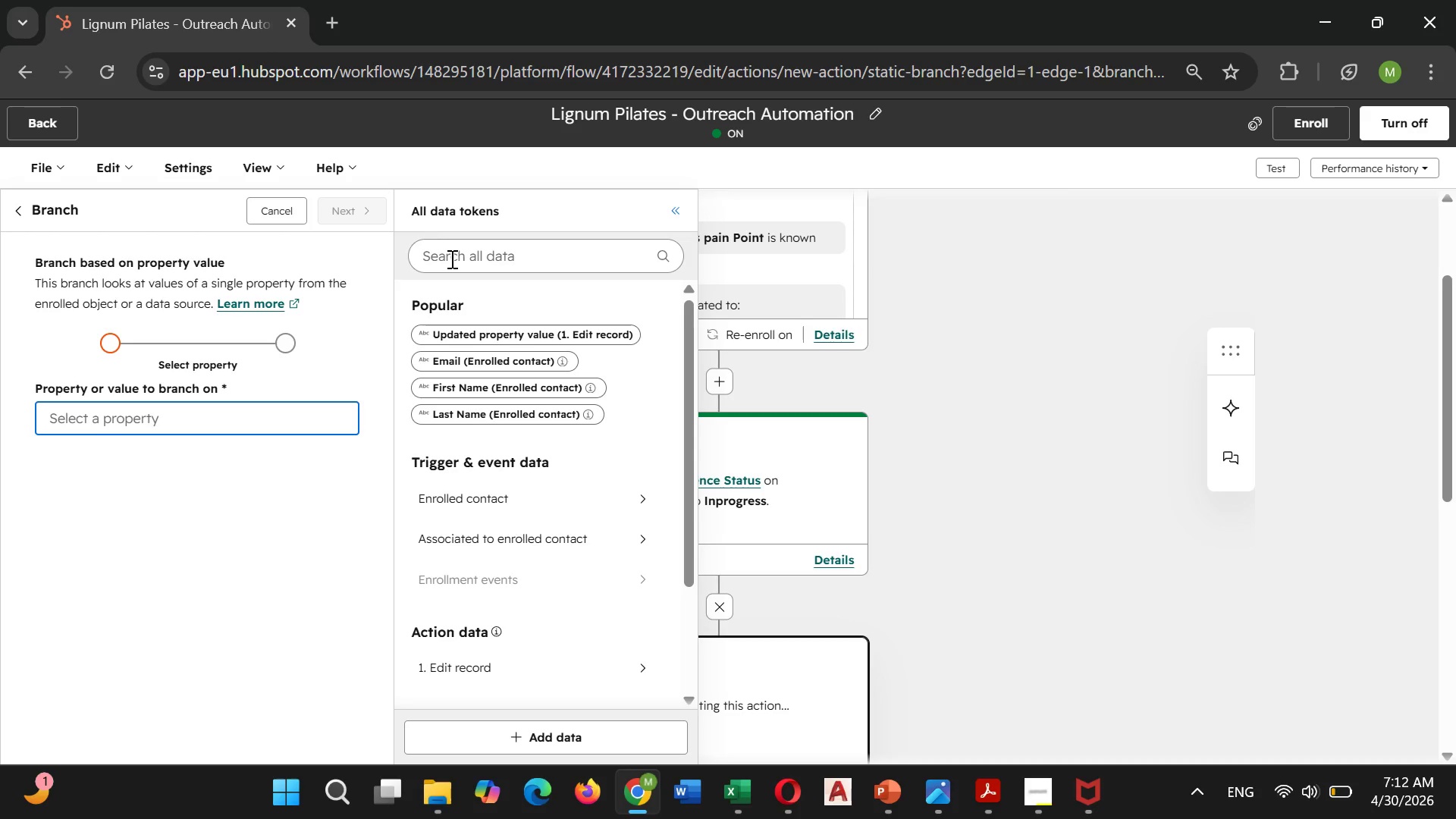 
type(Lead s)
 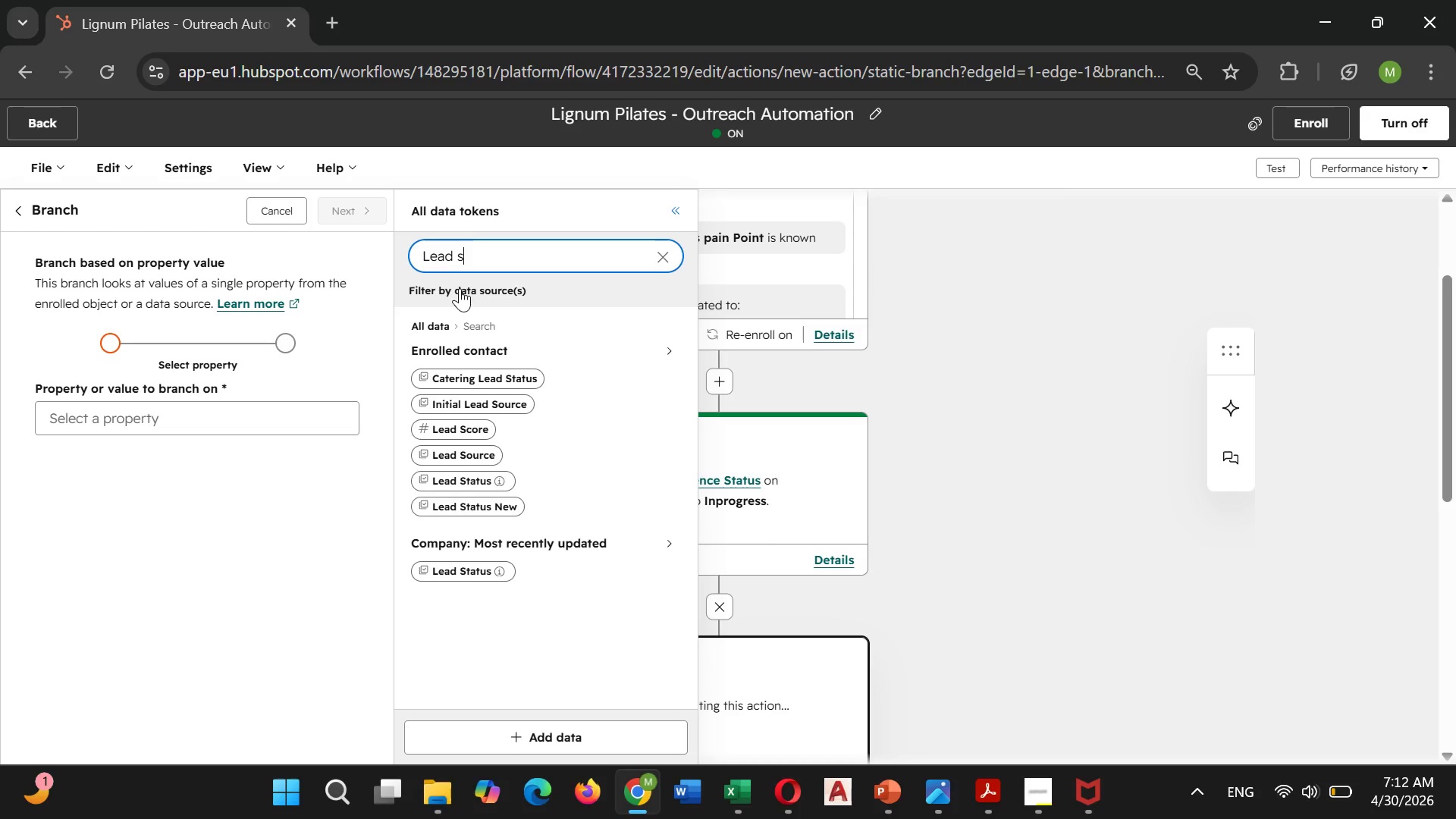 
left_click([463, 504])
 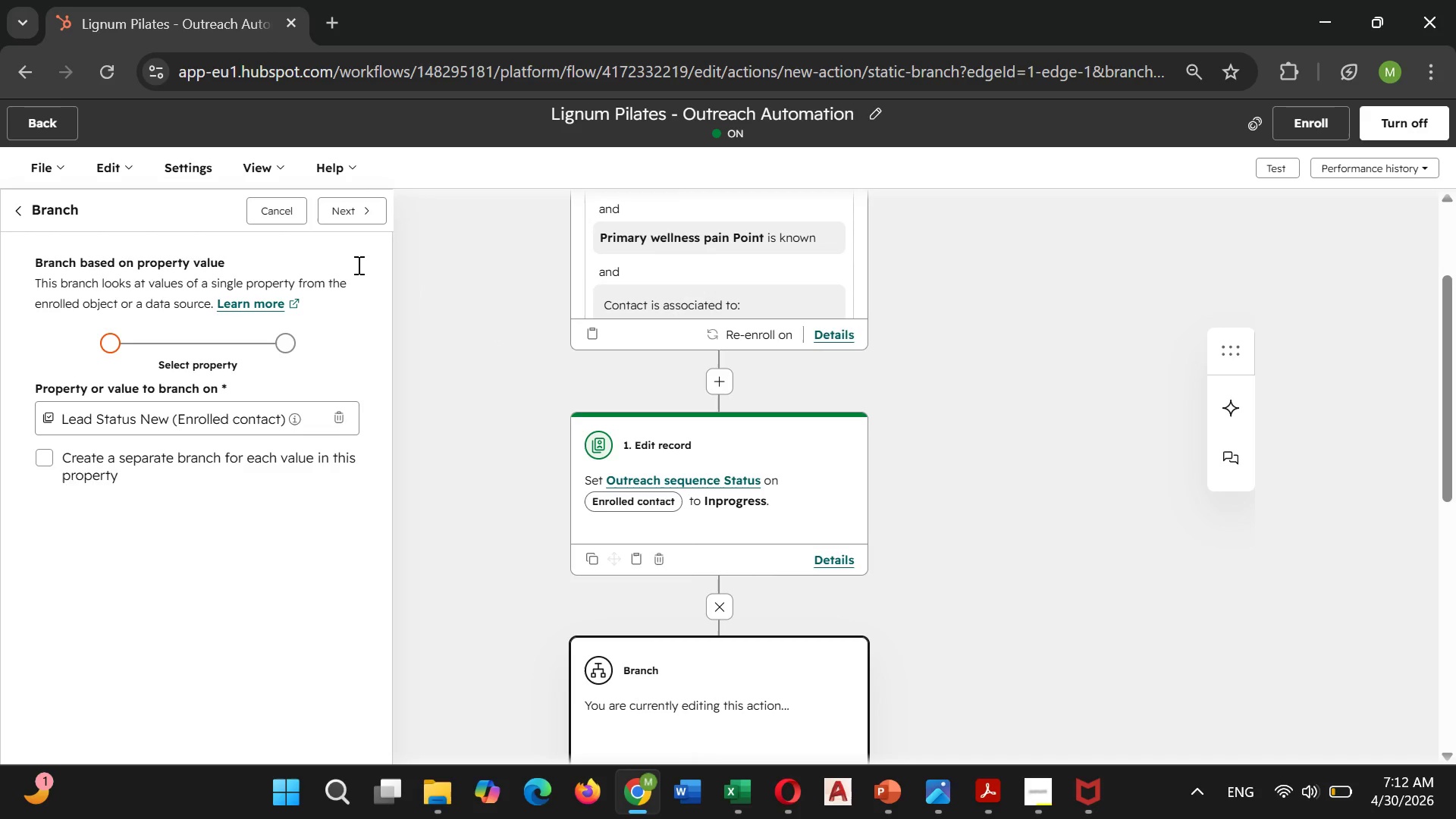 
left_click([350, 209])
 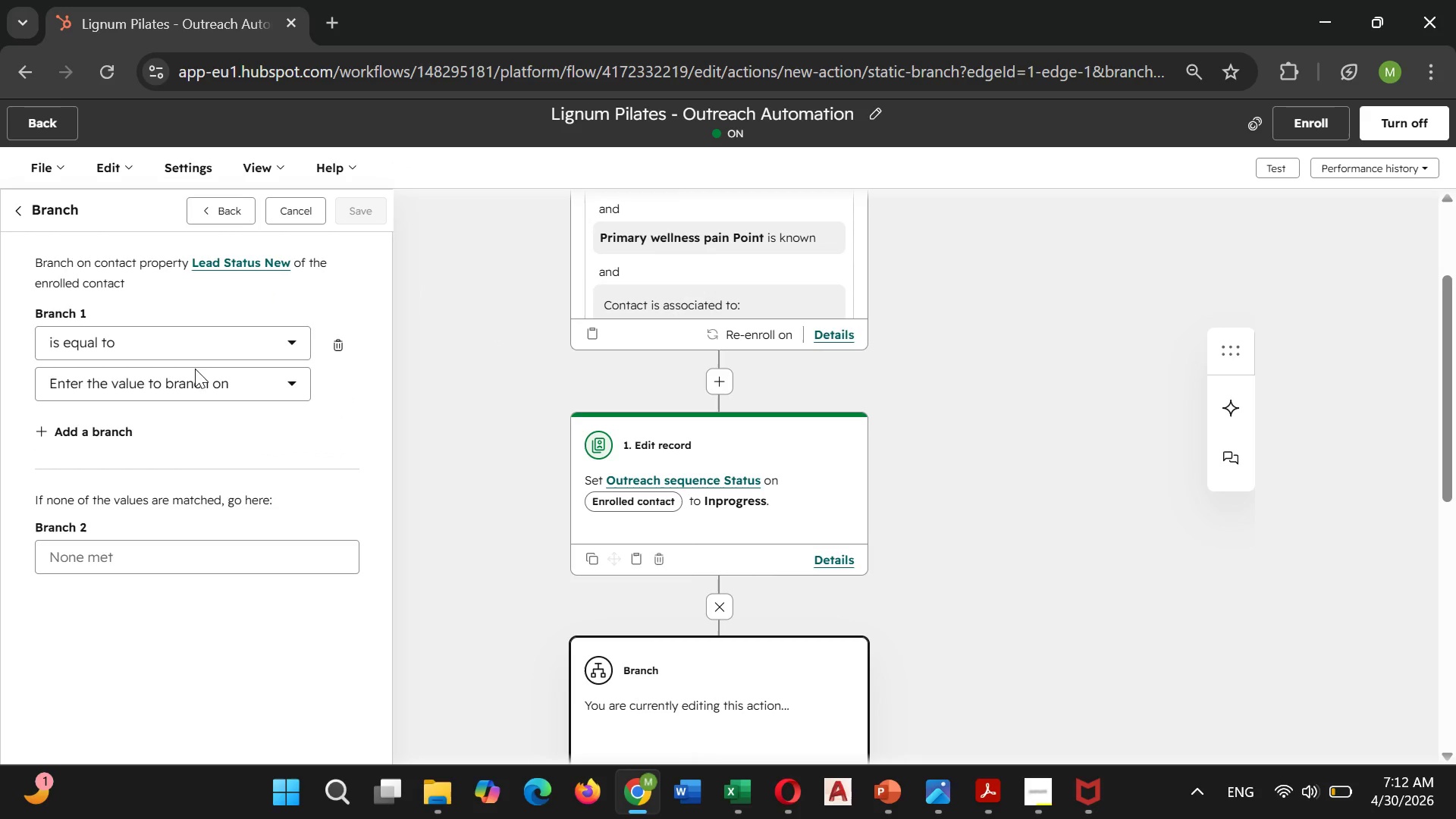 
left_click([196, 379])
 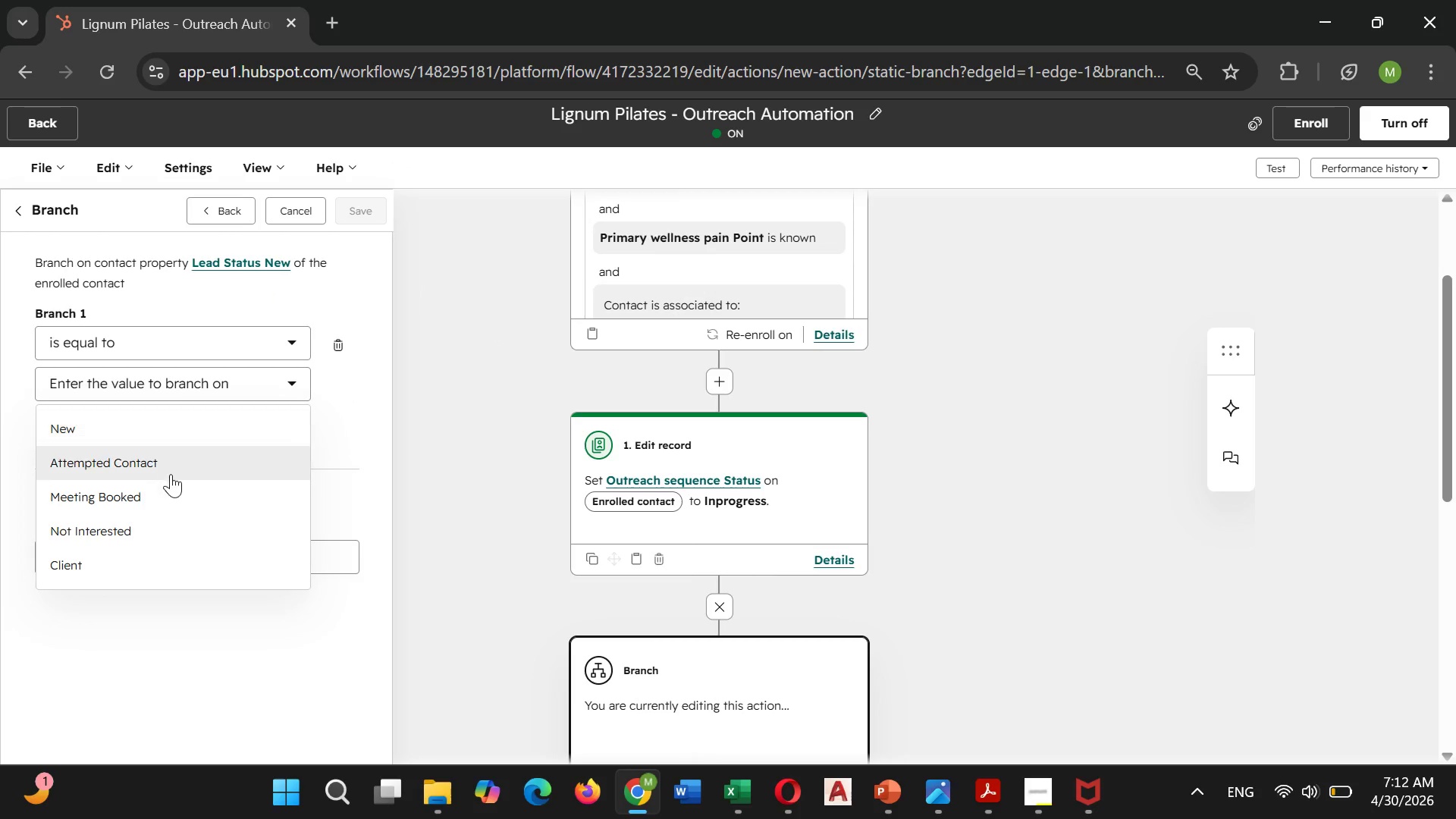 
scroll: coordinate [180, 485], scroll_direction: down, amount: 3.0
 